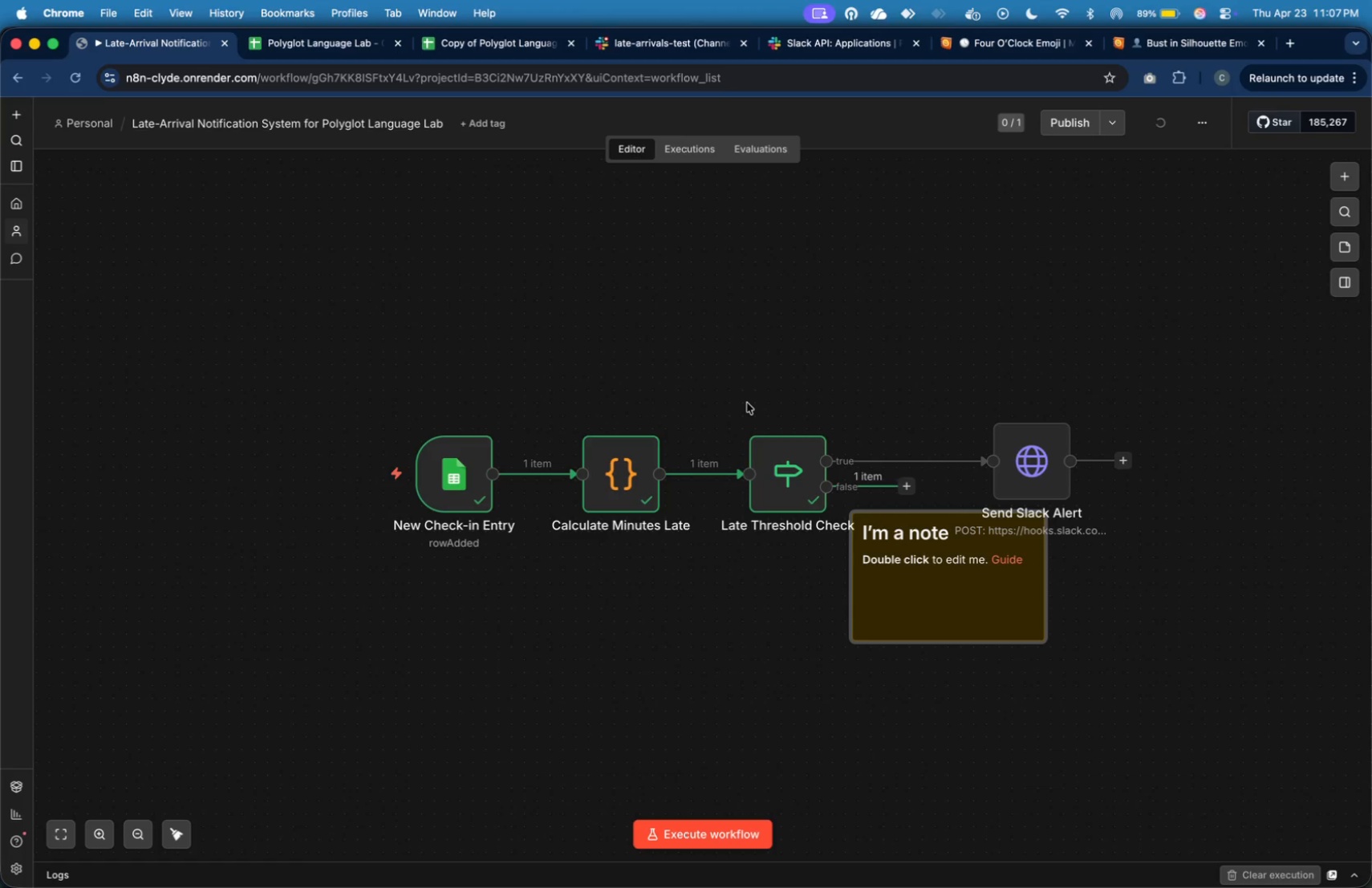 
left_click_drag(start_coordinate=[949, 628], to_coordinate=[544, 375])
 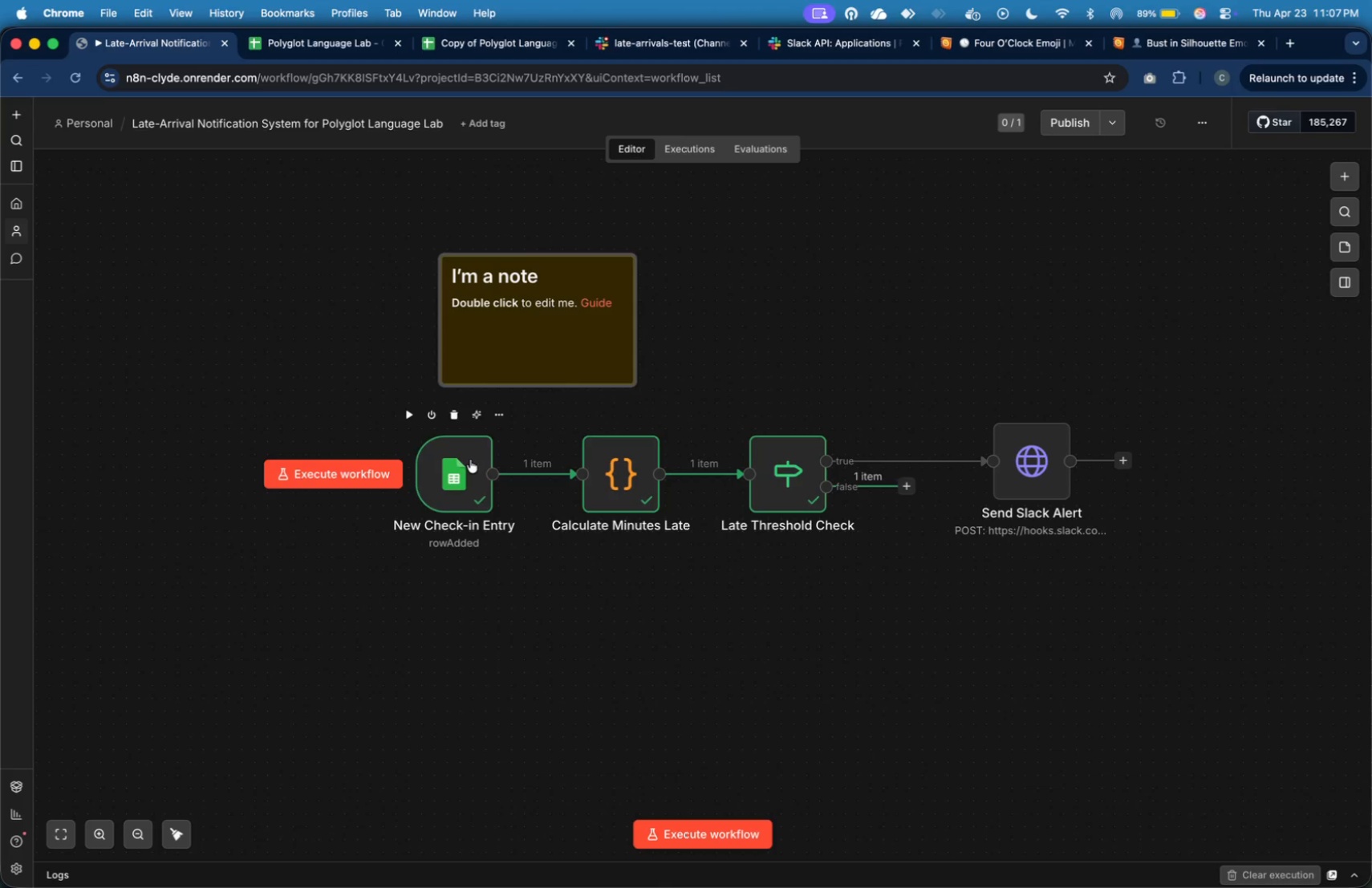 
left_click_drag(start_coordinate=[469, 460], to_coordinate=[406, 456])
 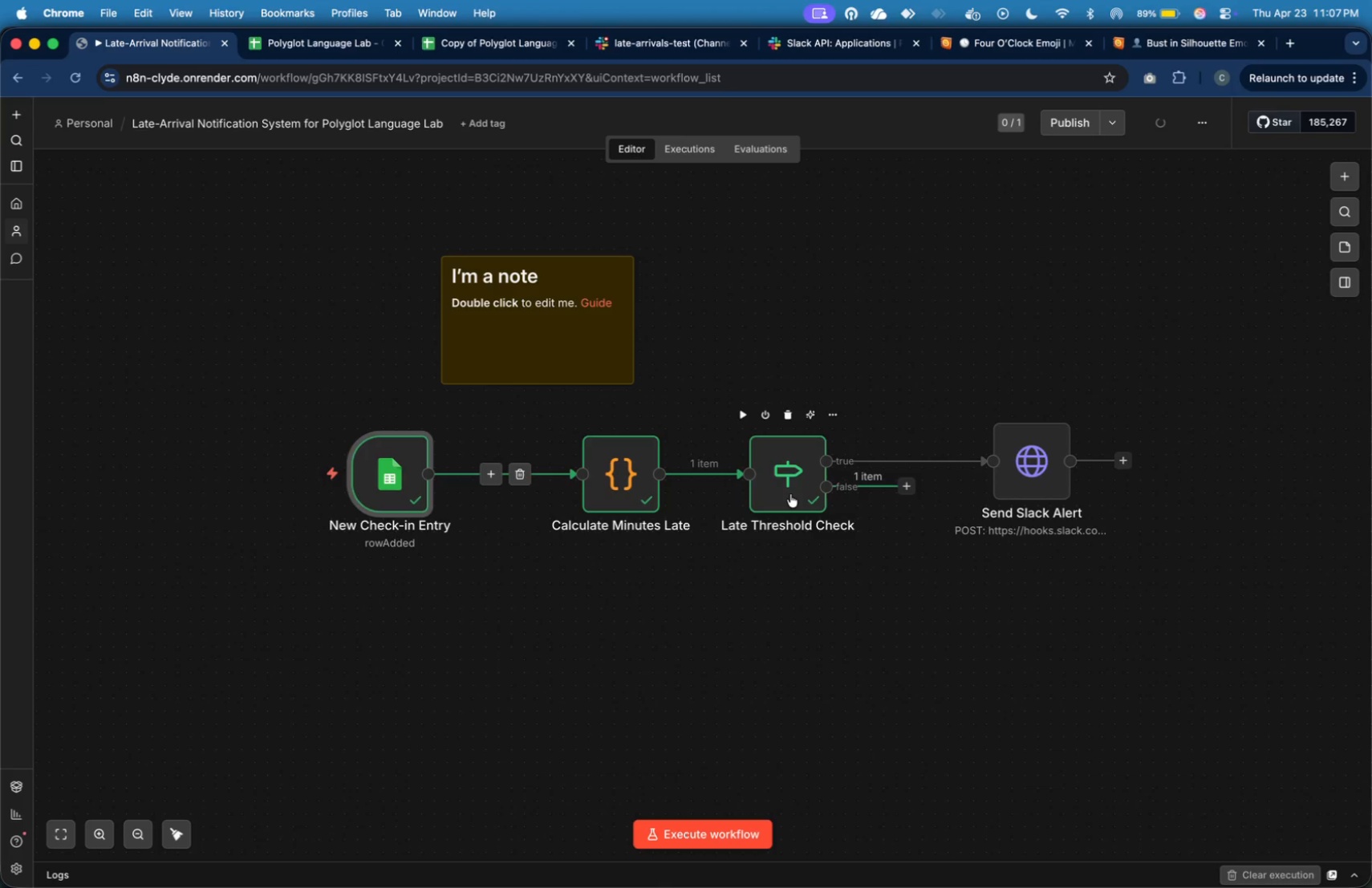 
left_click_drag(start_coordinate=[791, 494], to_coordinate=[835, 495])
 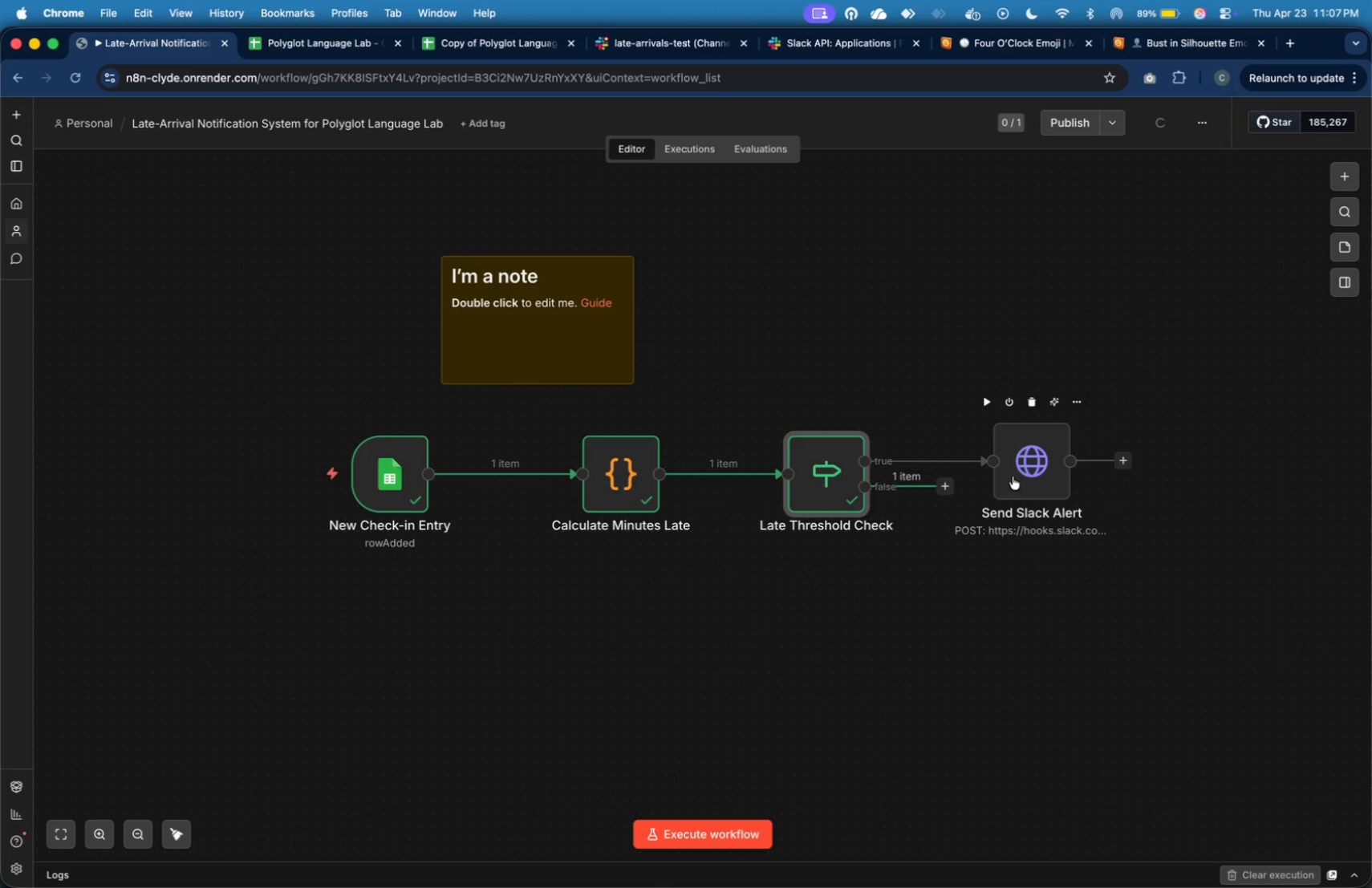 
left_click_drag(start_coordinate=[1013, 476], to_coordinate=[1078, 472])
 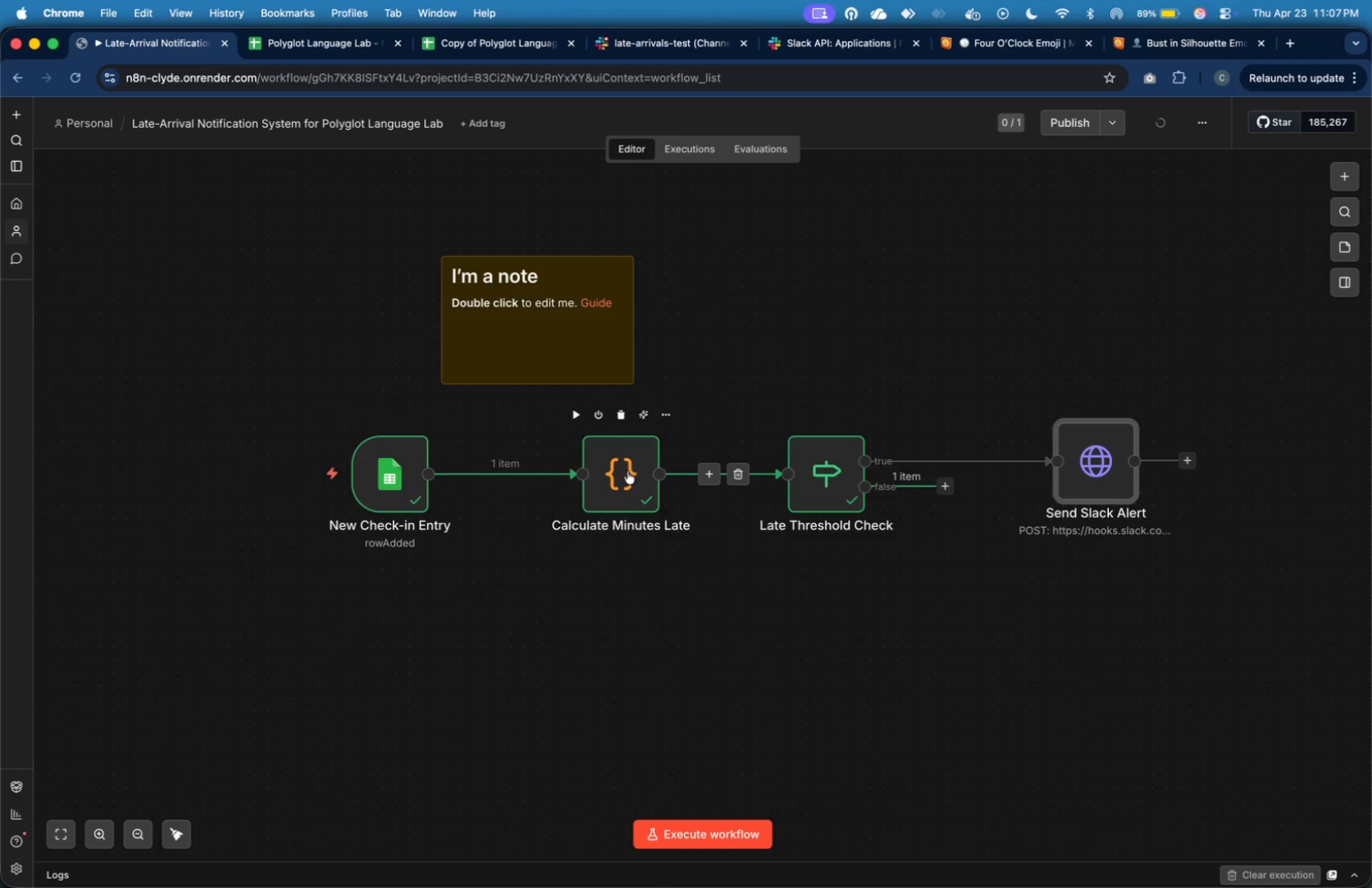 
left_click_drag(start_coordinate=[621, 471], to_coordinate=[610, 470])
 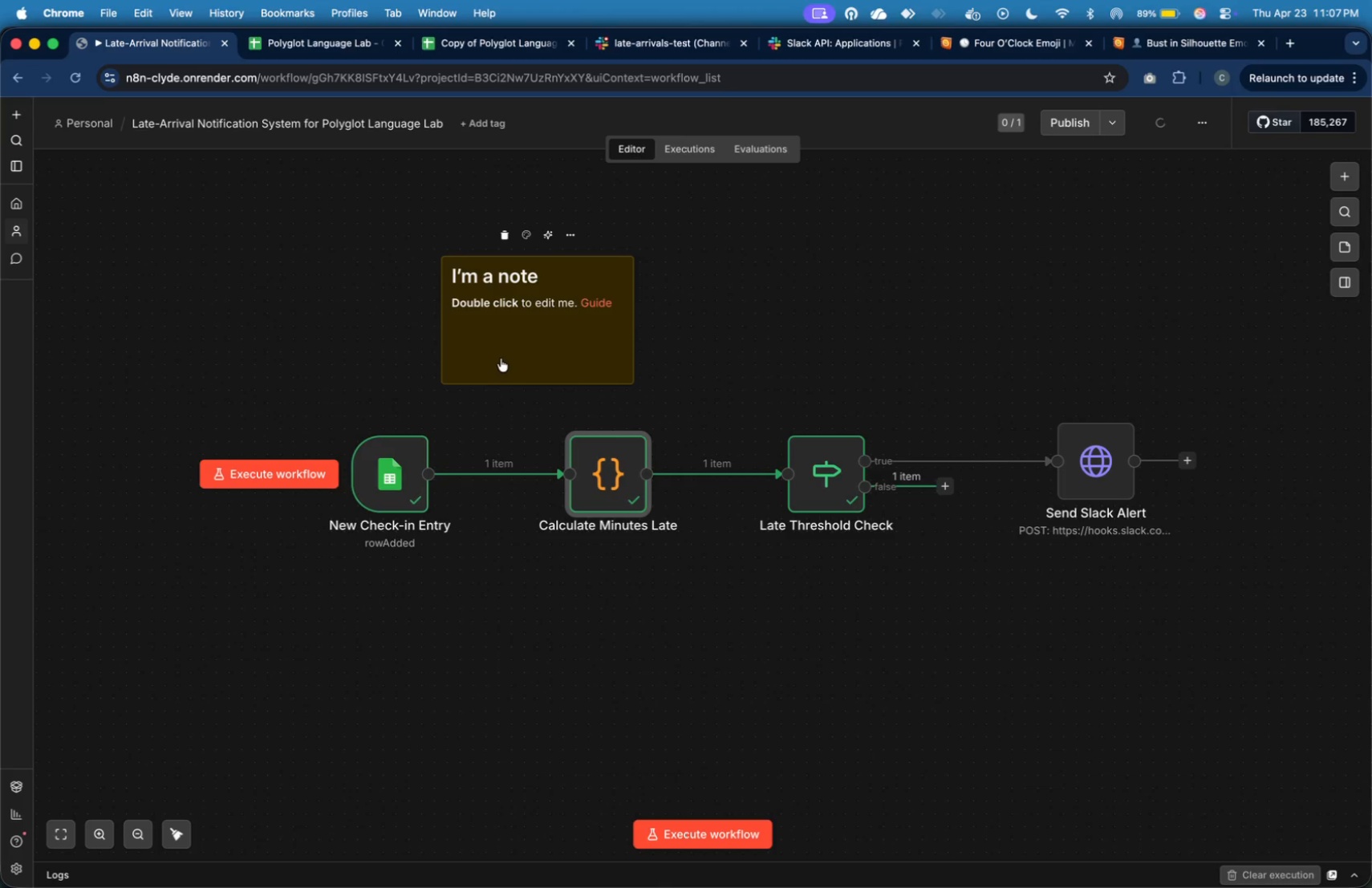 
left_click_drag(start_coordinate=[501, 359], to_coordinate=[358, 408])
 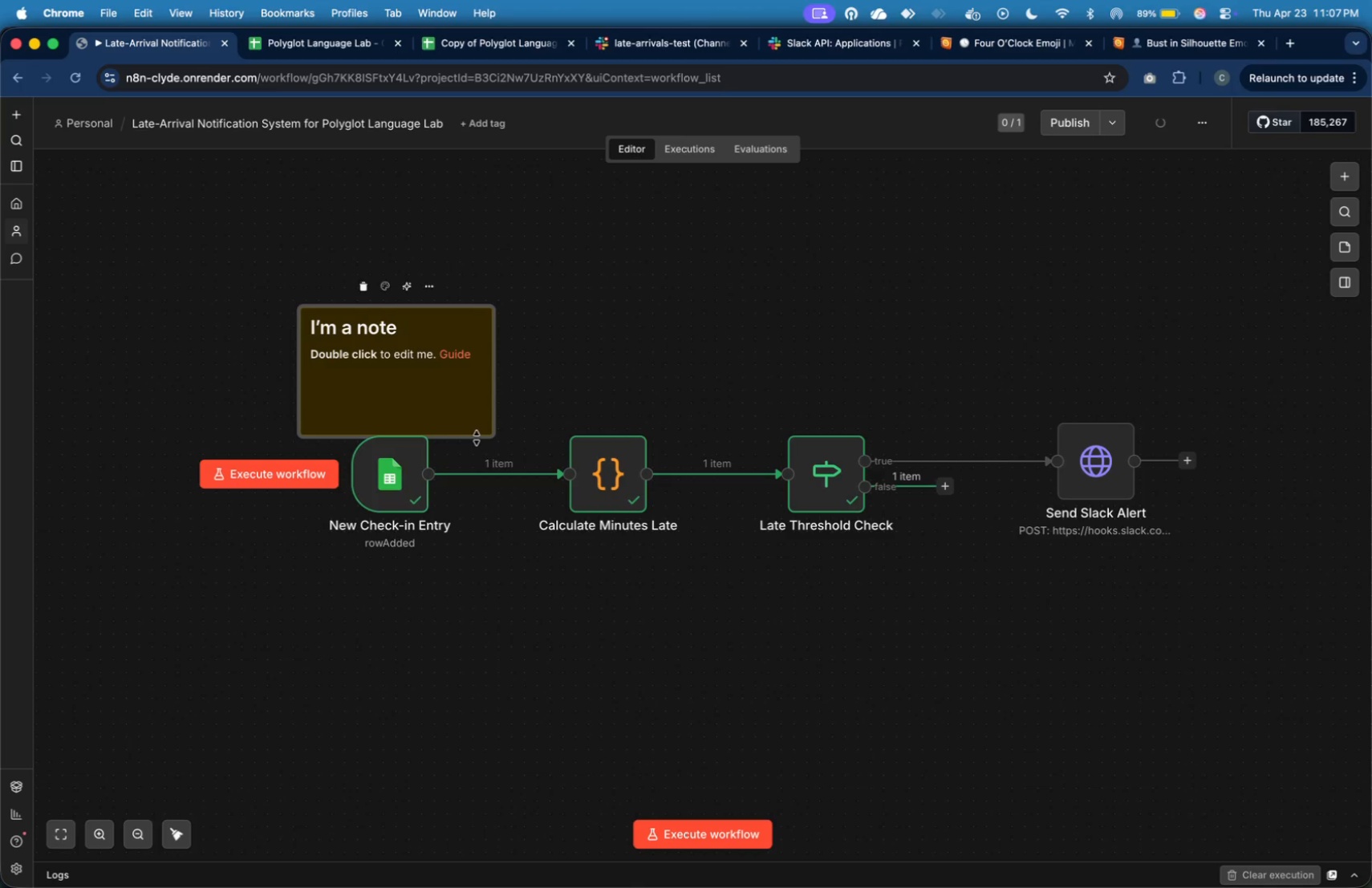 
left_click_drag(start_coordinate=[476, 438], to_coordinate=[472, 559])
 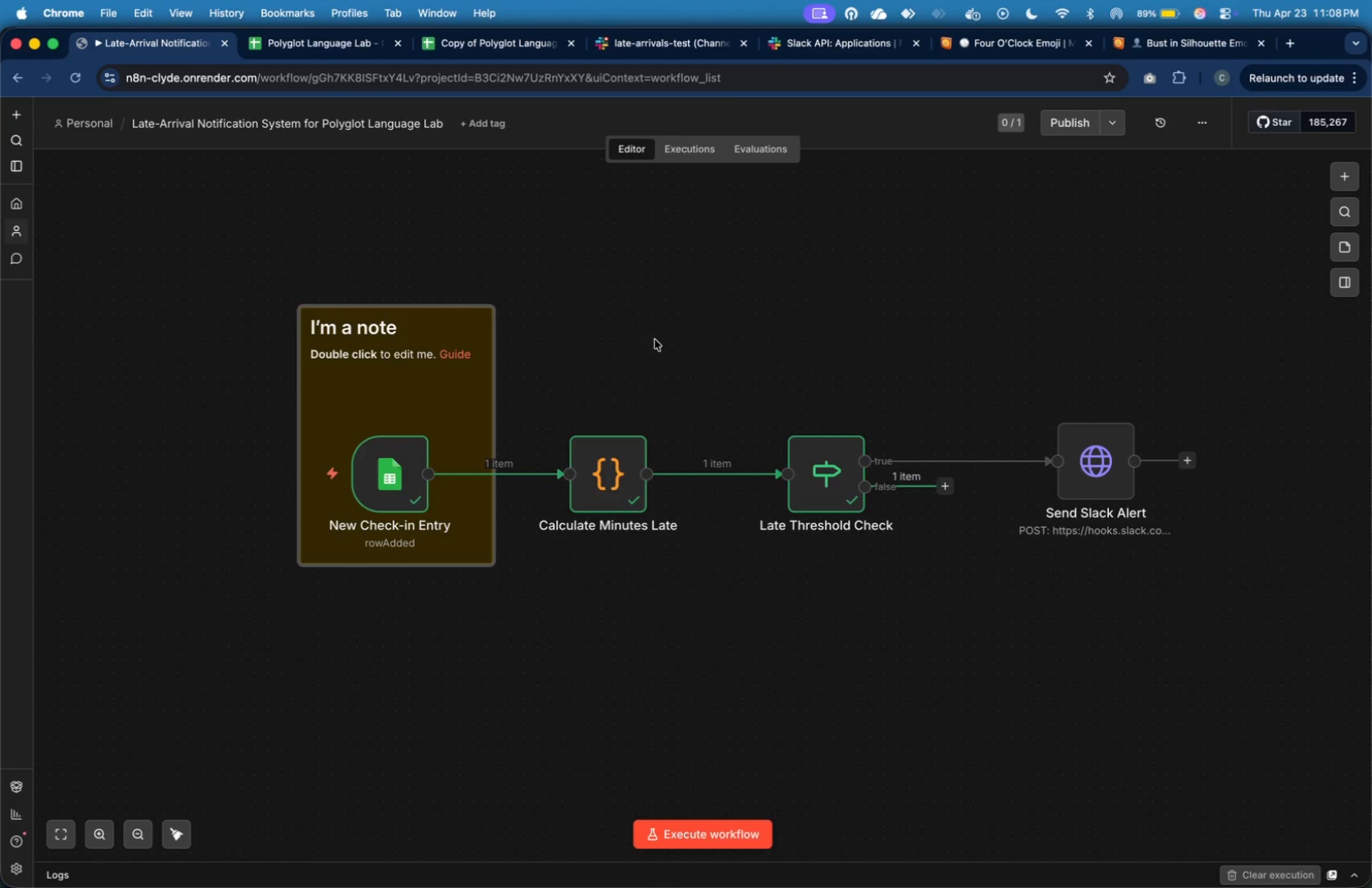 
wait(13.72)
 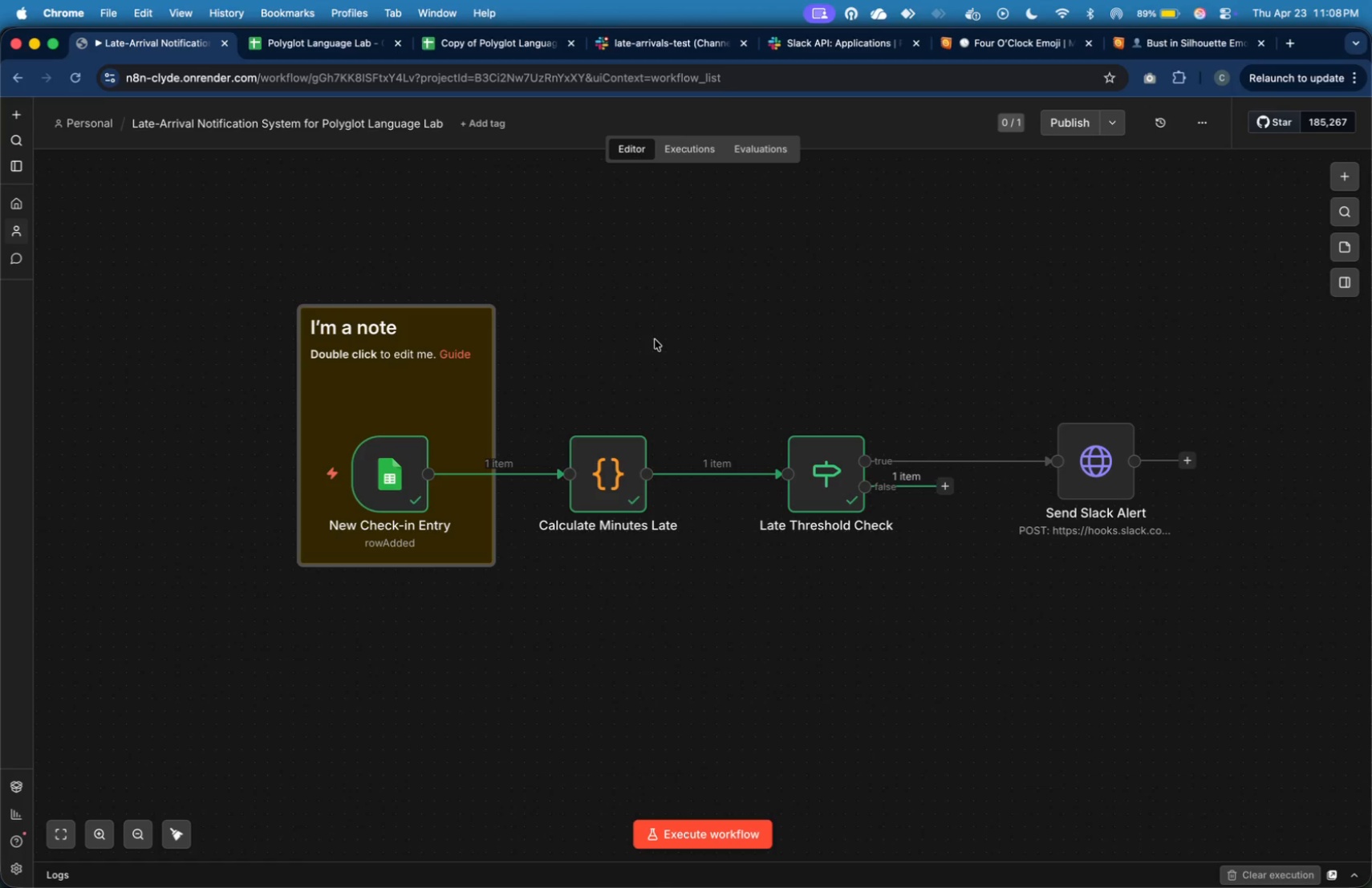 
left_click([387, 285])
 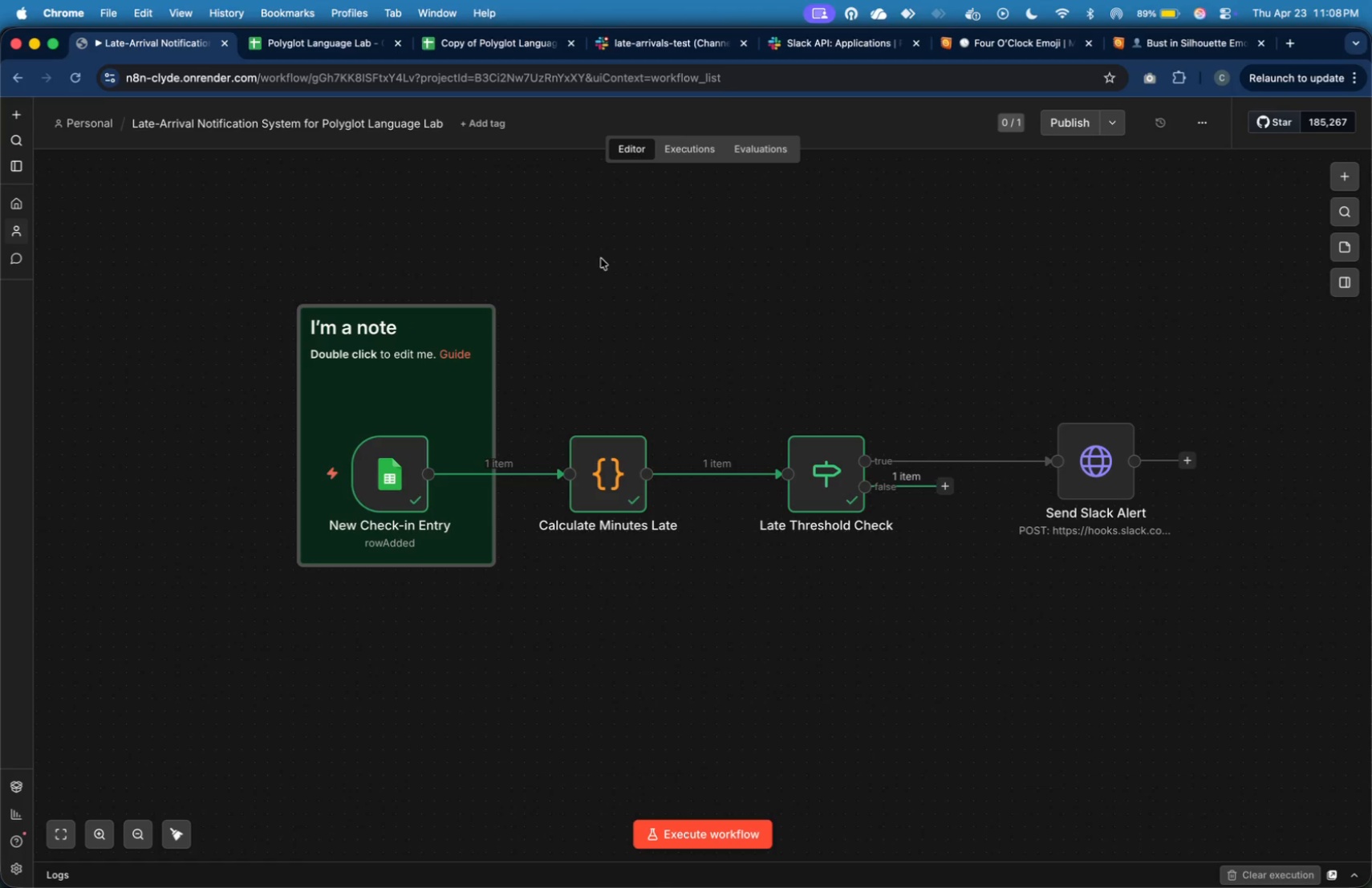 
left_click([613, 258])
 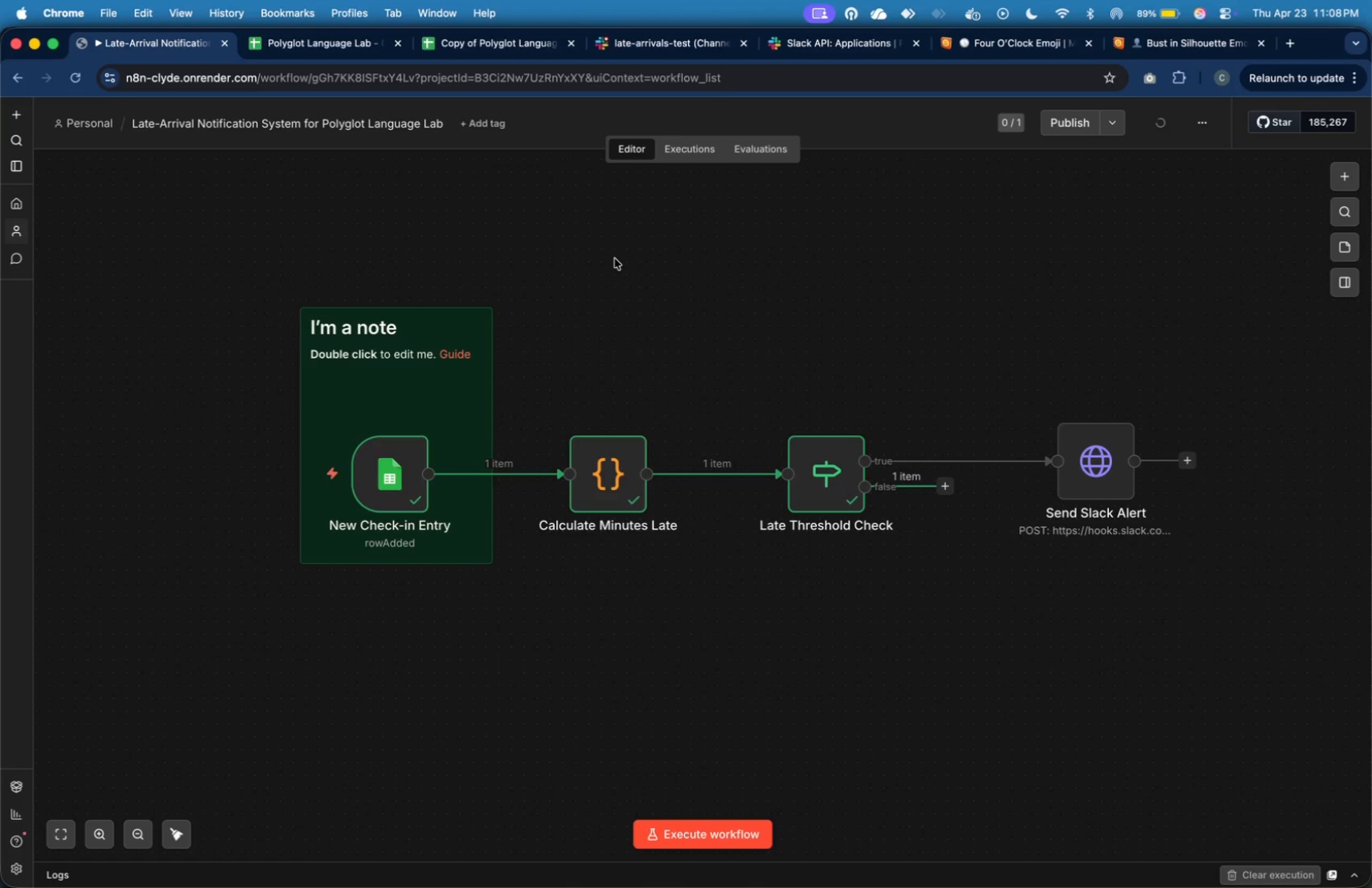 
right_click([615, 258])
 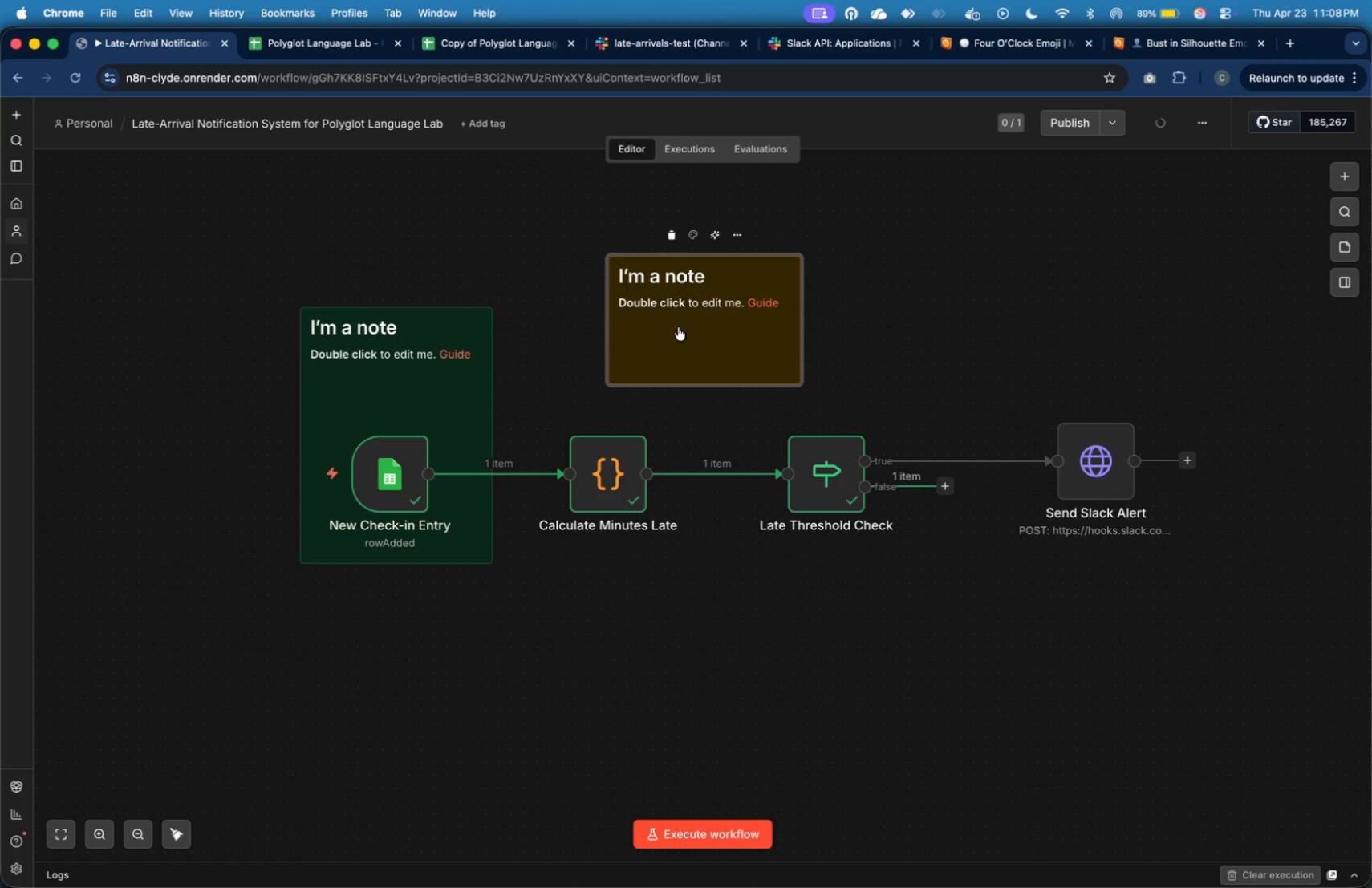 
left_click_drag(start_coordinate=[687, 342], to_coordinate=[582, 397])
 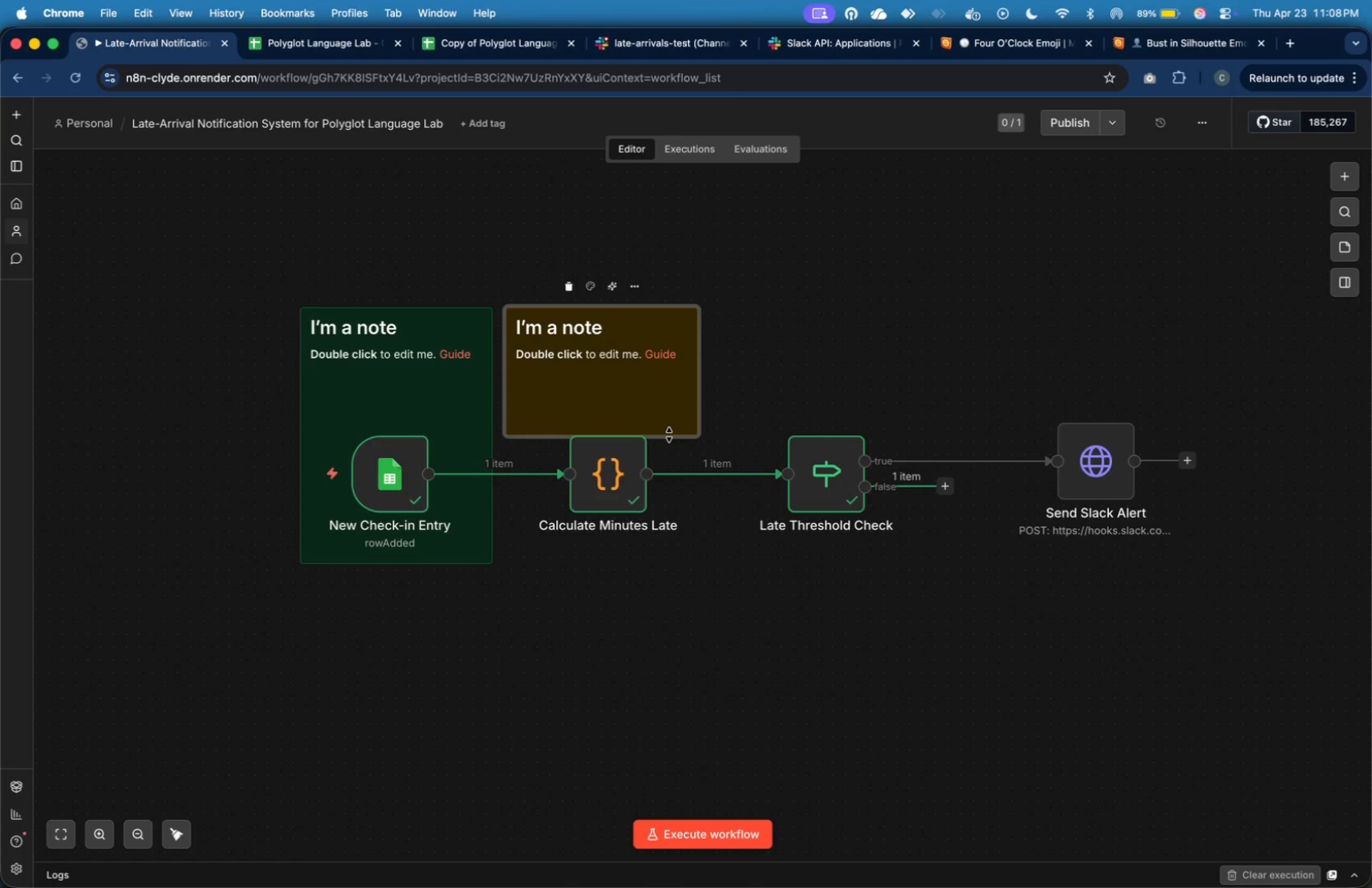 
left_click_drag(start_coordinate=[669, 435], to_coordinate=[668, 566])
 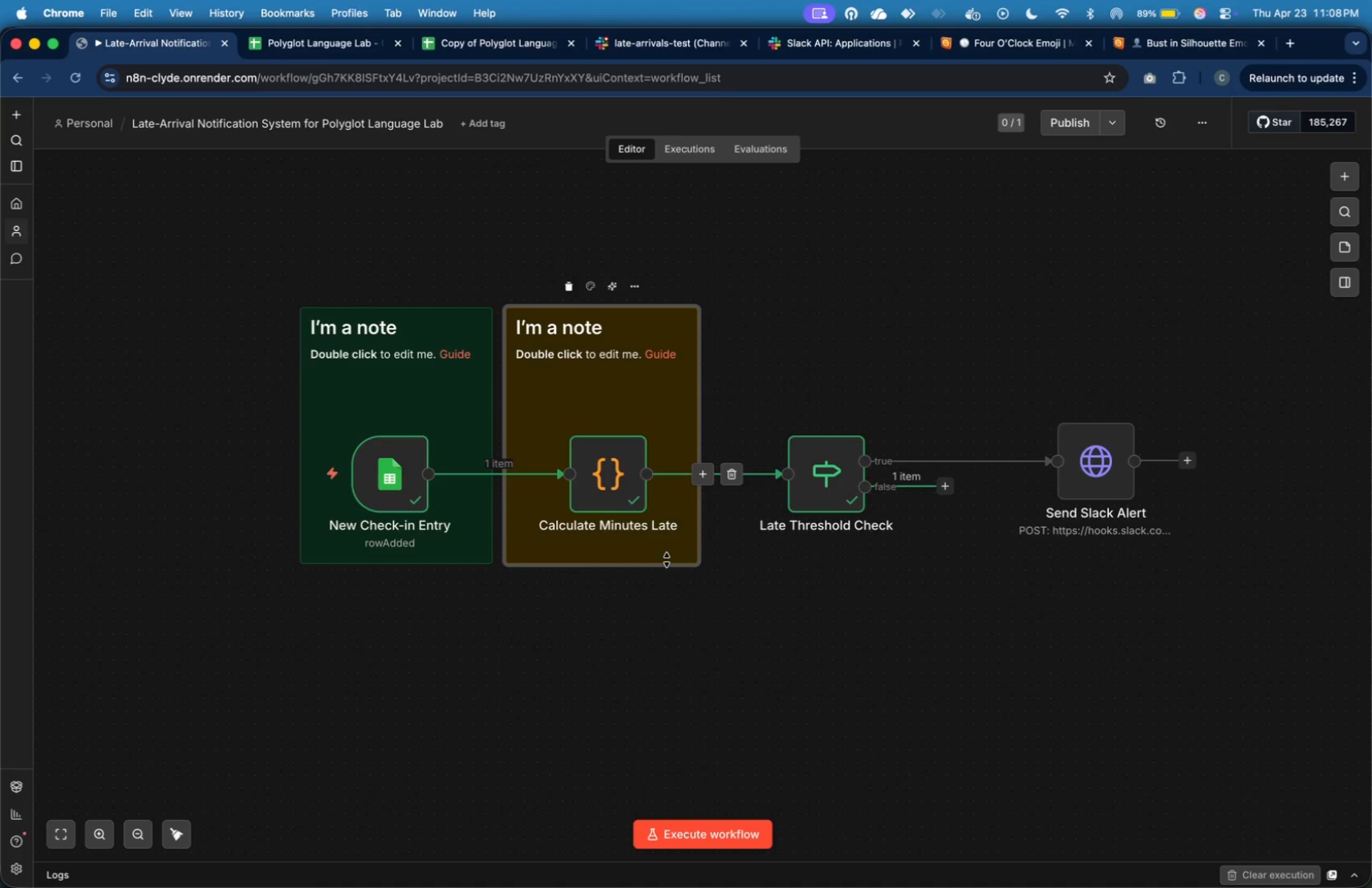 
wait(19.71)
 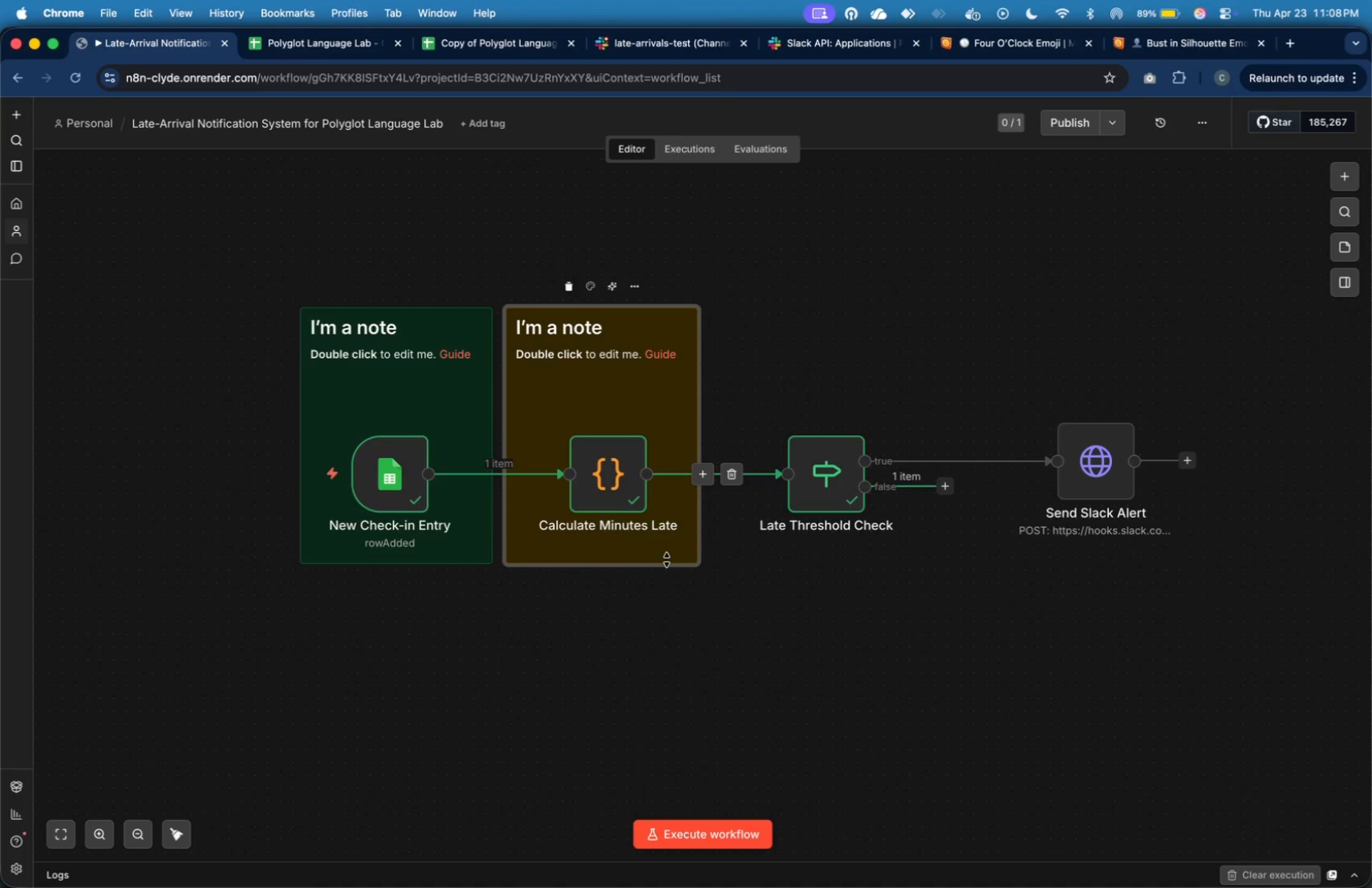 
left_click([821, 270])
 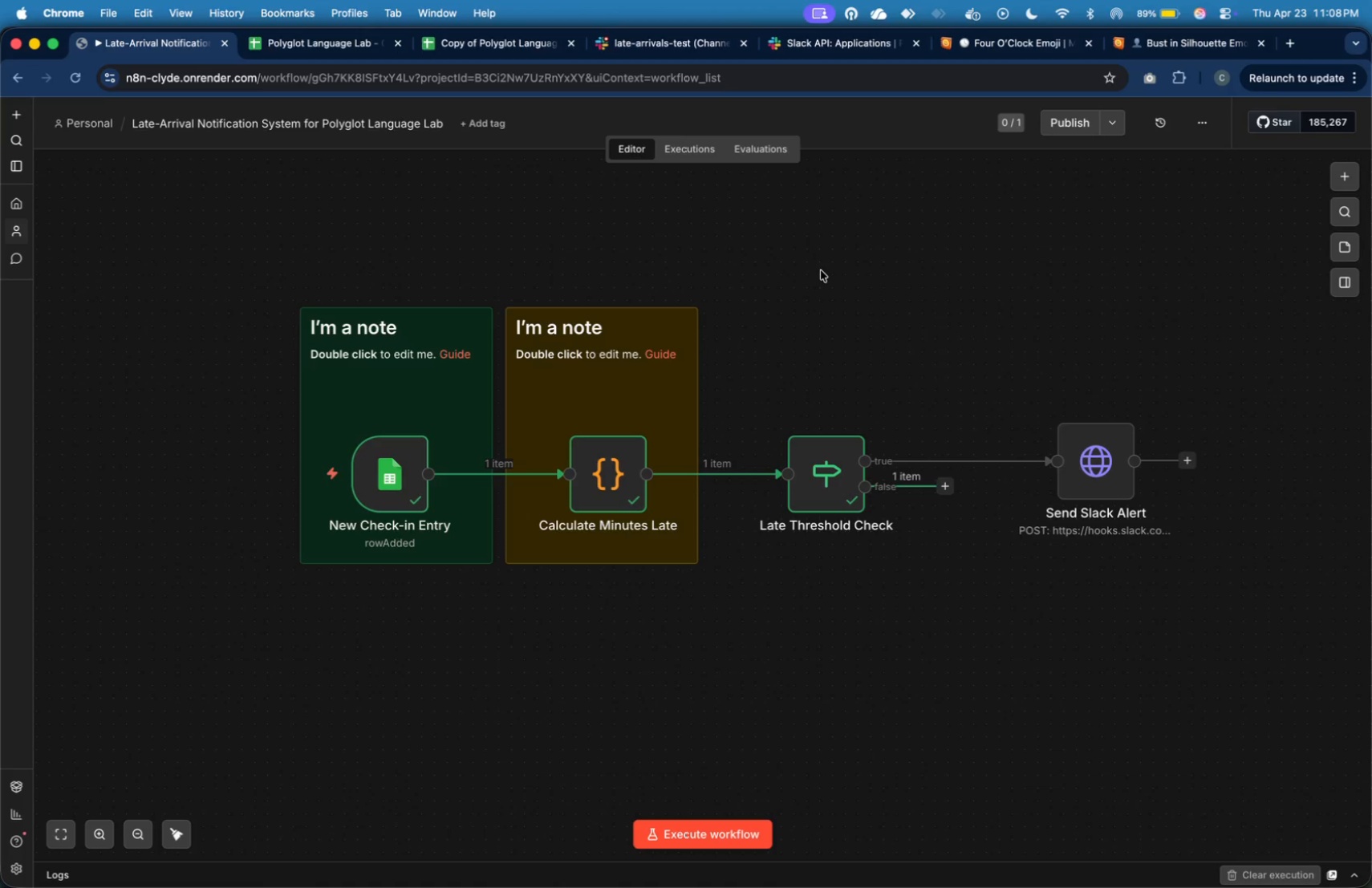 
right_click([821, 270])
 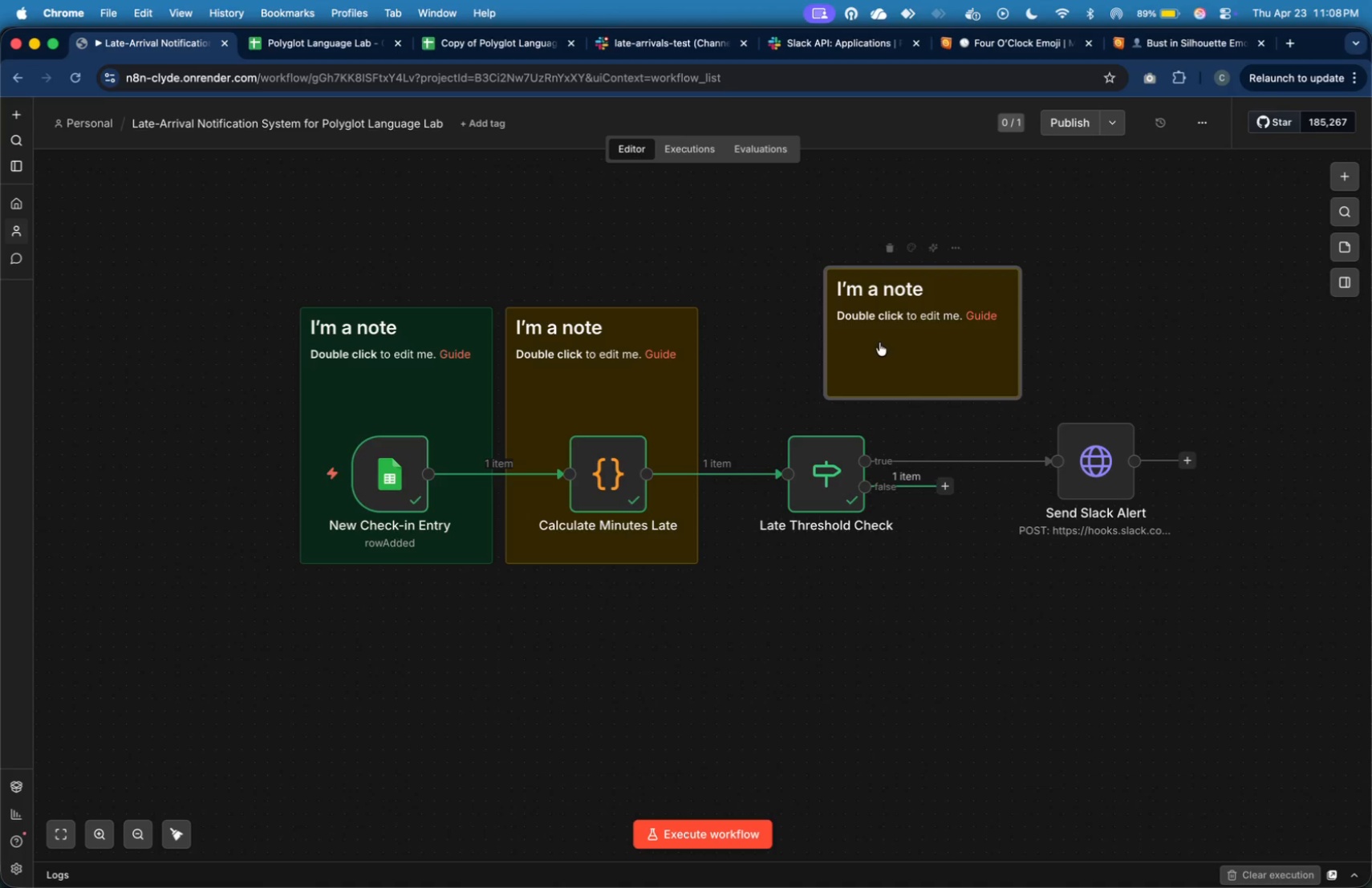 
left_click_drag(start_coordinate=[896, 355], to_coordinate=[781, 399])
 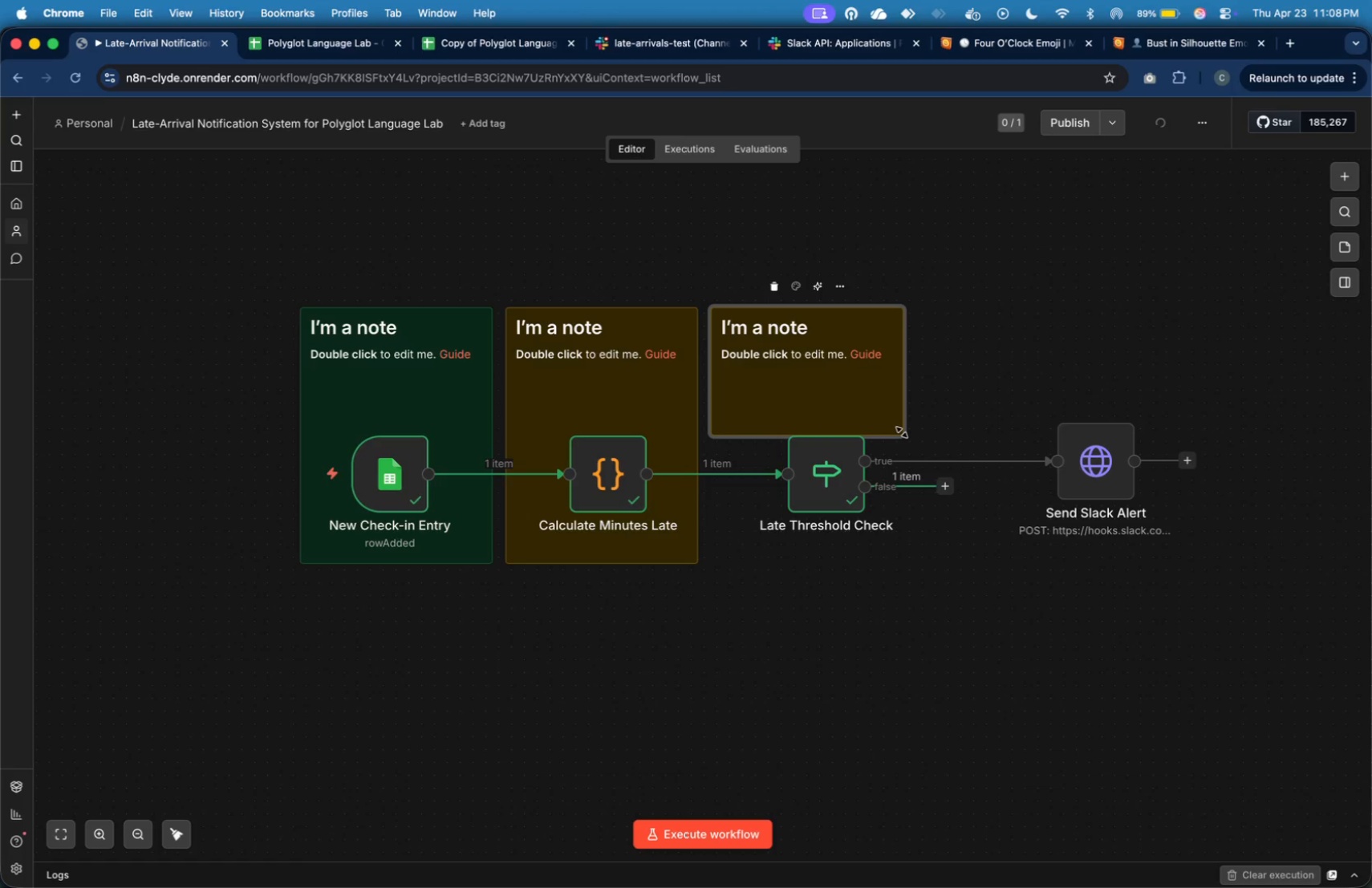 
left_click_drag(start_coordinate=[902, 432], to_coordinate=[931, 560])
 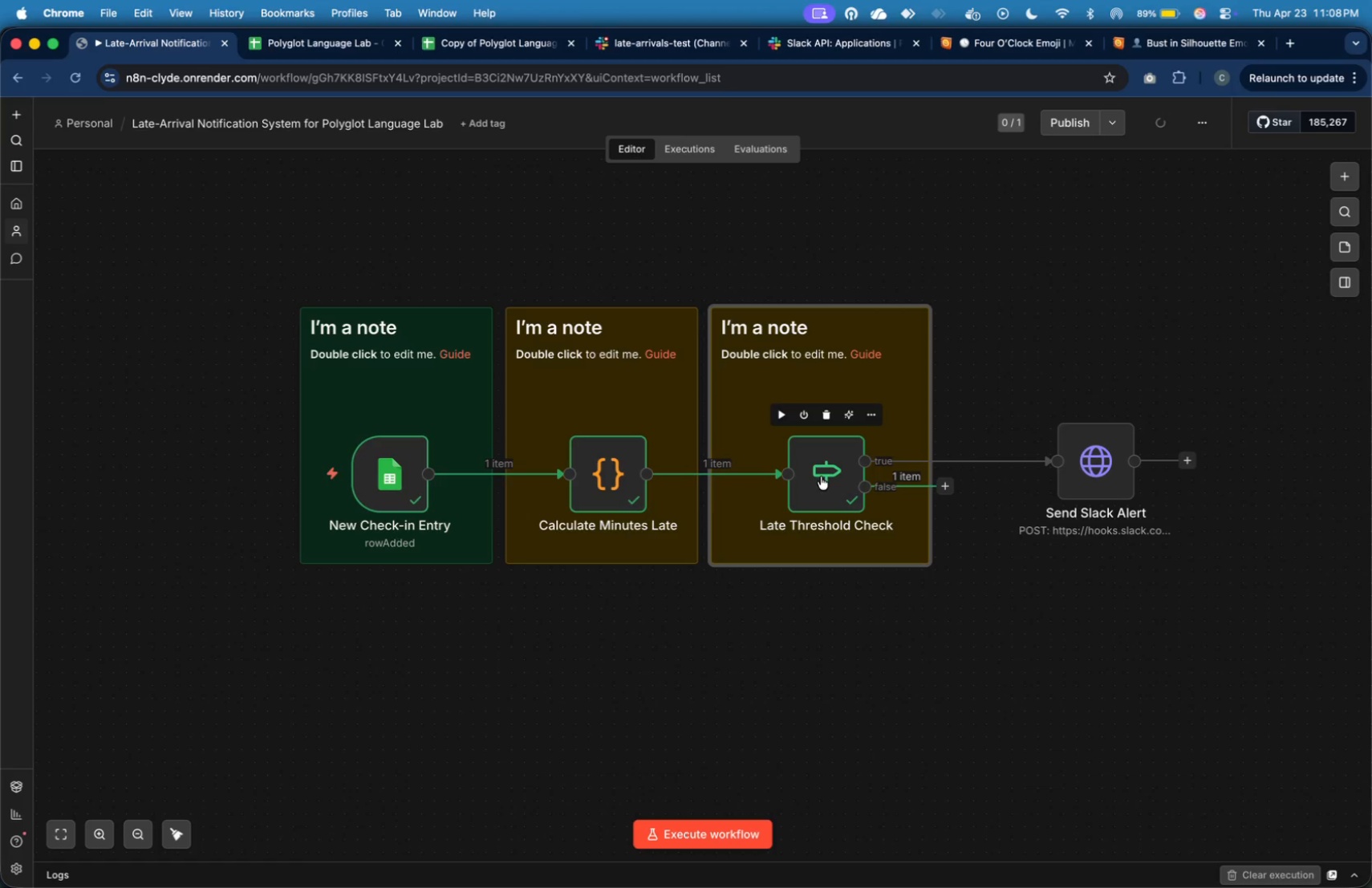 
left_click_drag(start_coordinate=[820, 476], to_coordinate=[798, 479])
 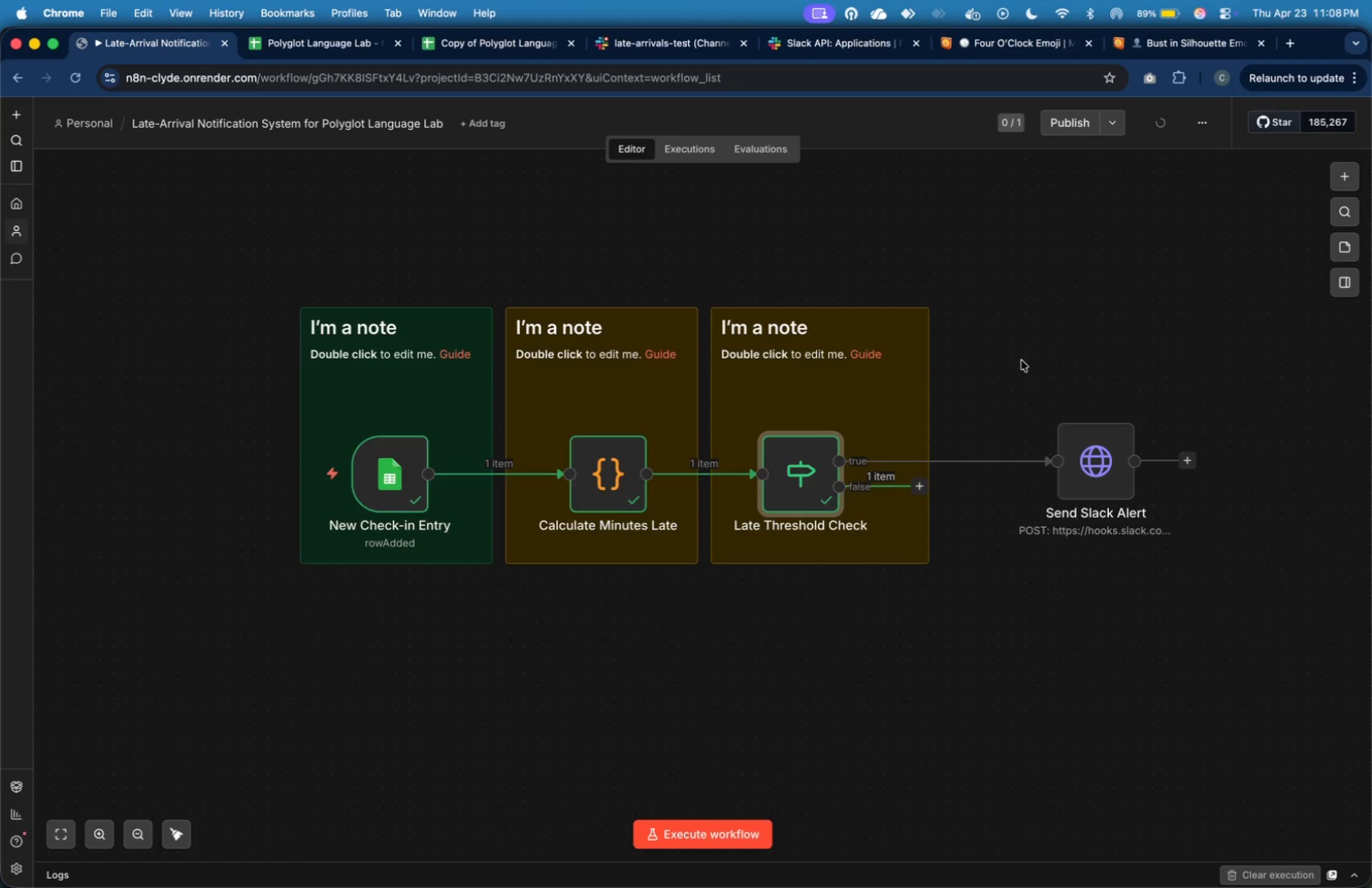 
left_click([1021, 359])
 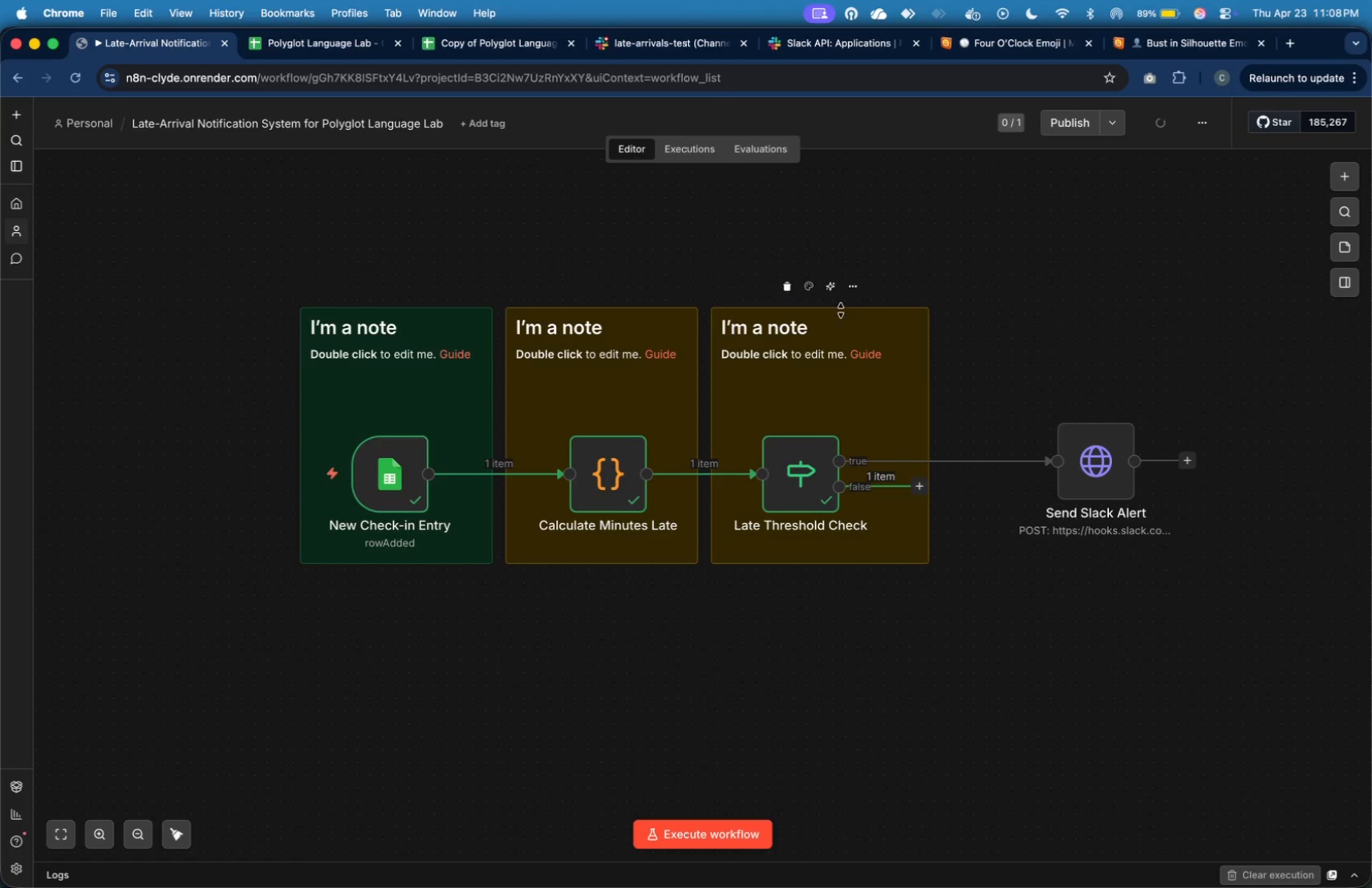 
left_click_drag(start_coordinate=[841, 310], to_coordinate=[841, 292])
 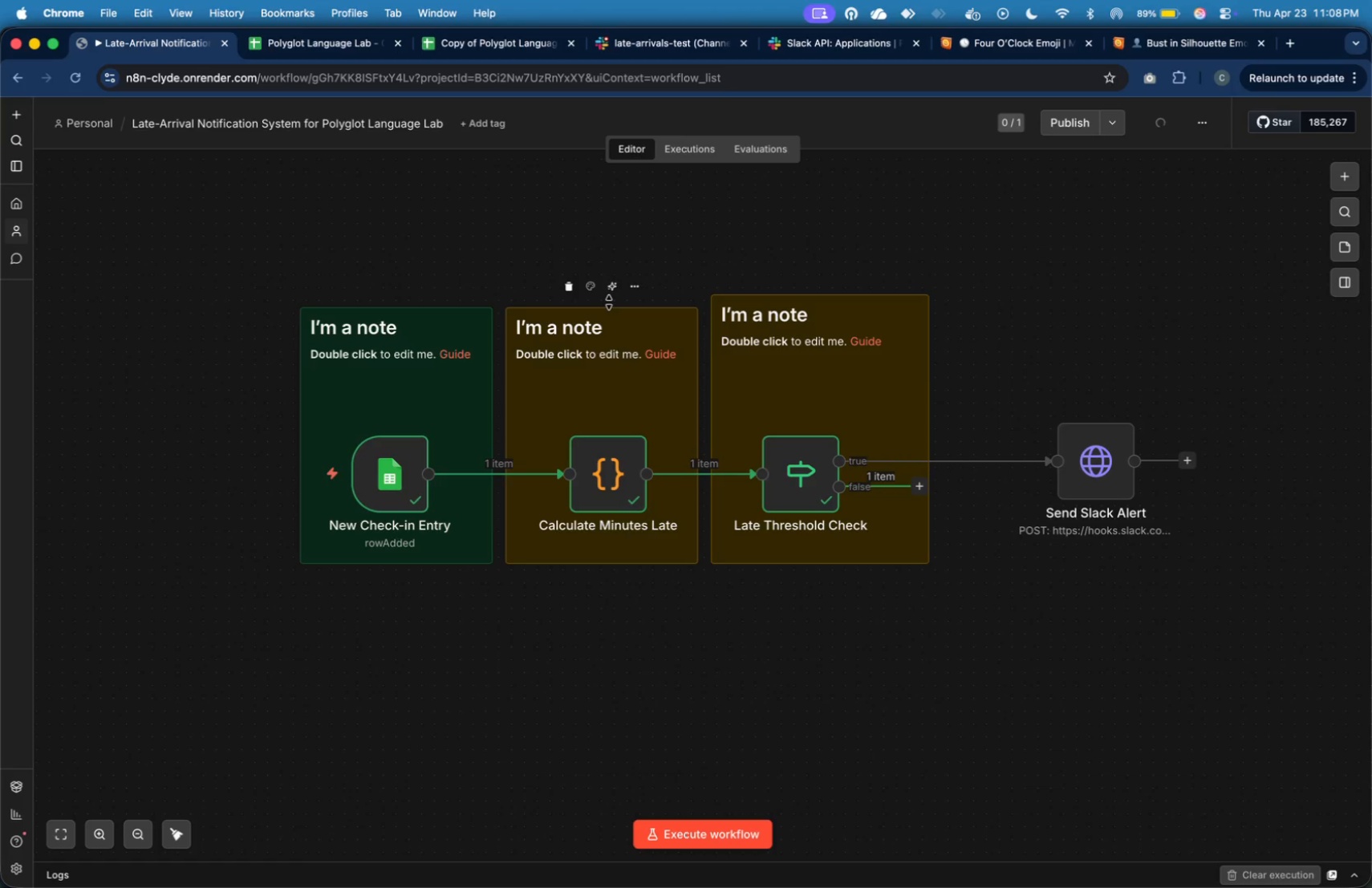 
left_click_drag(start_coordinate=[609, 302], to_coordinate=[610, 293])
 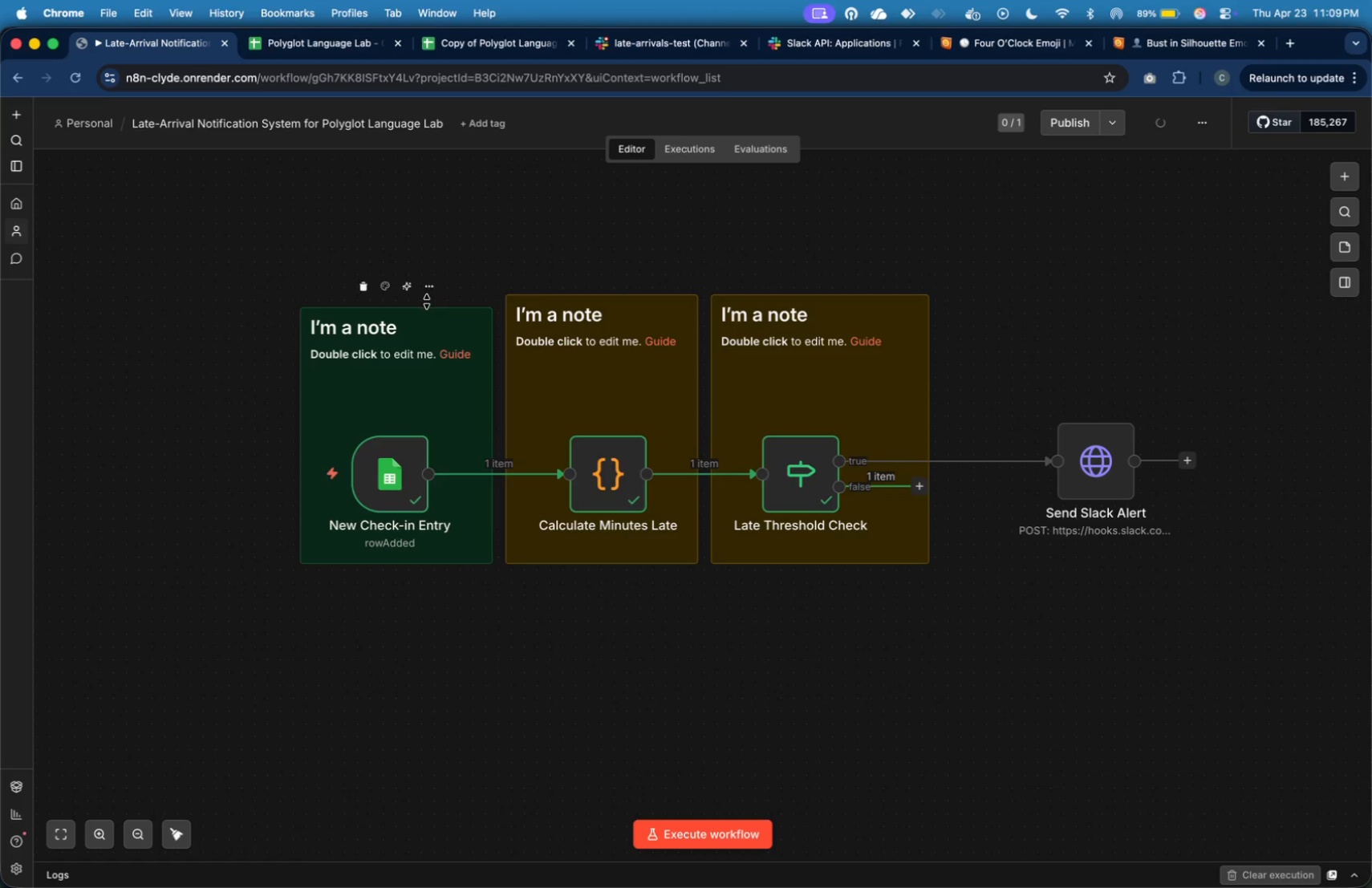 
left_click_drag(start_coordinate=[428, 303], to_coordinate=[429, 294])
 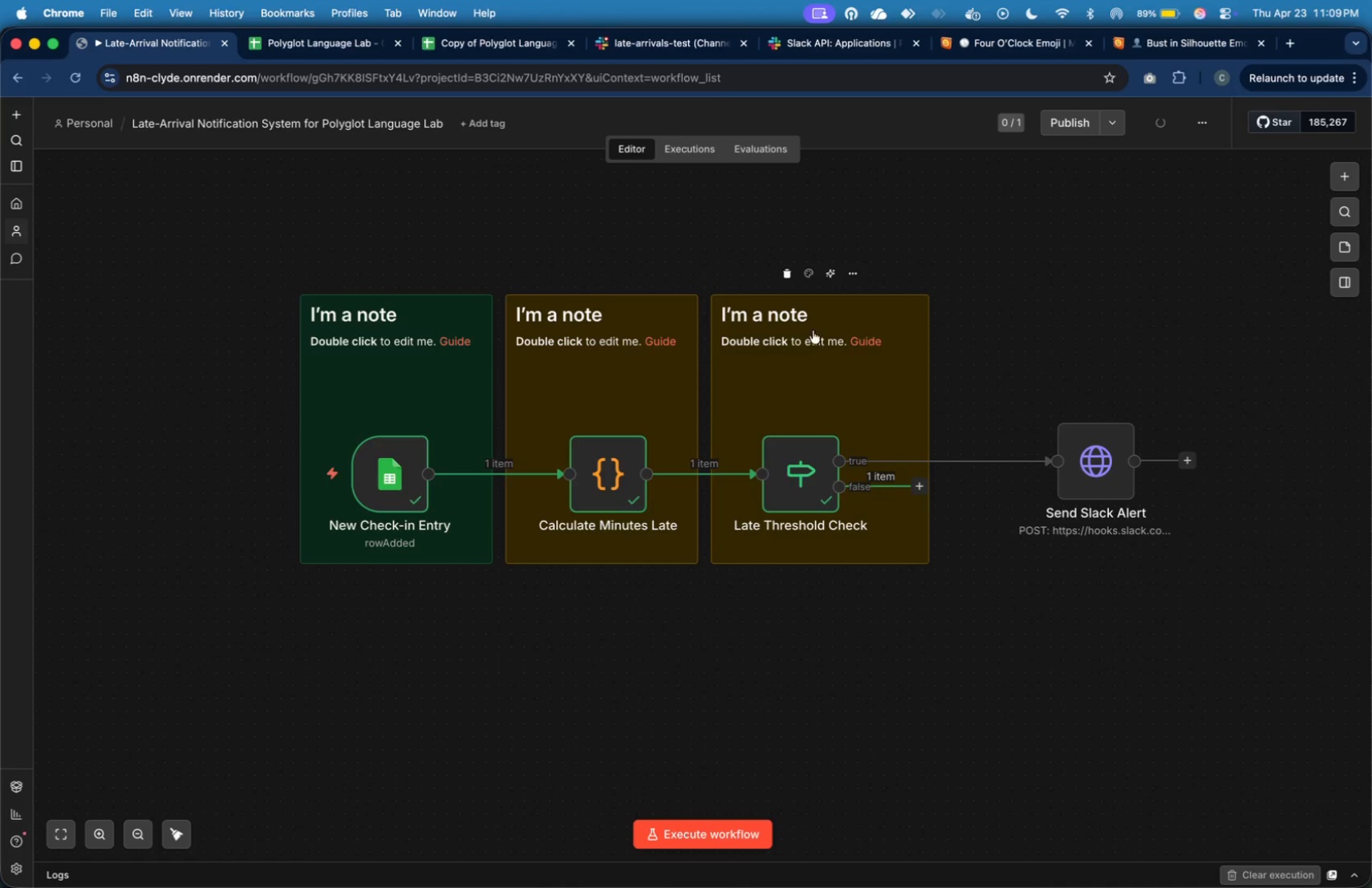 
mouse_move([803, 273])
 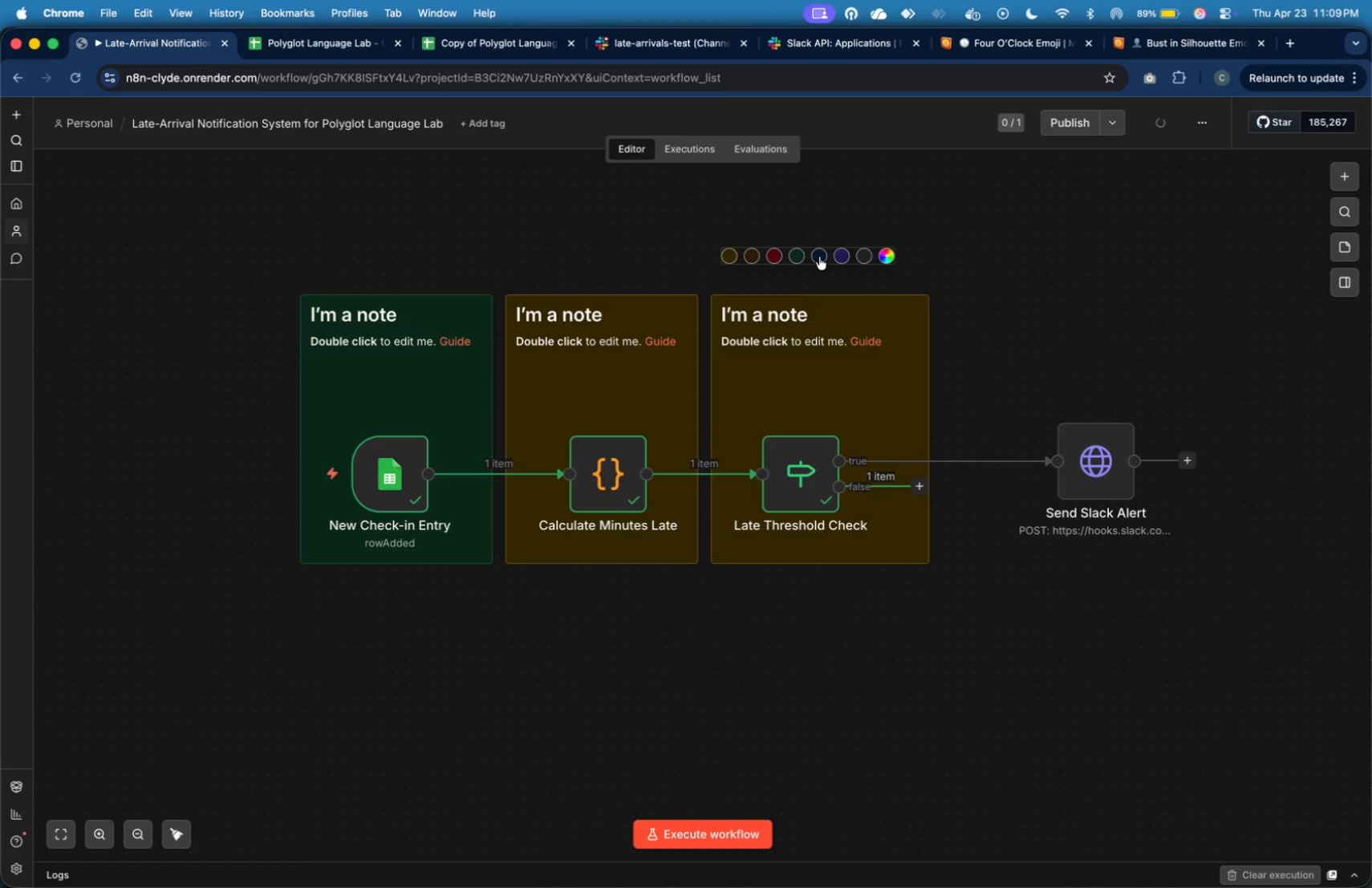 
left_click([819, 257])
 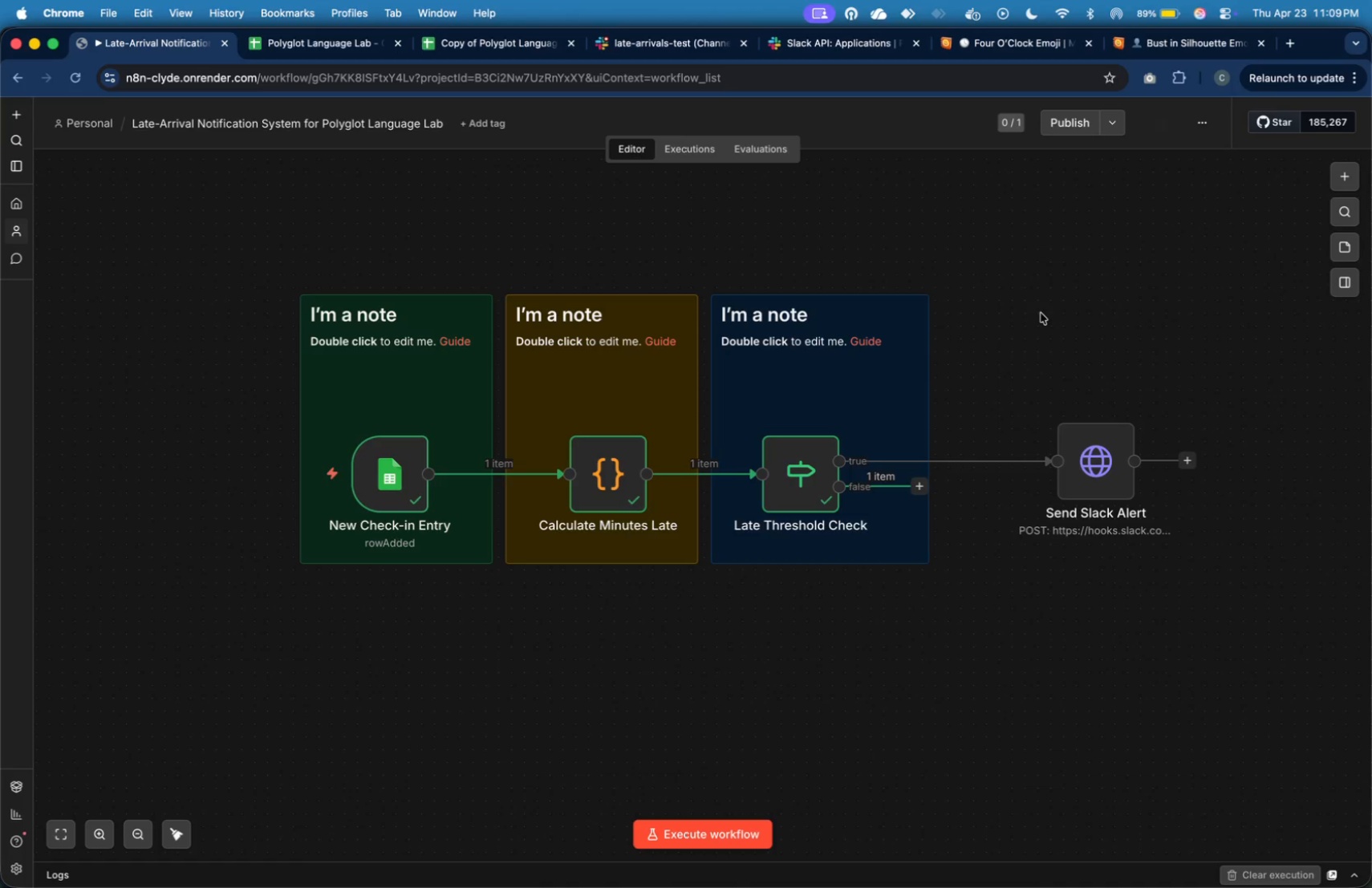 
left_click([1041, 313])
 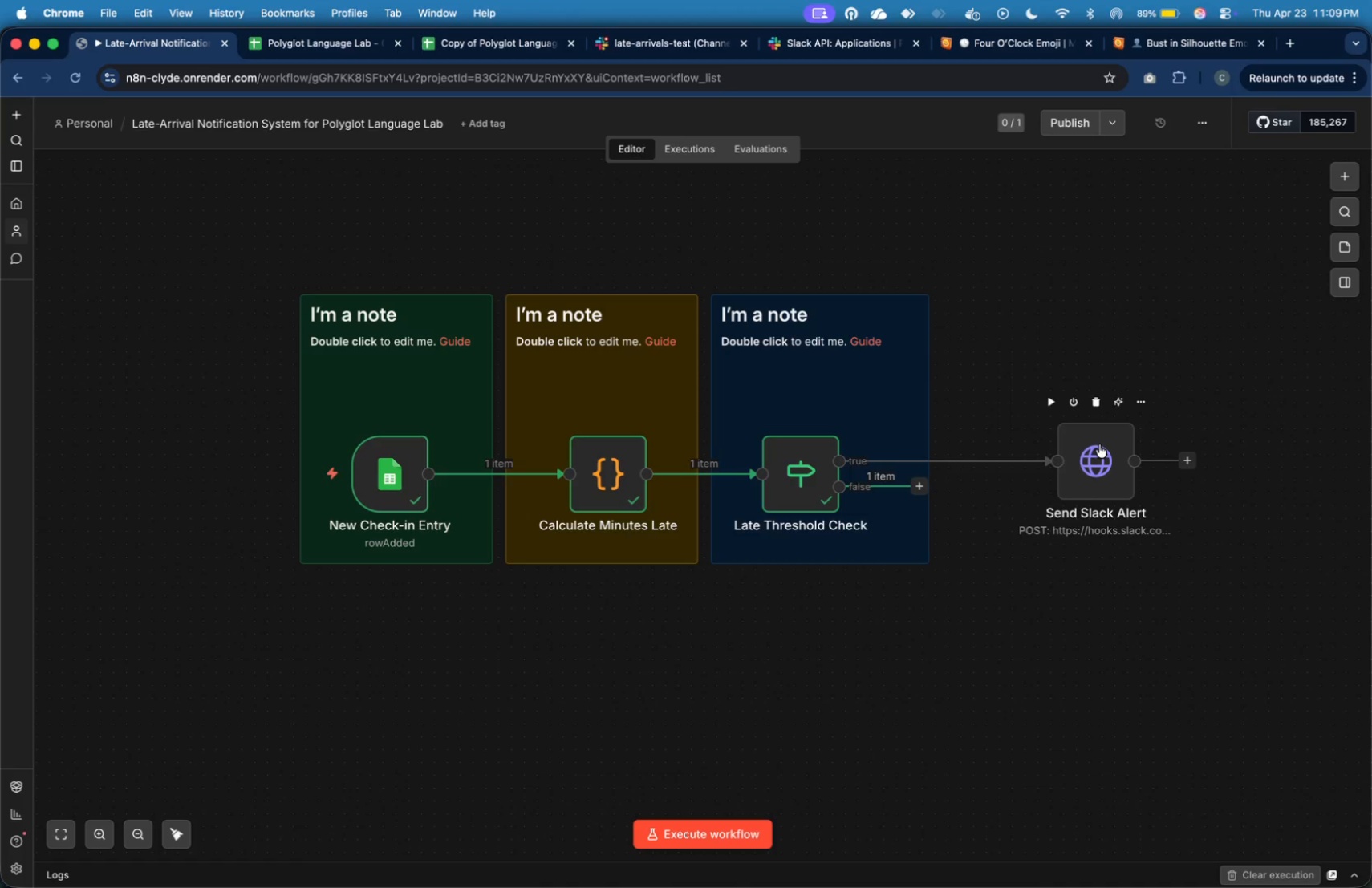 
left_click_drag(start_coordinate=[1099, 444], to_coordinate=[1076, 444])
 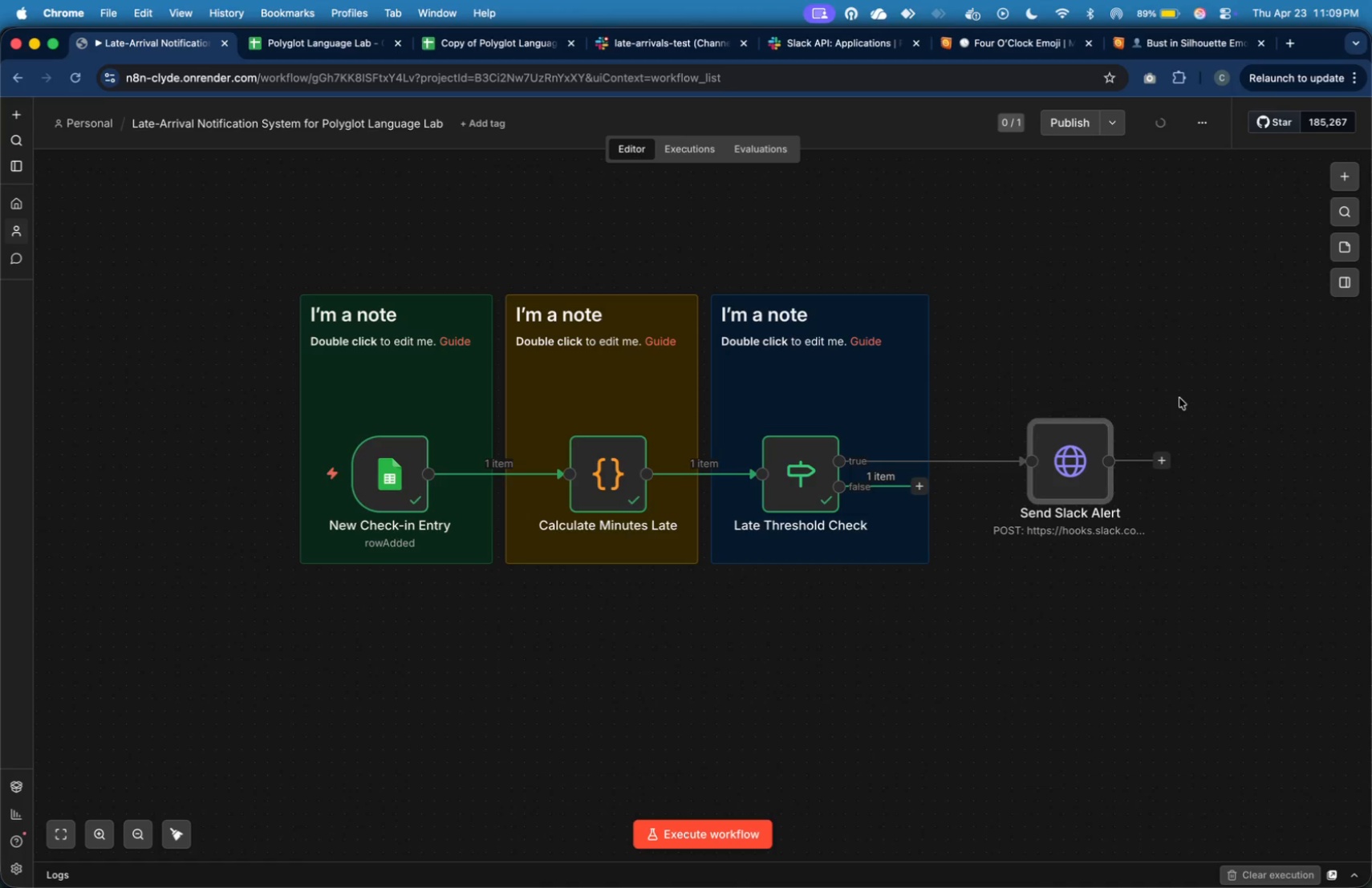 
left_click([1179, 398])
 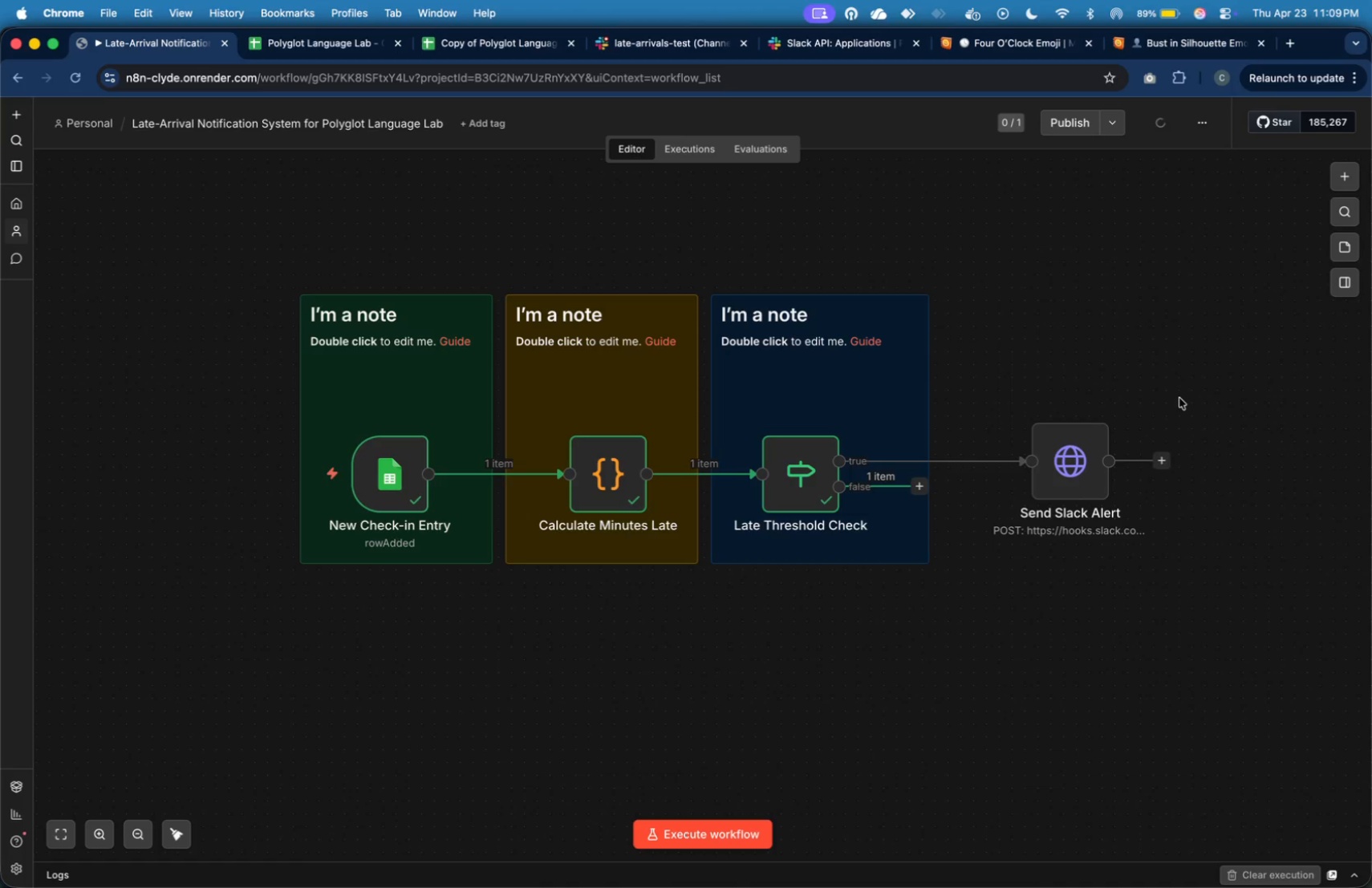 
right_click([1179, 398])
 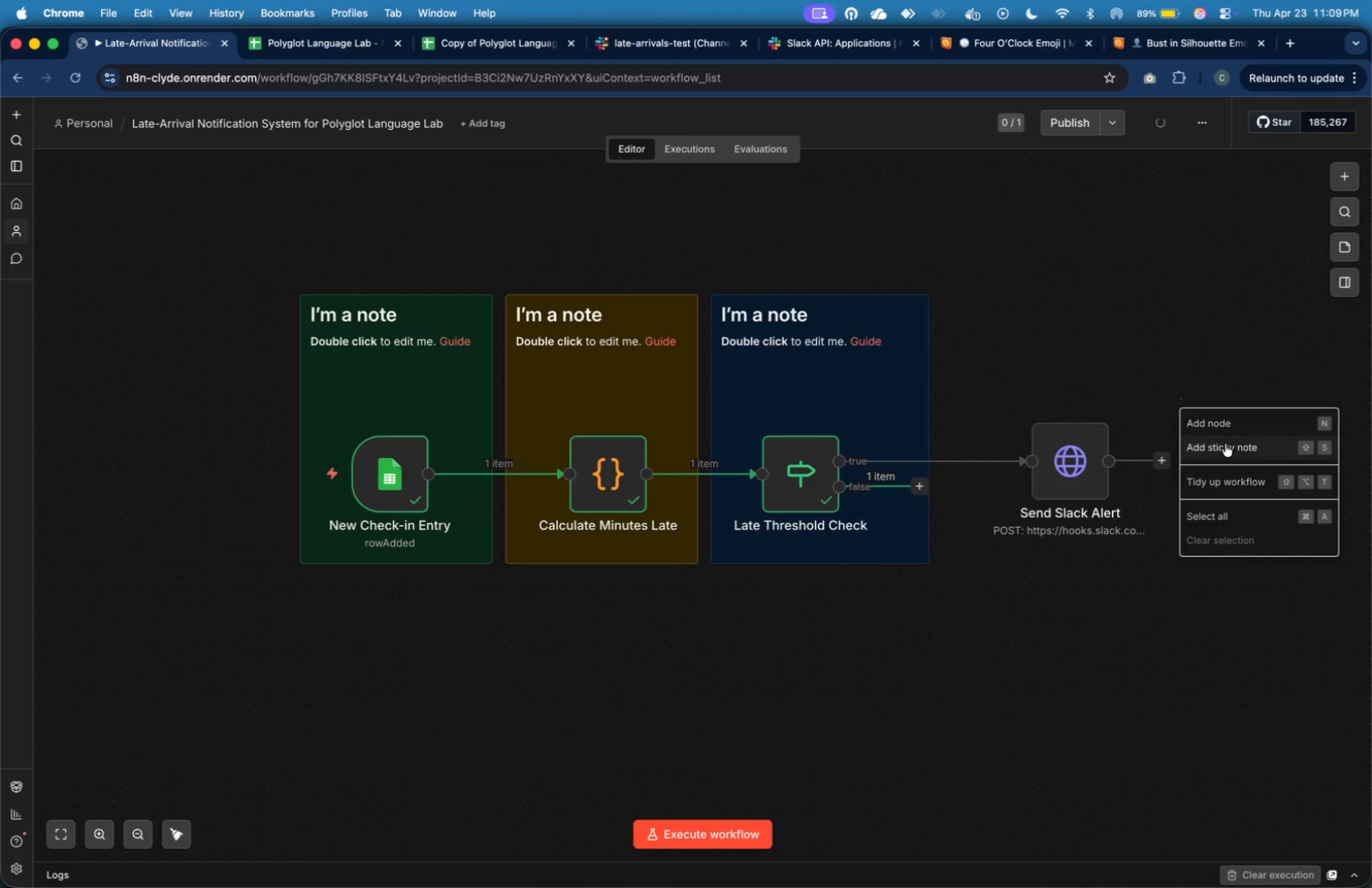 
left_click([1225, 444])
 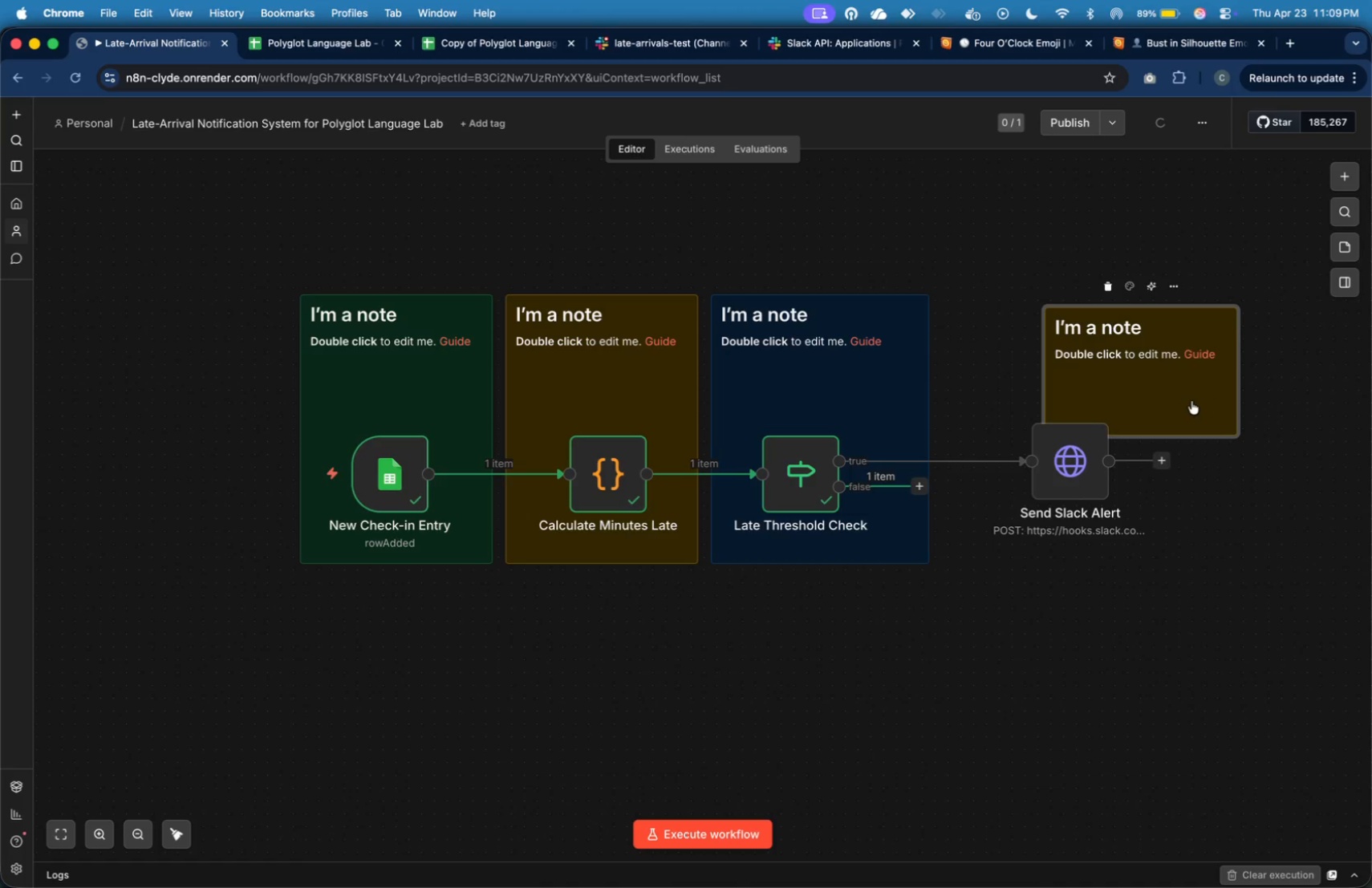 
left_click([1220, 424])
 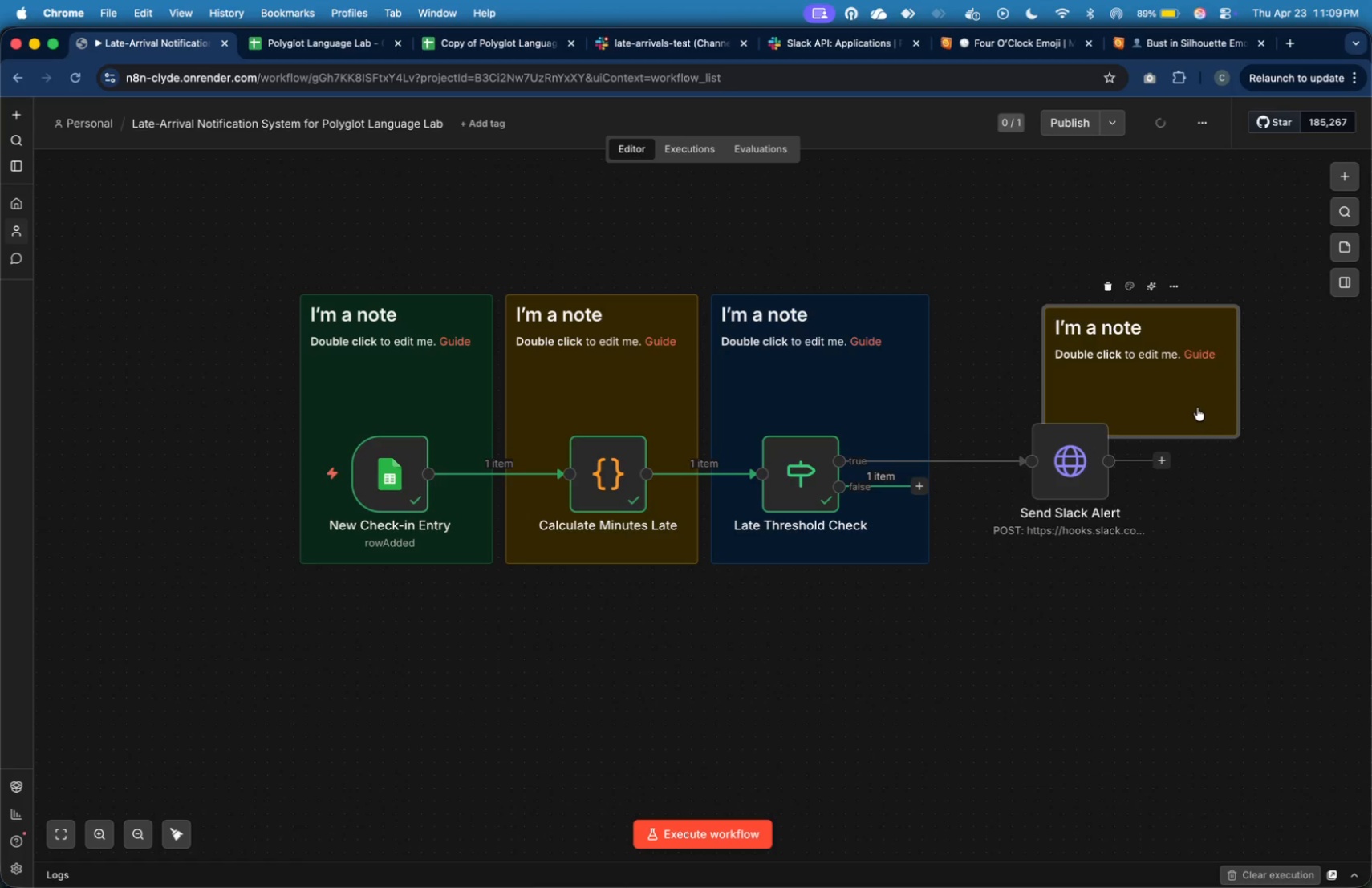 
left_click_drag(start_coordinate=[1195, 407], to_coordinate=[1089, 395])
 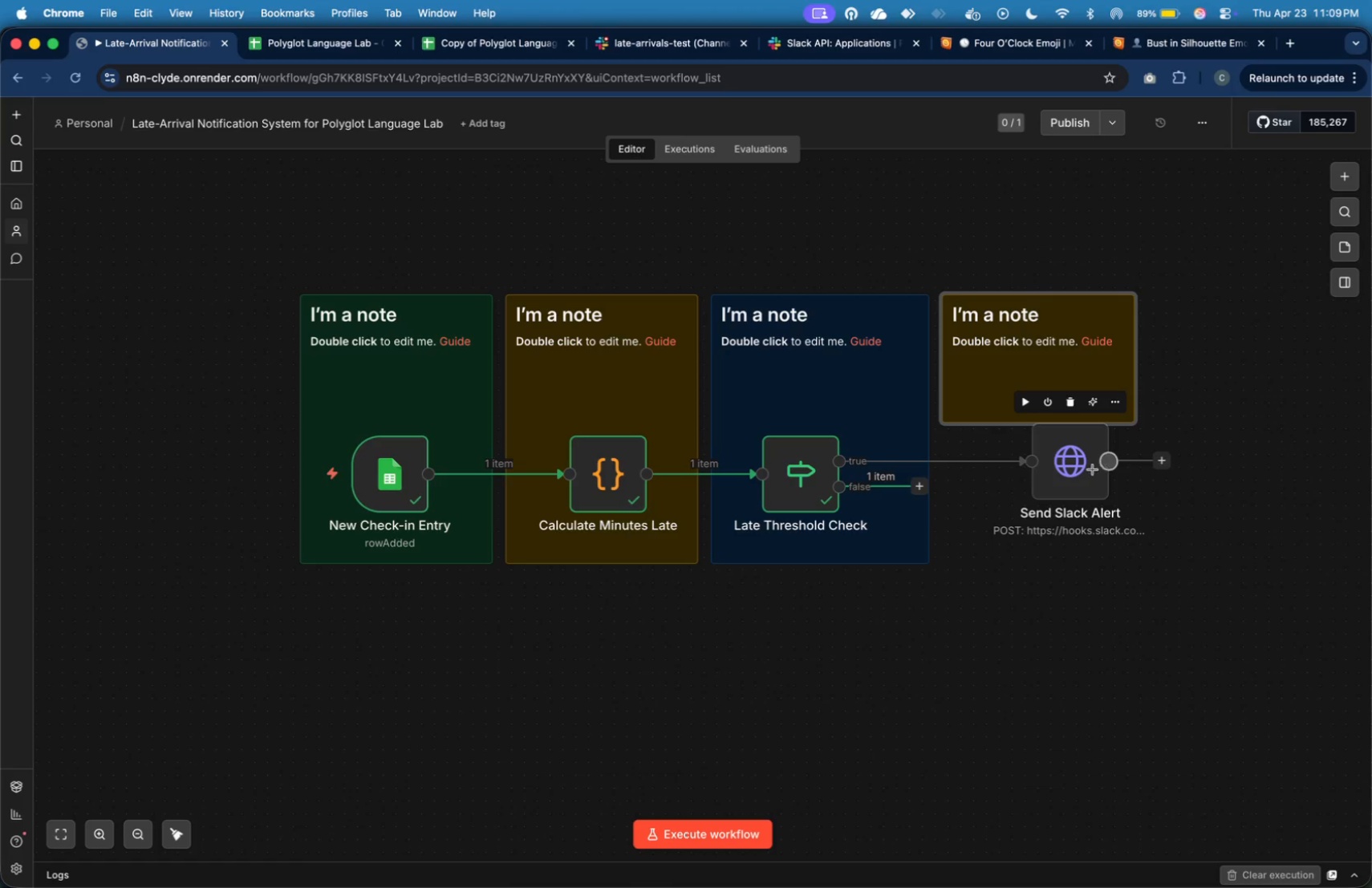 
left_click_drag(start_coordinate=[1082, 468], to_coordinate=[1058, 468])
 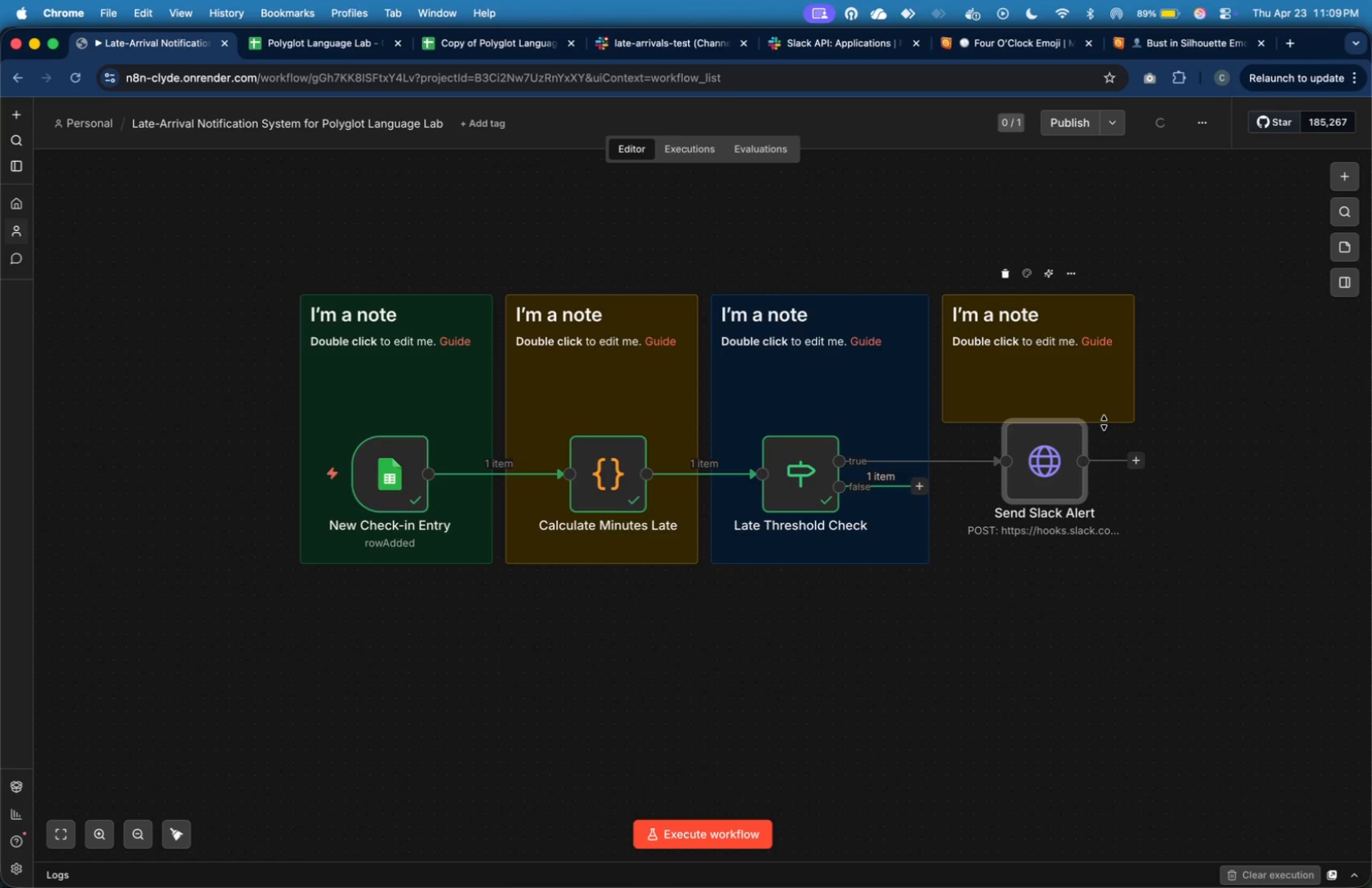 
left_click_drag(start_coordinate=[1104, 422], to_coordinate=[1114, 566])
 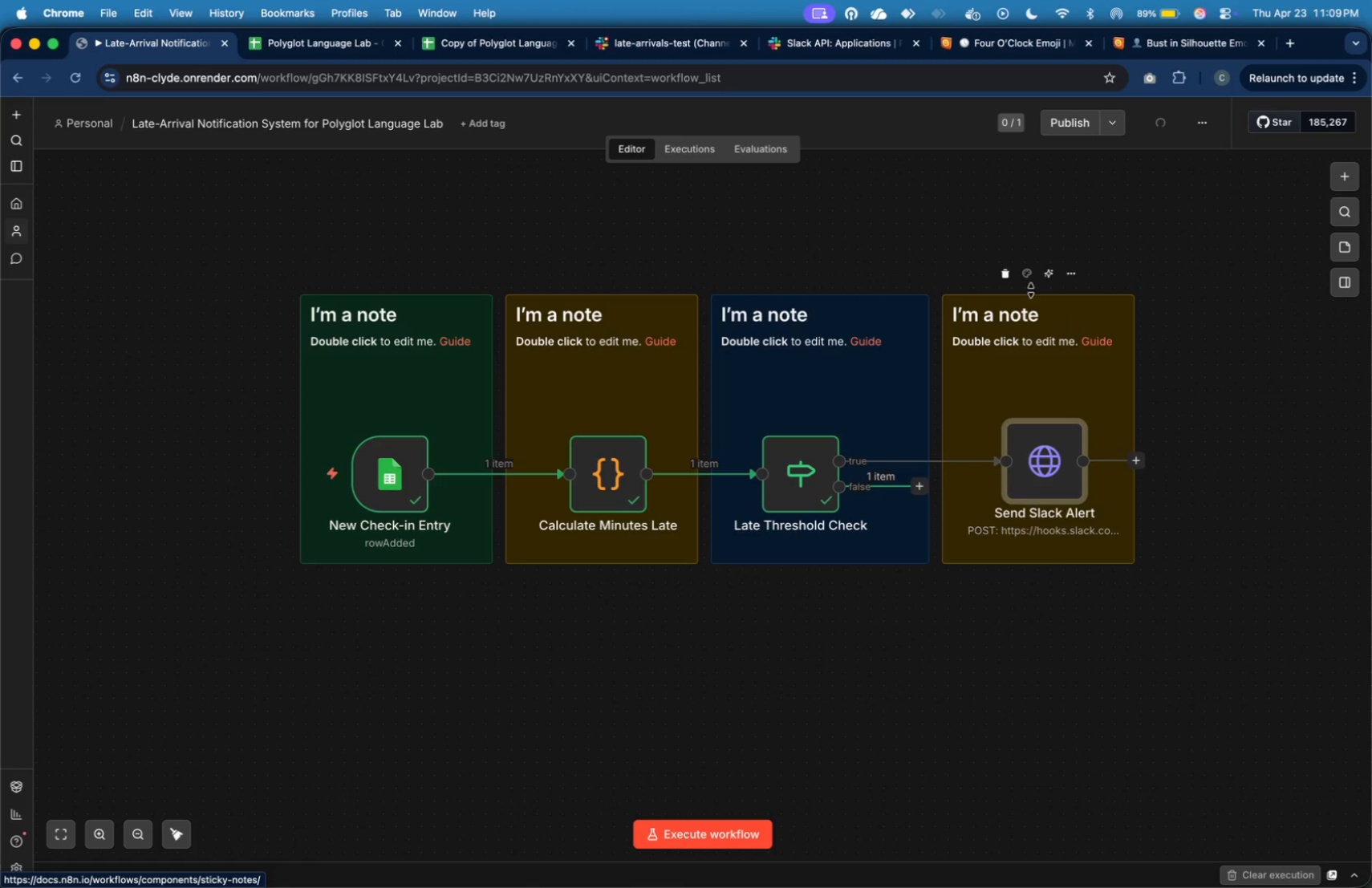 
left_click([1027, 278])
 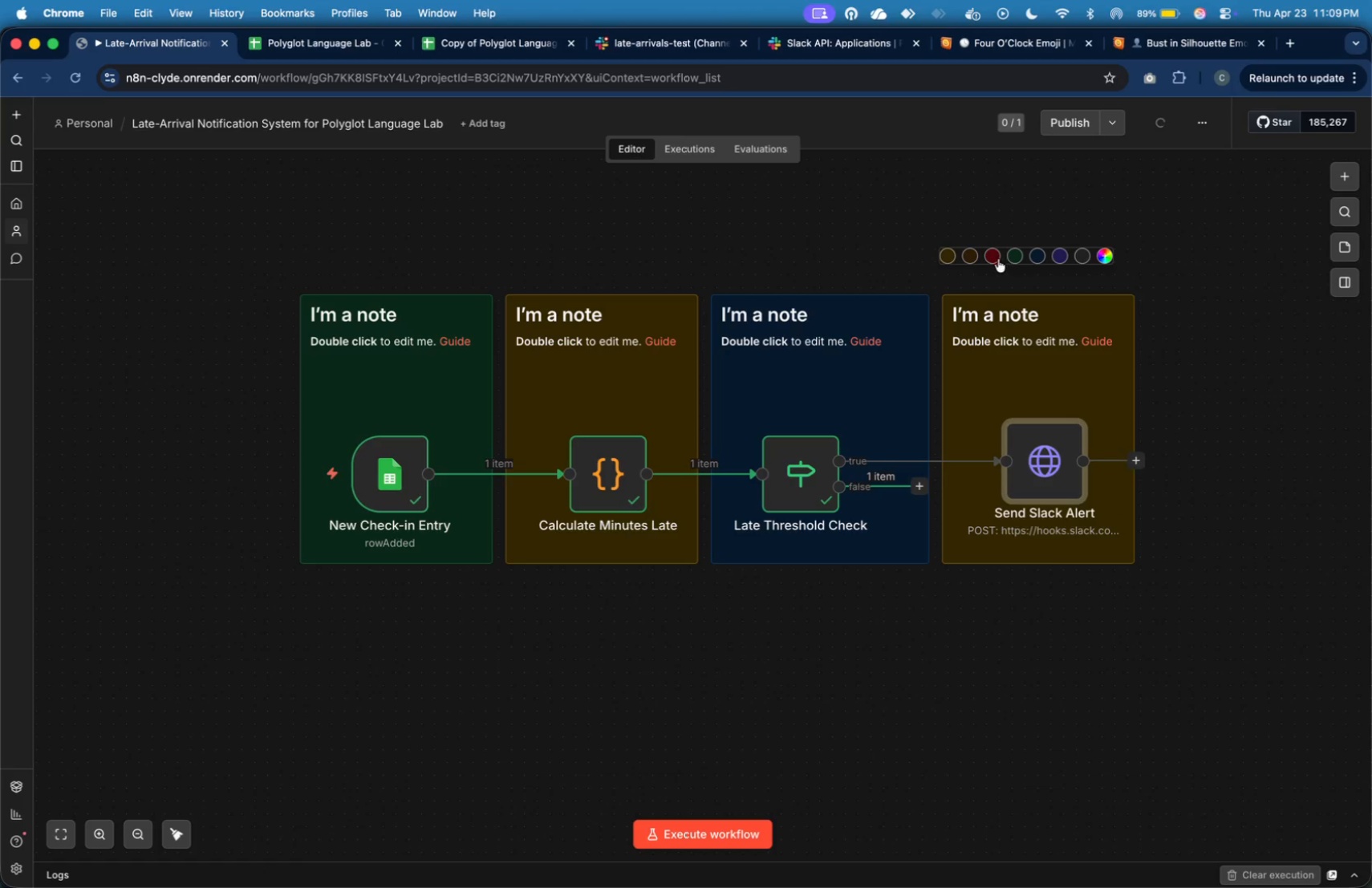 
left_click([997, 259])
 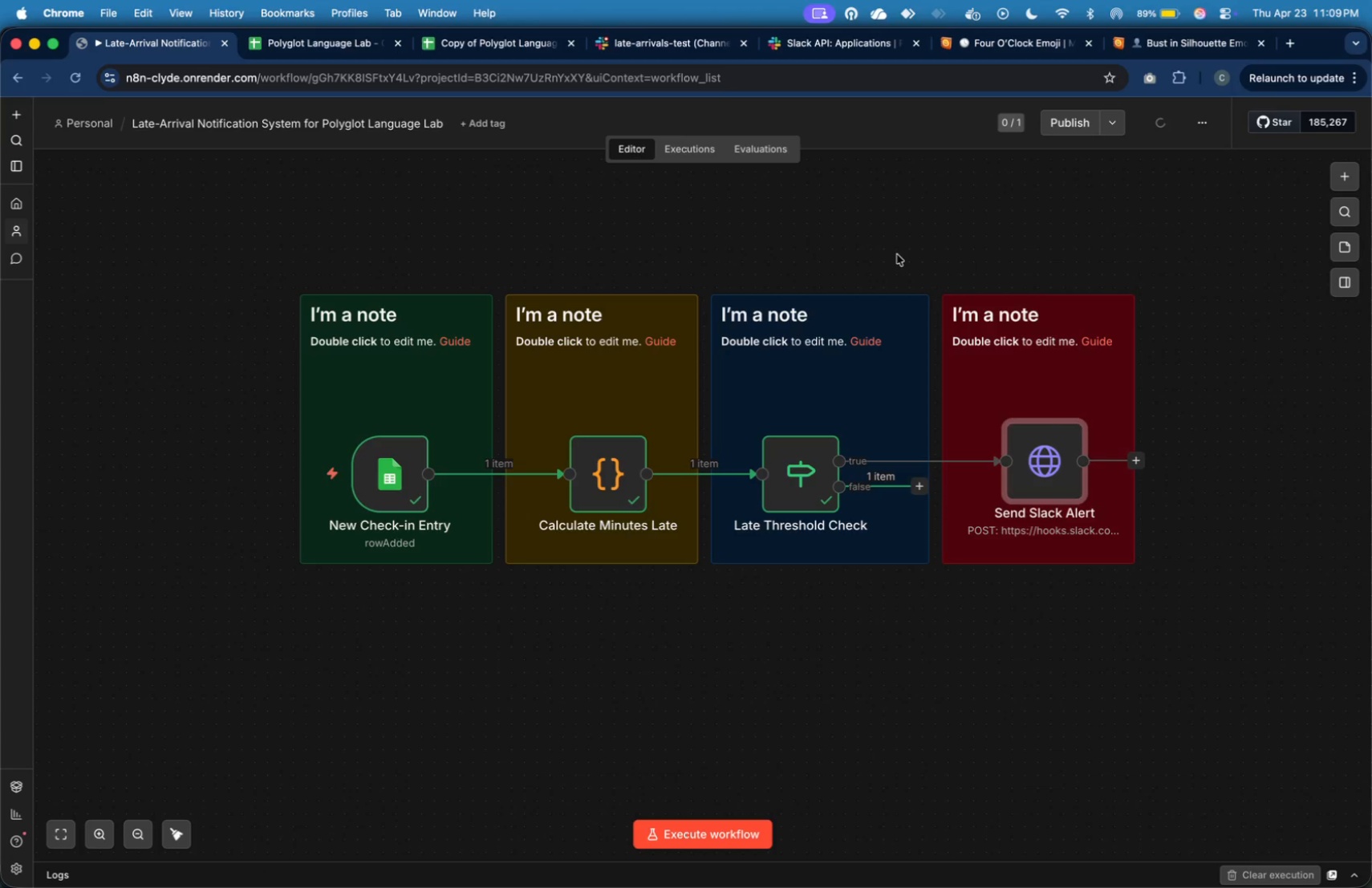 
left_click([896, 253])
 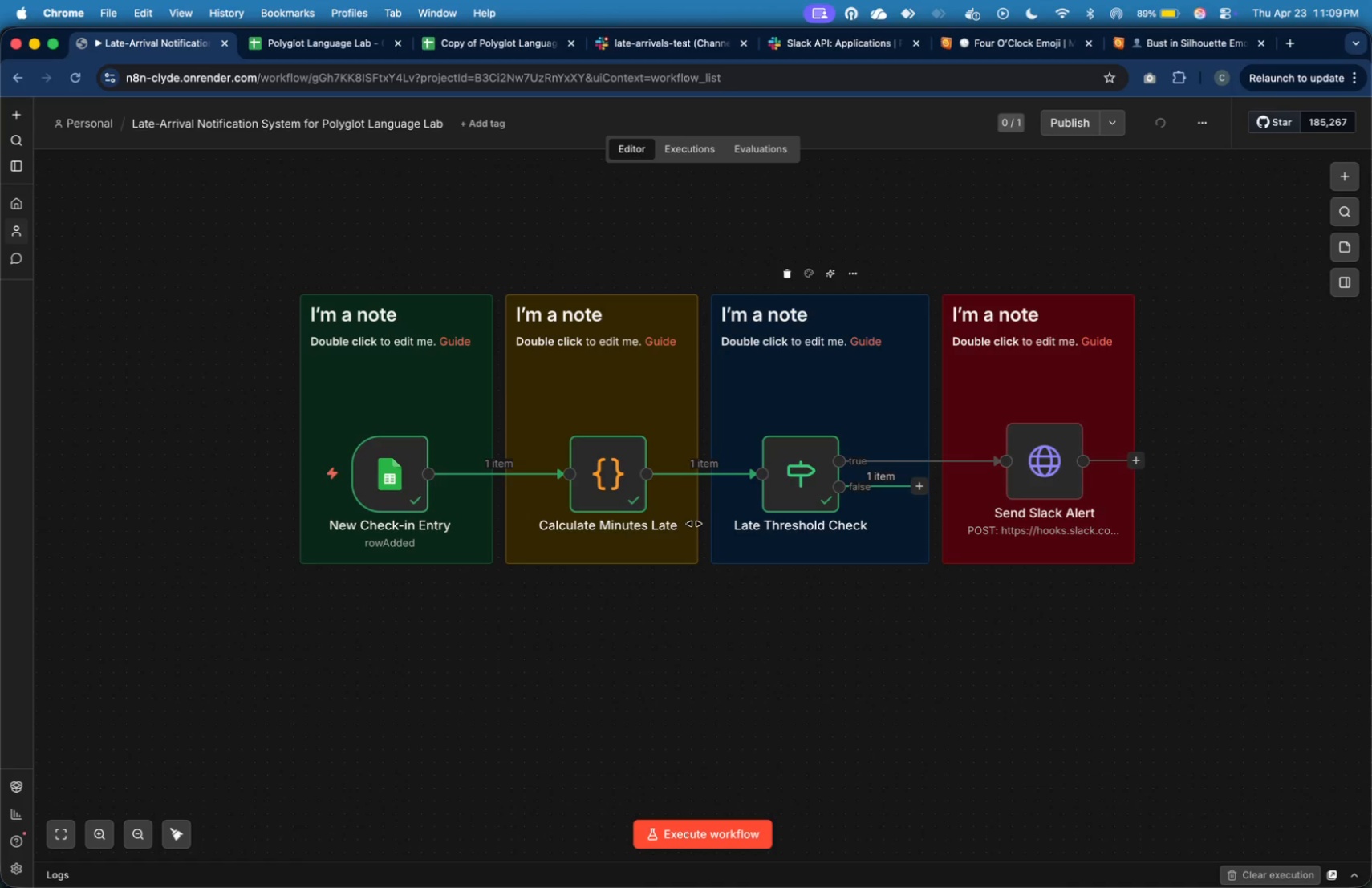 
mouse_move([449, 375])
 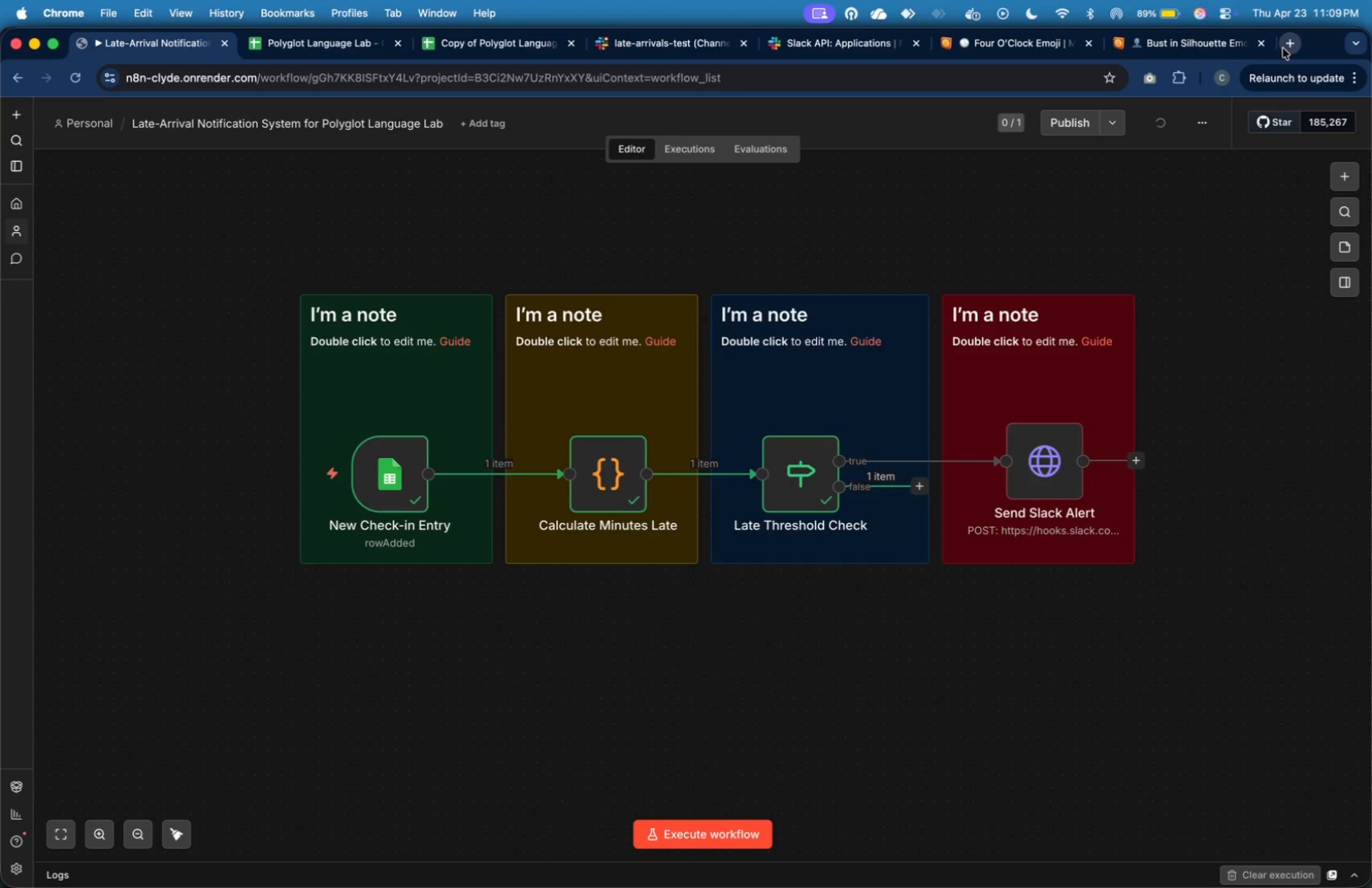 
left_click([1208, 44])
 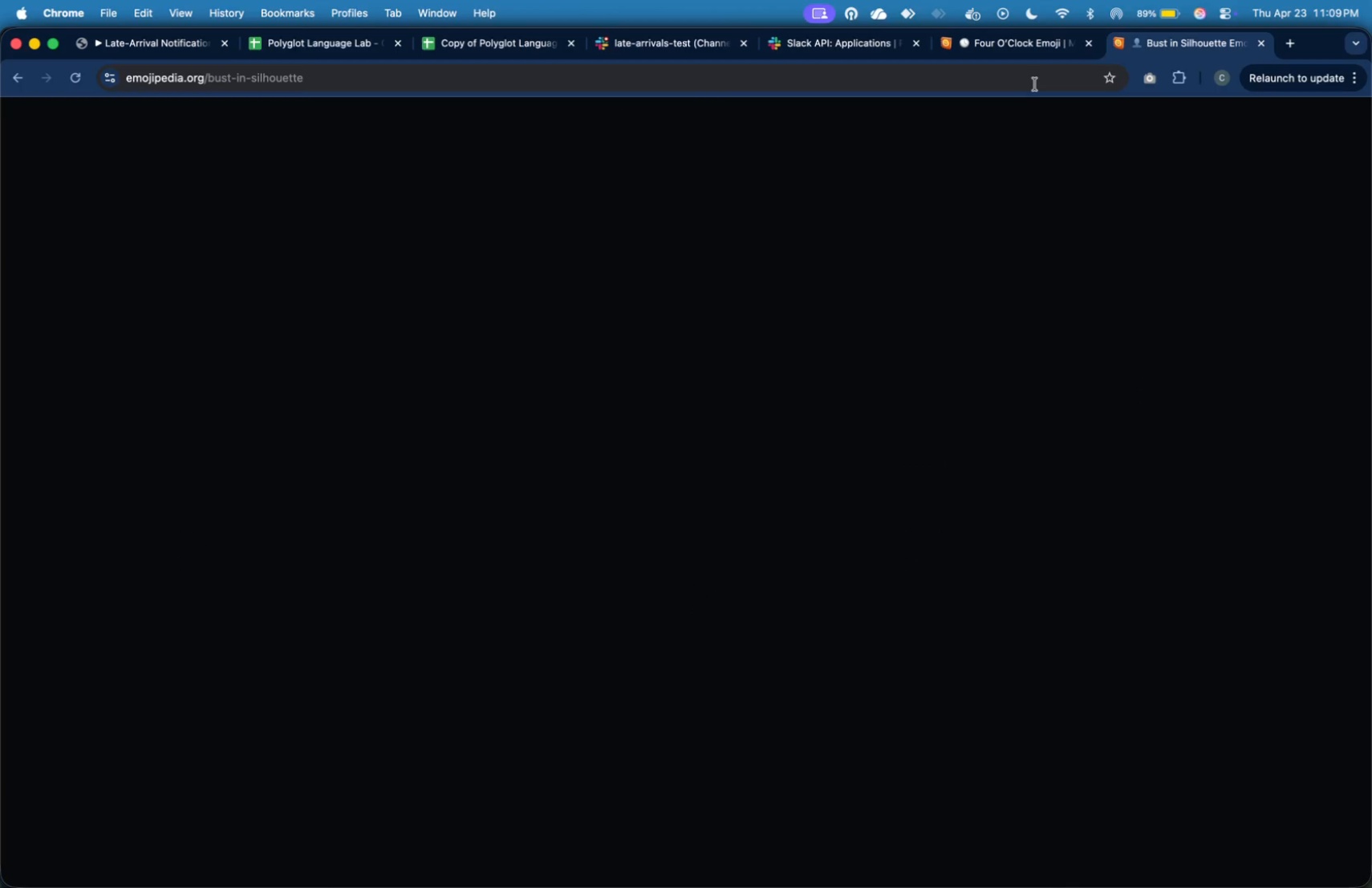 
left_click([1035, 84])
 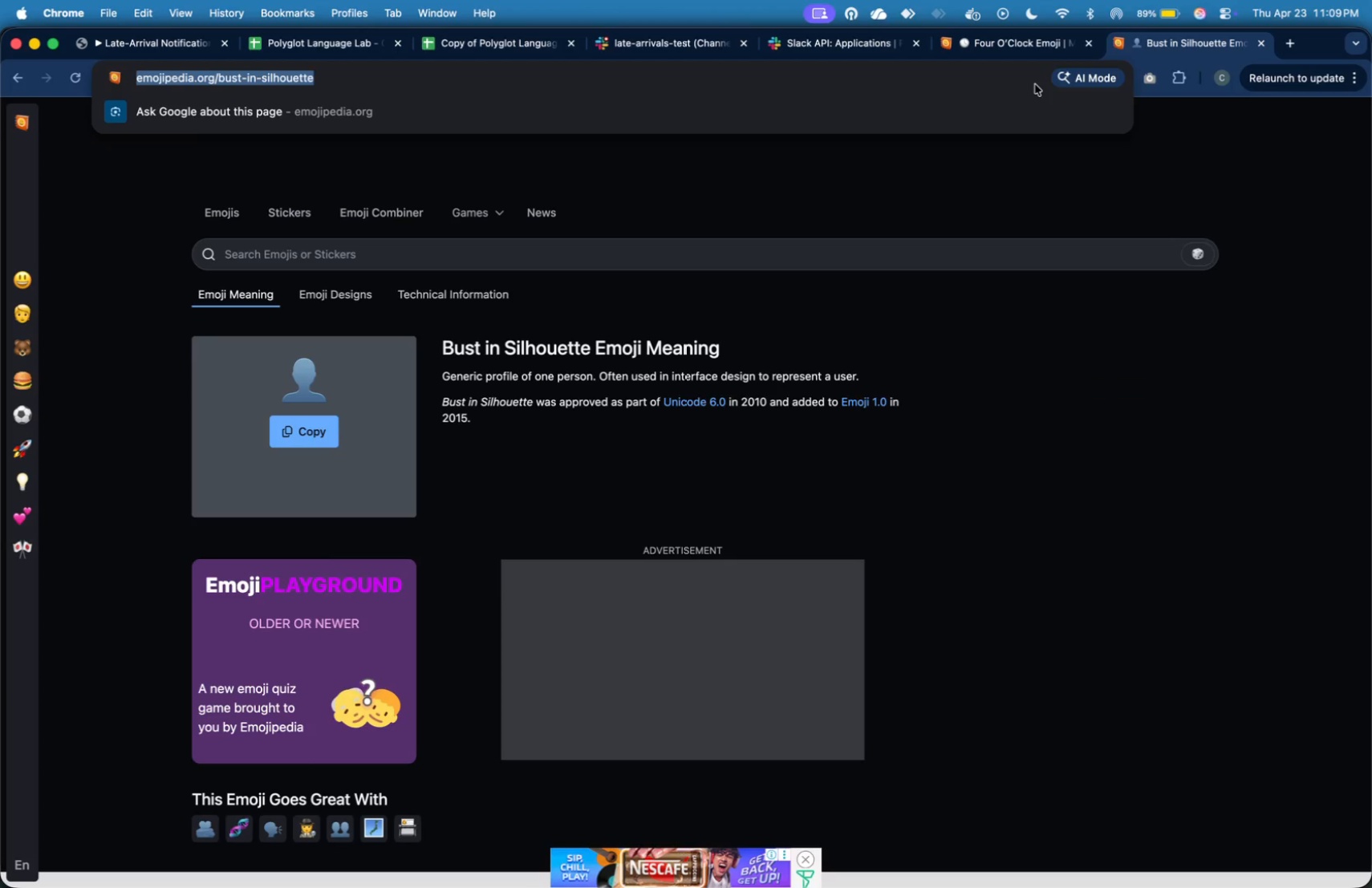 
type(bullet copy paste)
 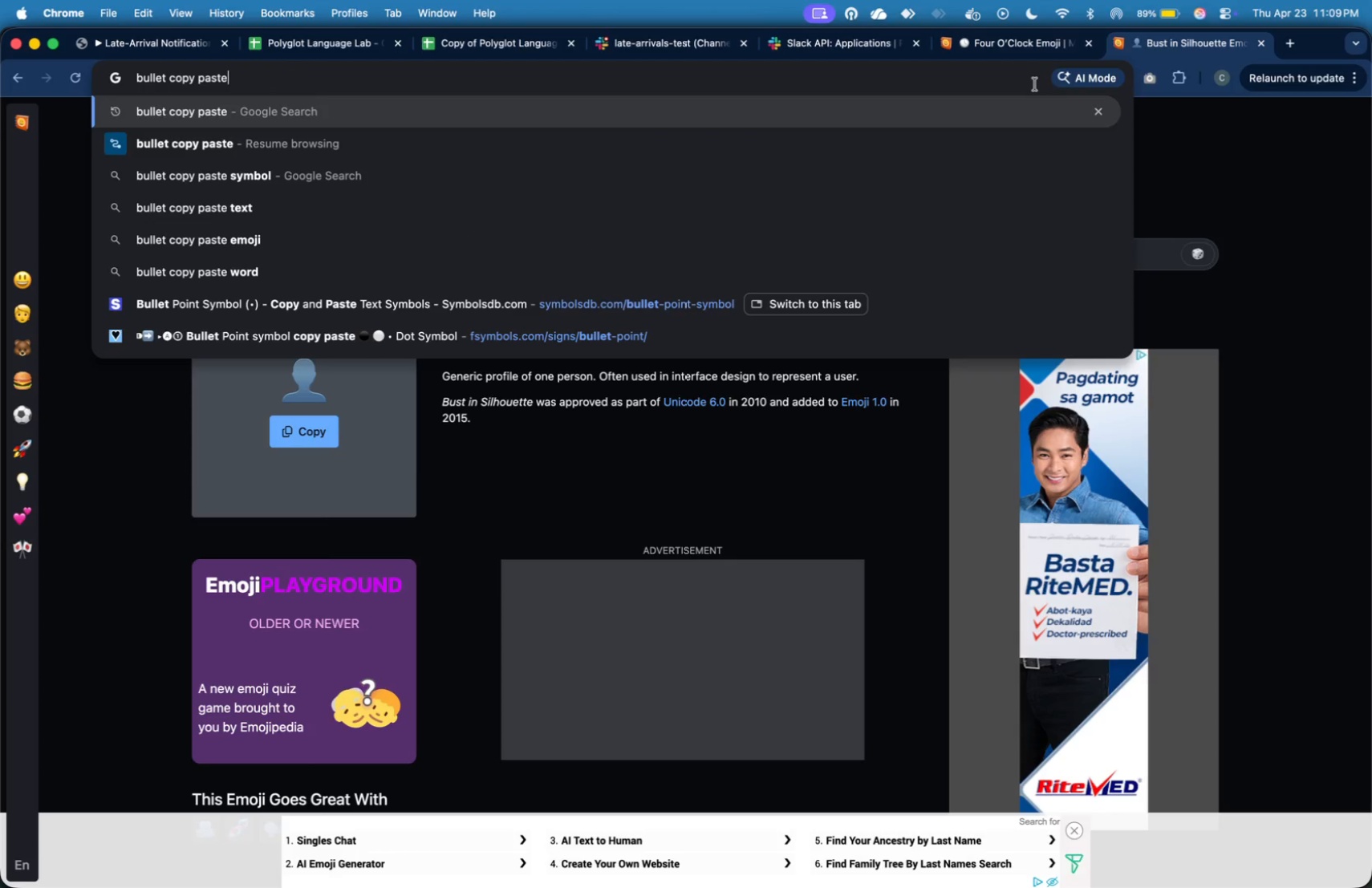 
key(Enter)
 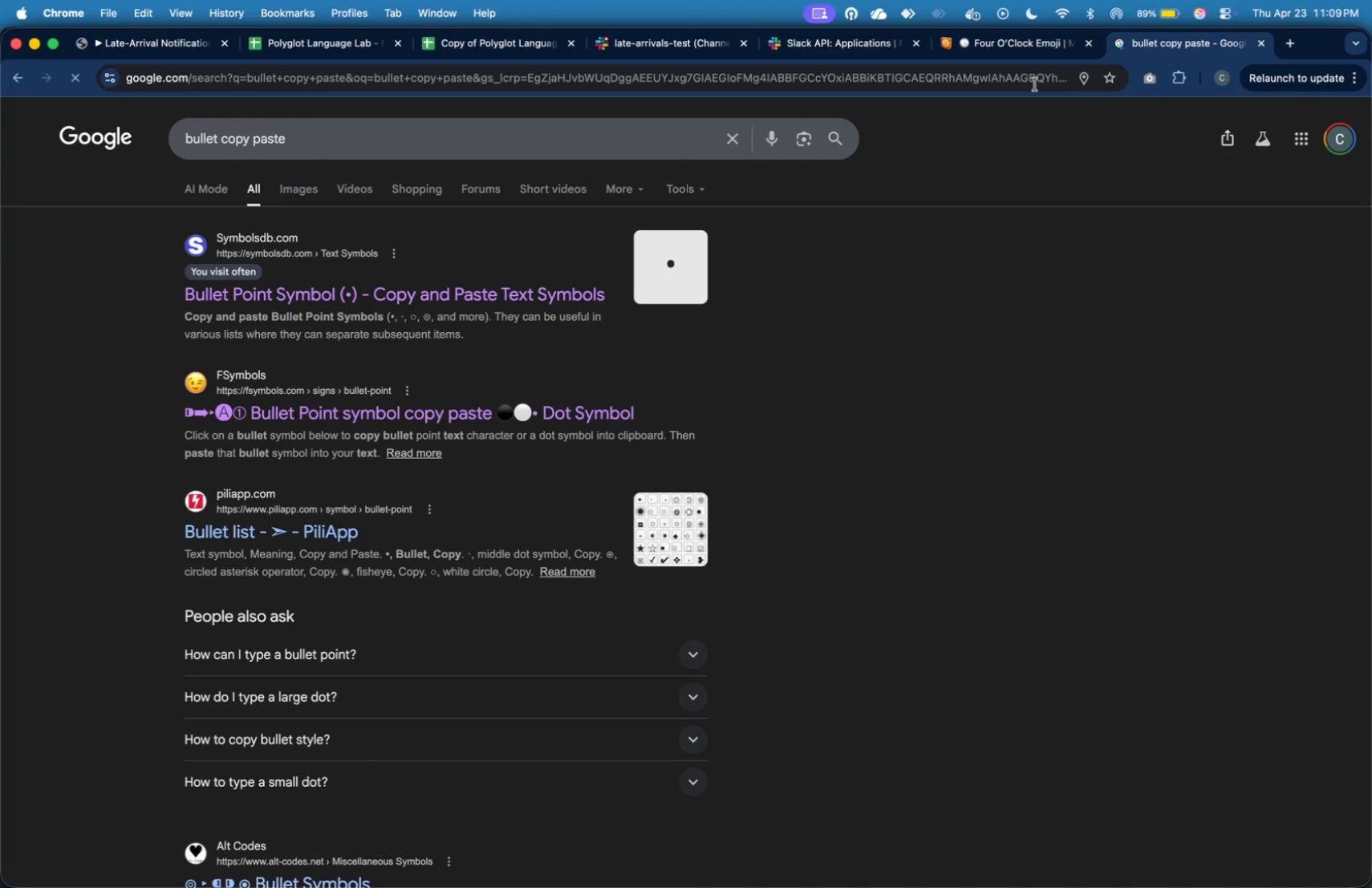 
wait(7.85)
 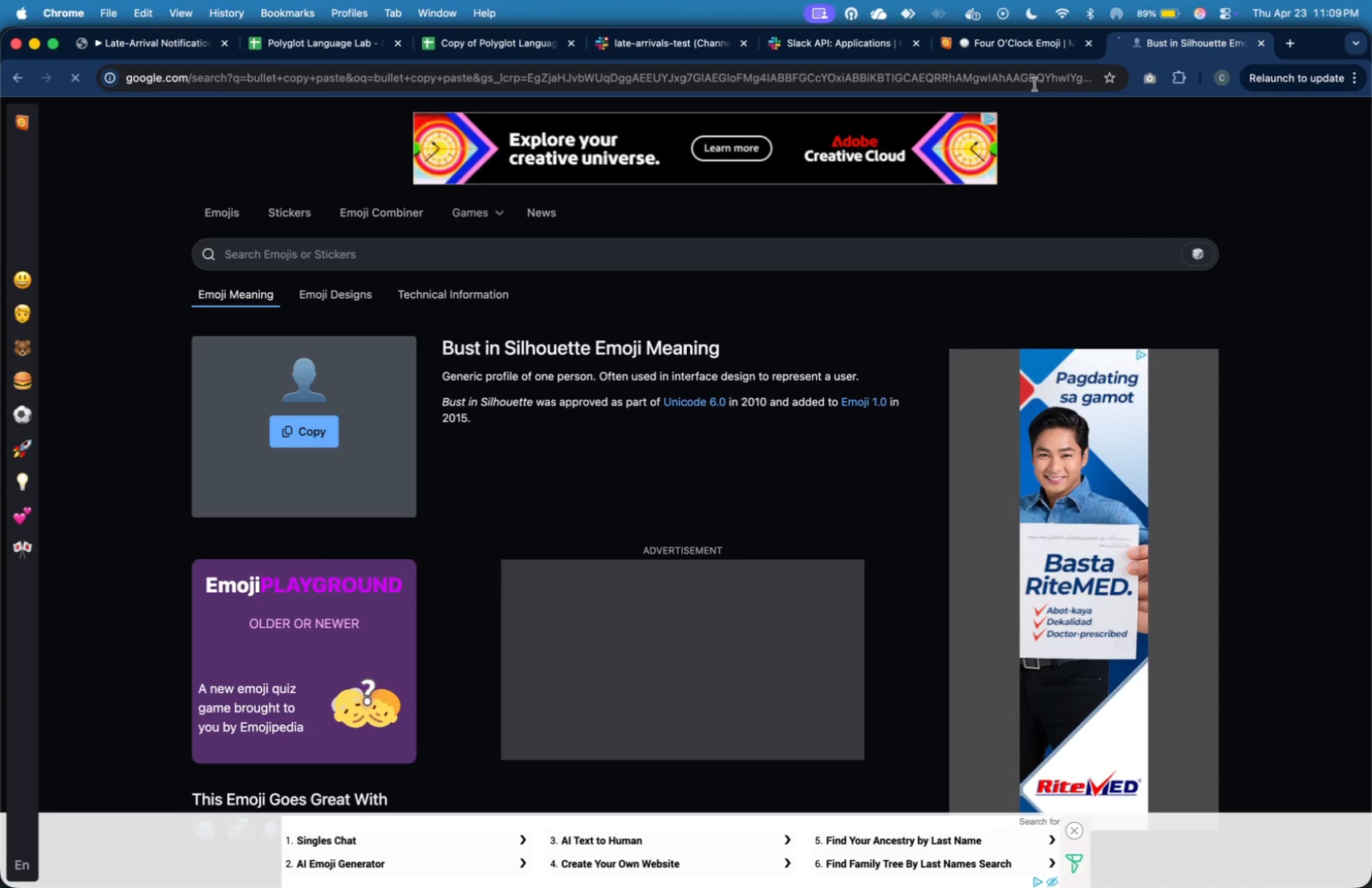 
left_click([553, 296])
 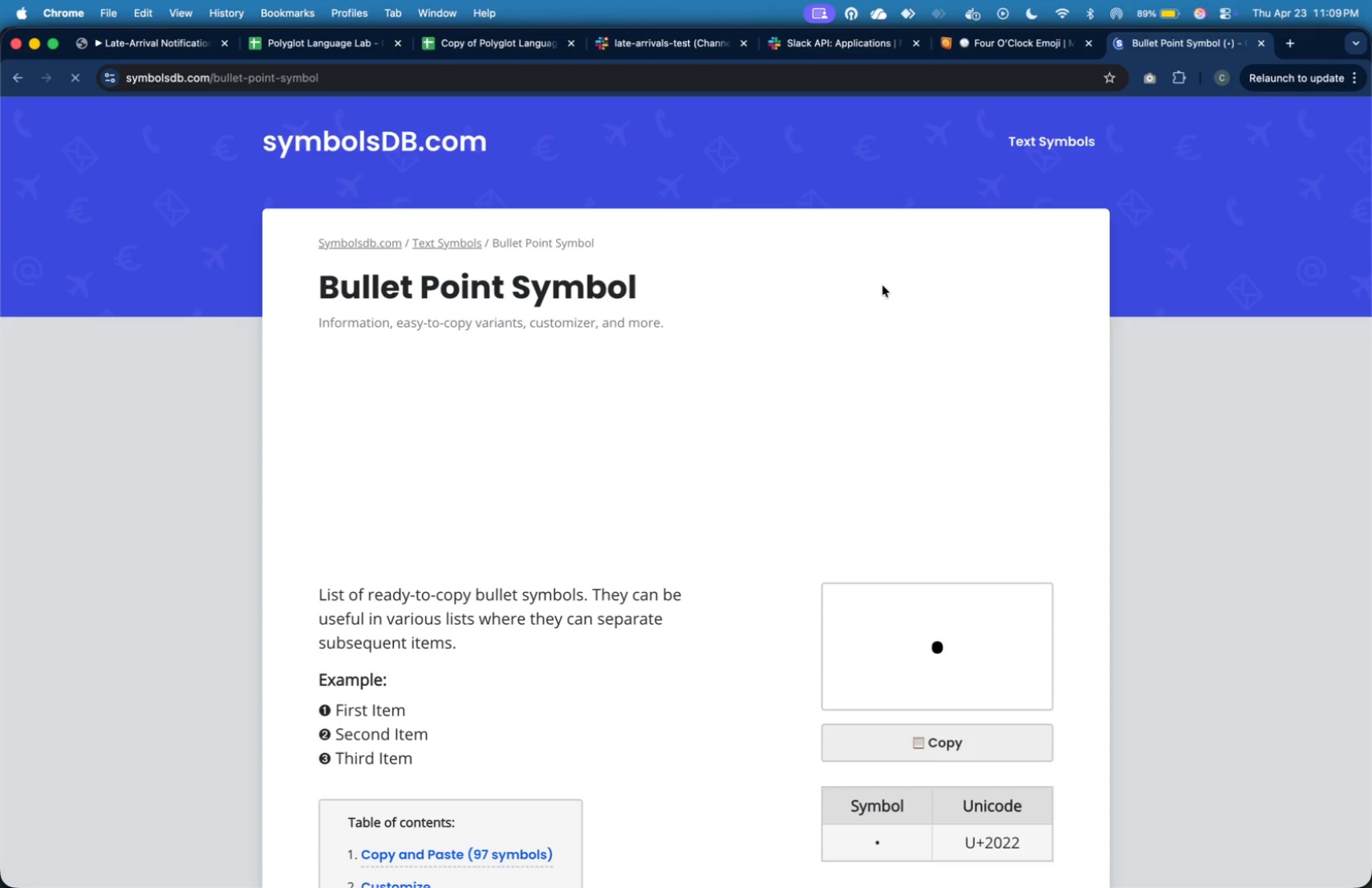 
scroll: coordinate [972, 338], scroll_direction: down, amount: 10.0
 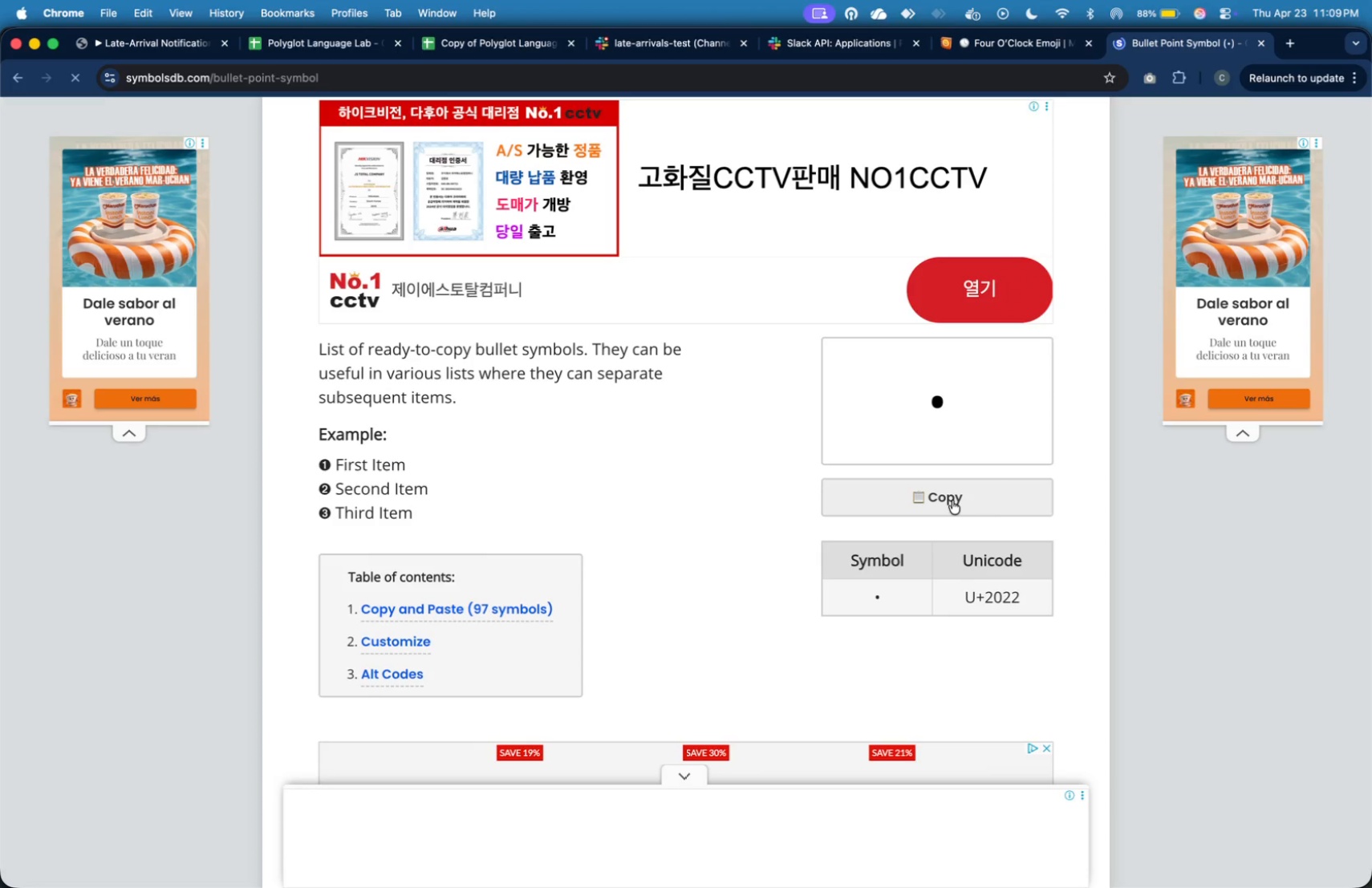 
left_click([932, 501])
 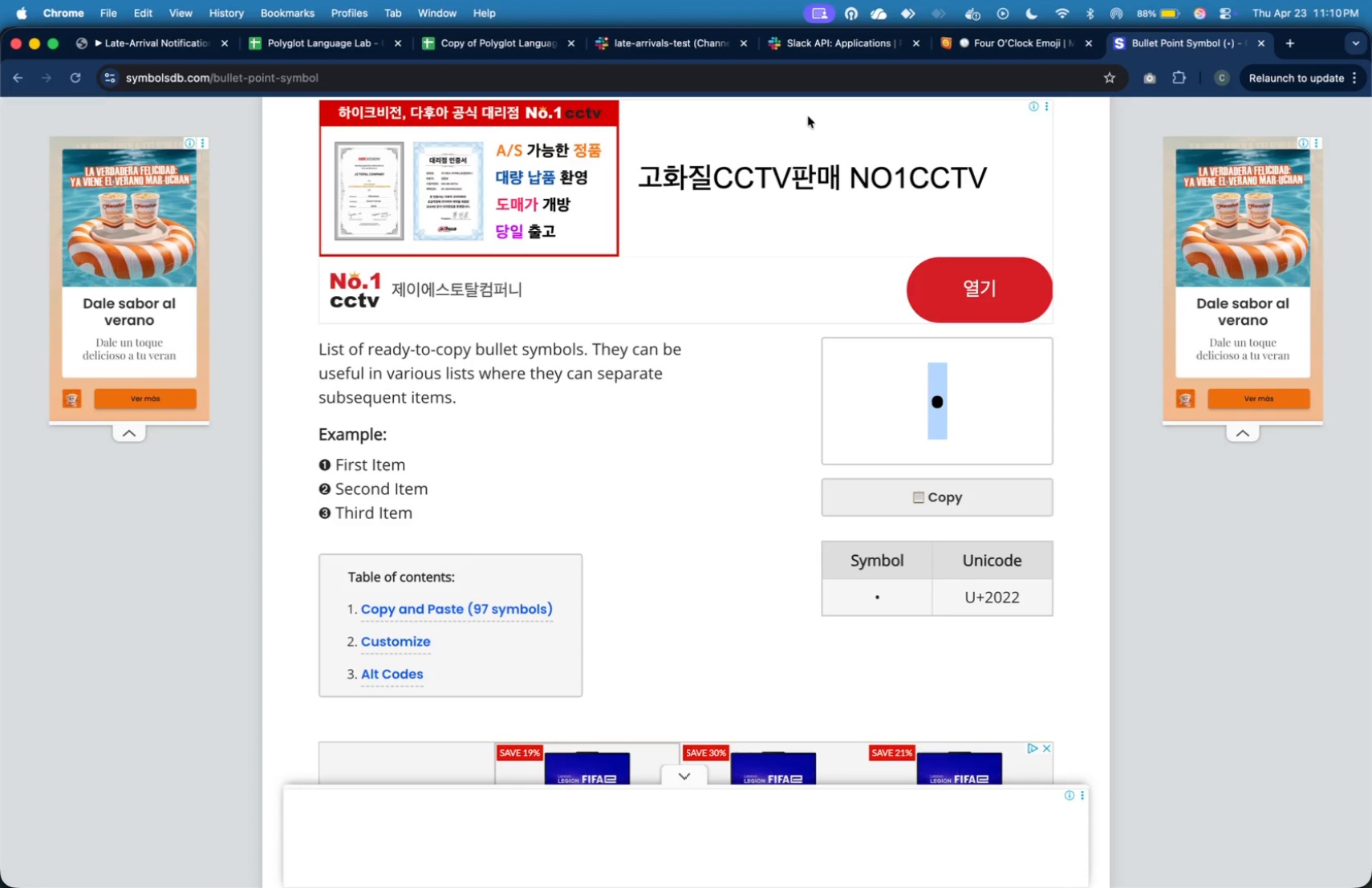 
wait(16.85)
 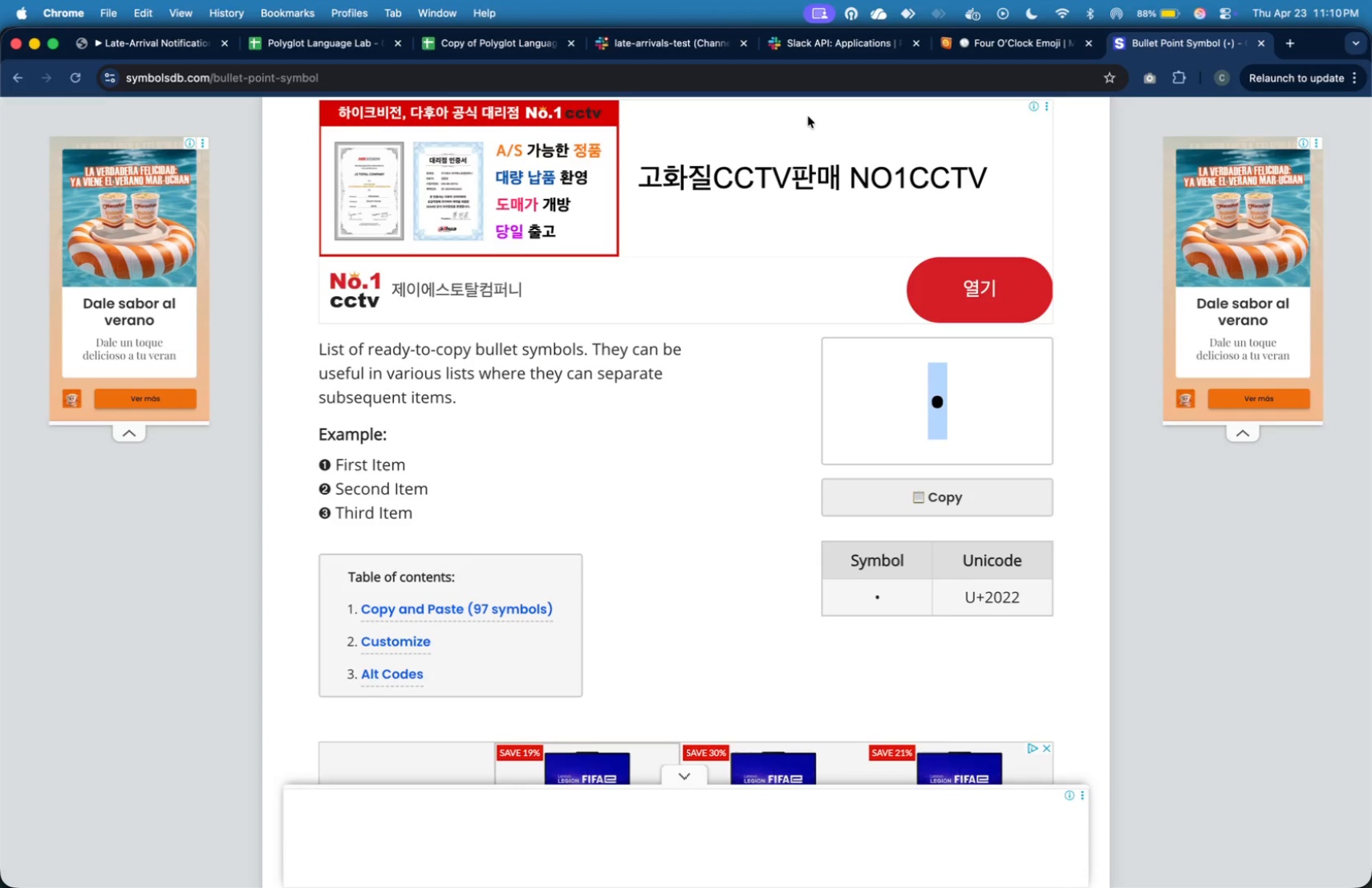 
left_click([189, 39])
 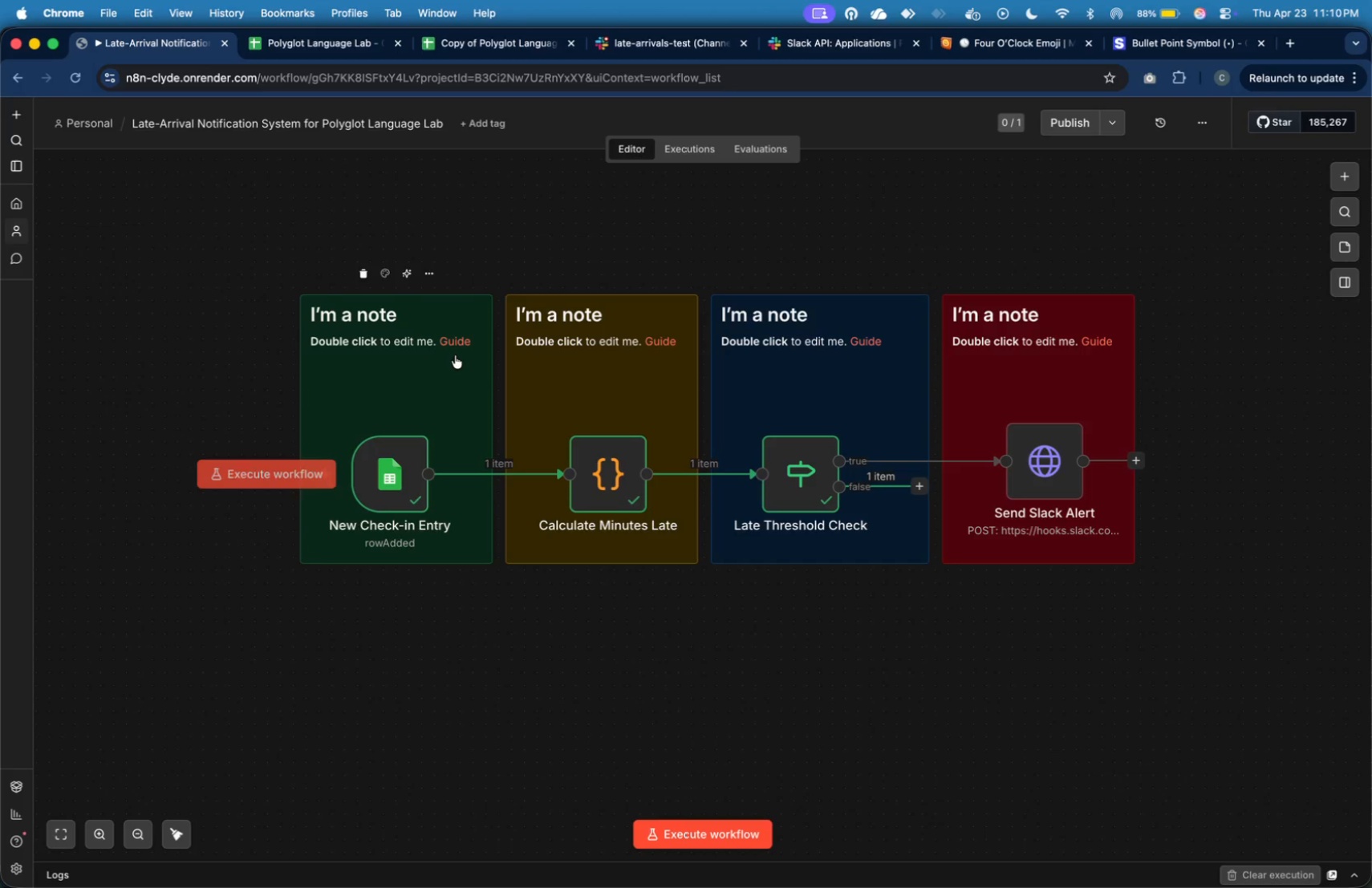 
double_click([455, 355])
 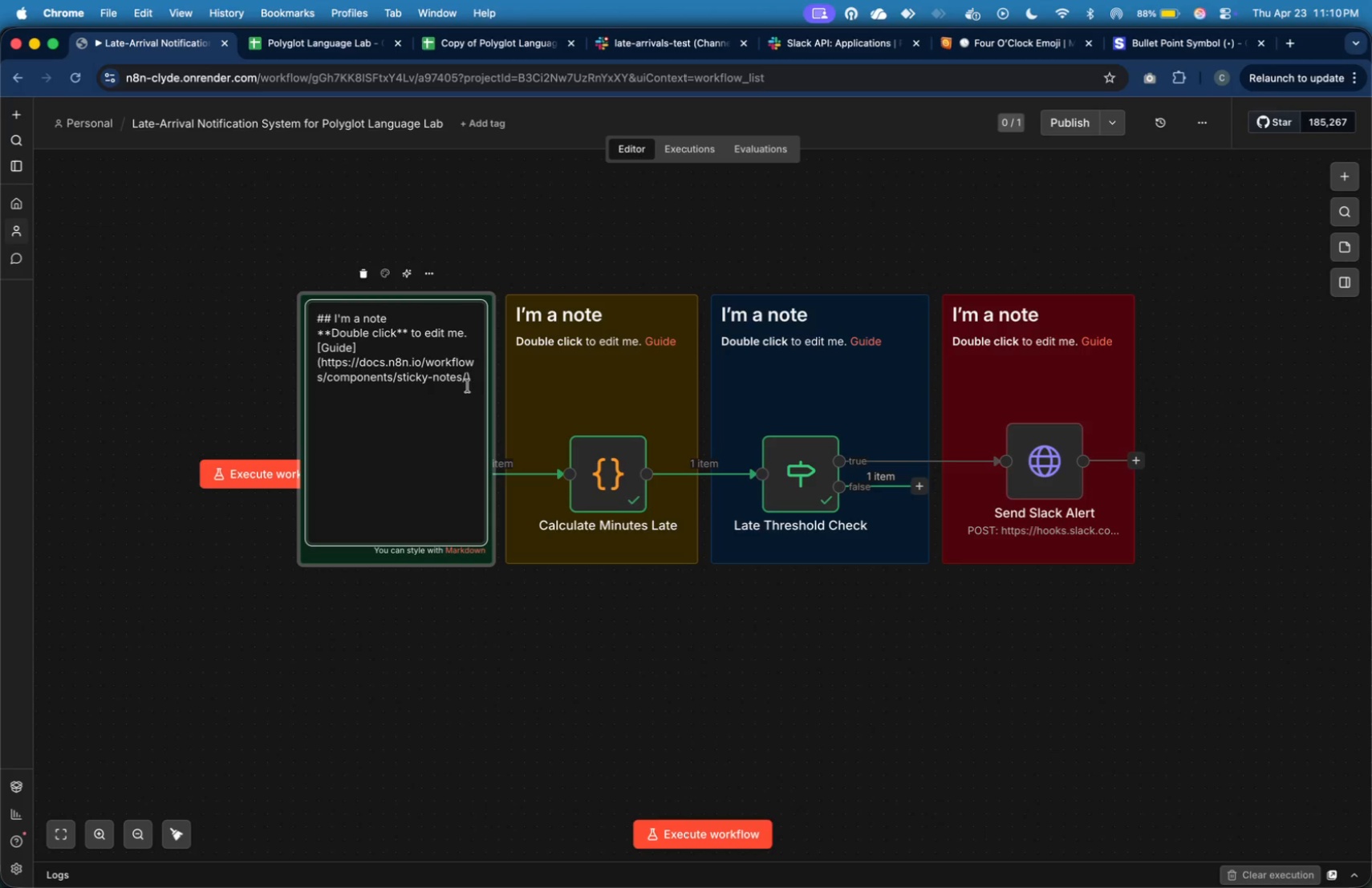 
left_click_drag(start_coordinate=[476, 383], to_coordinate=[335, 321])
 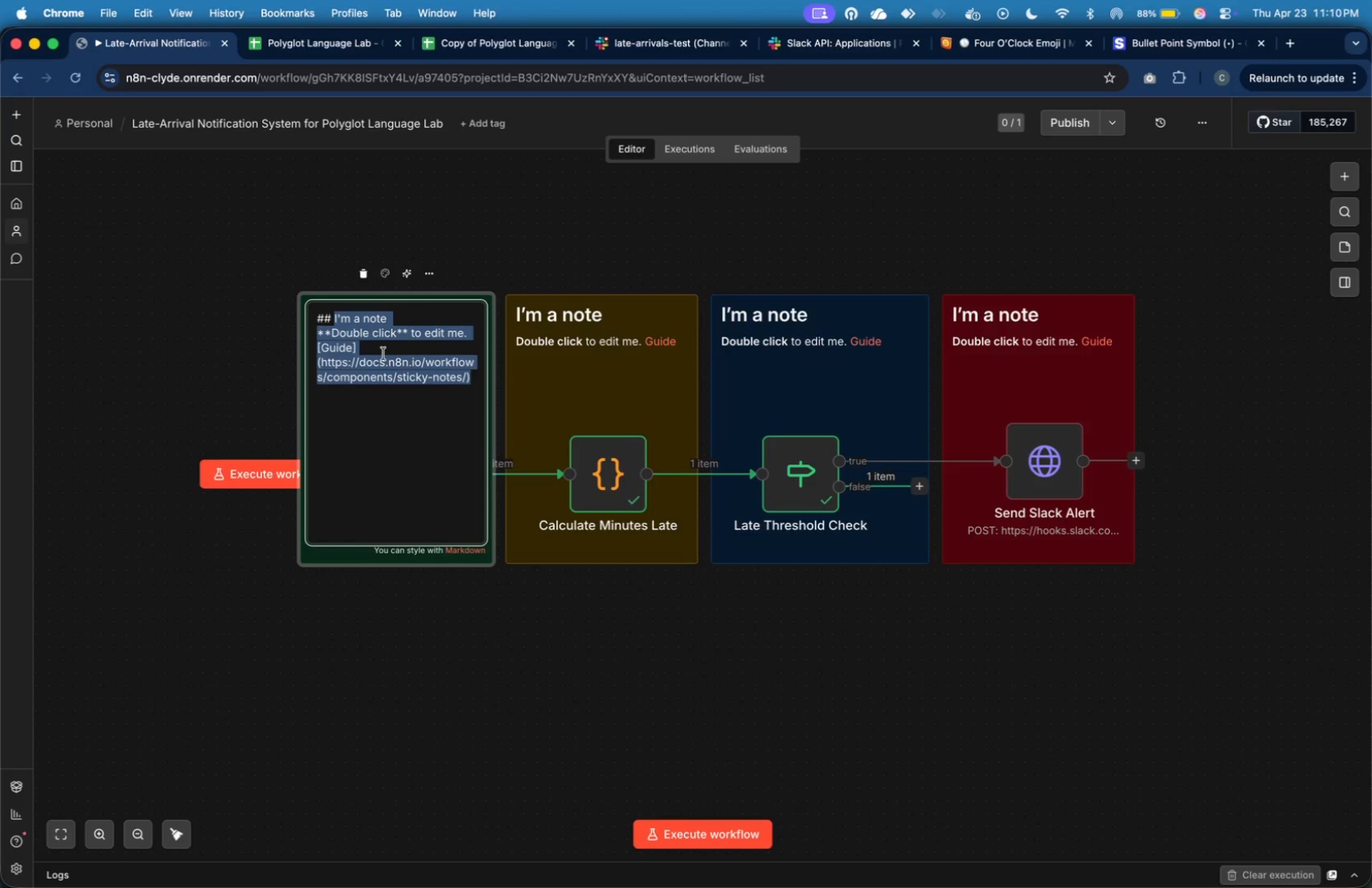 
wait(6.17)
 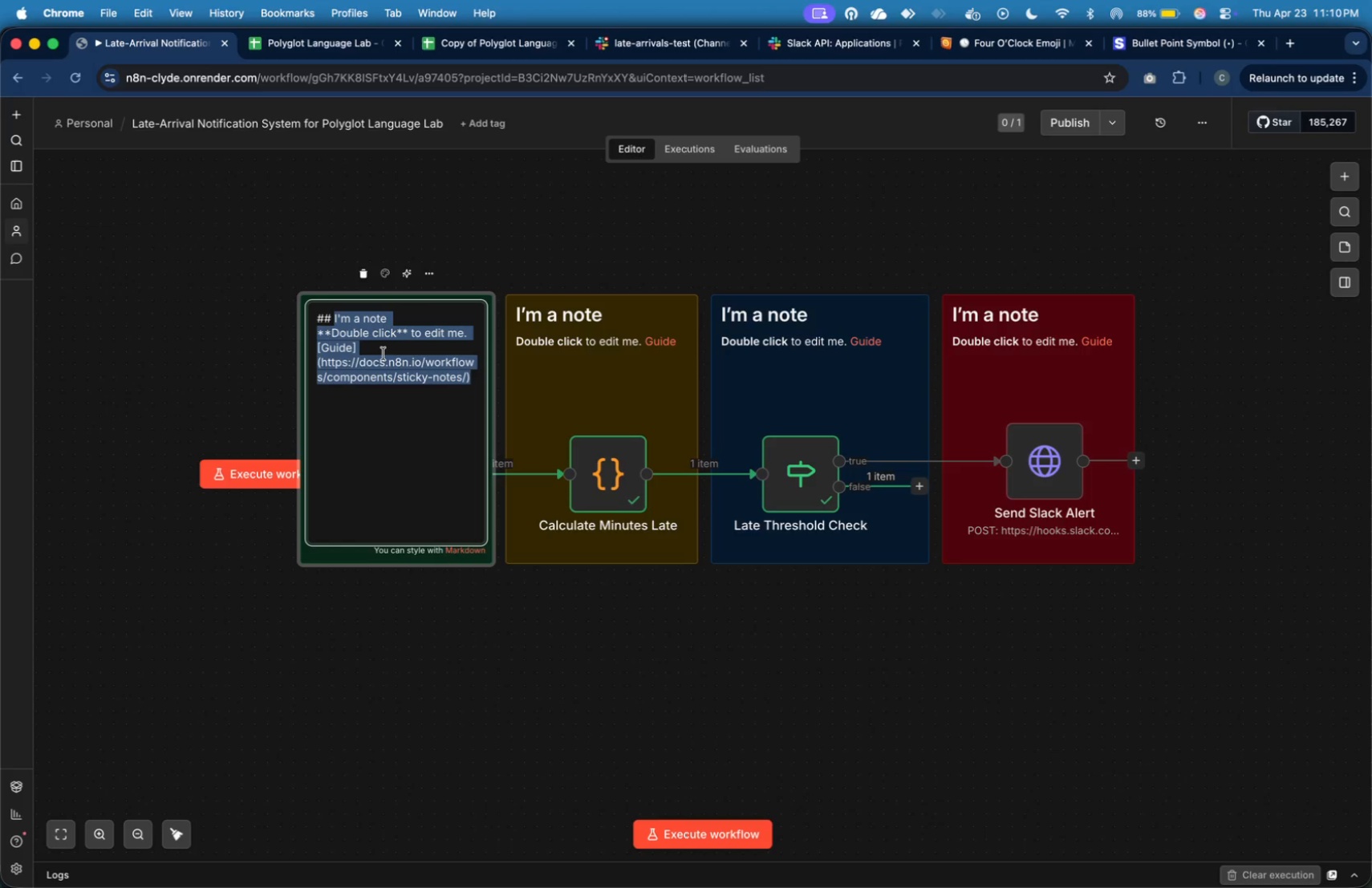 
type(Trigger Setuo)
key(Backspace)
type(p)
 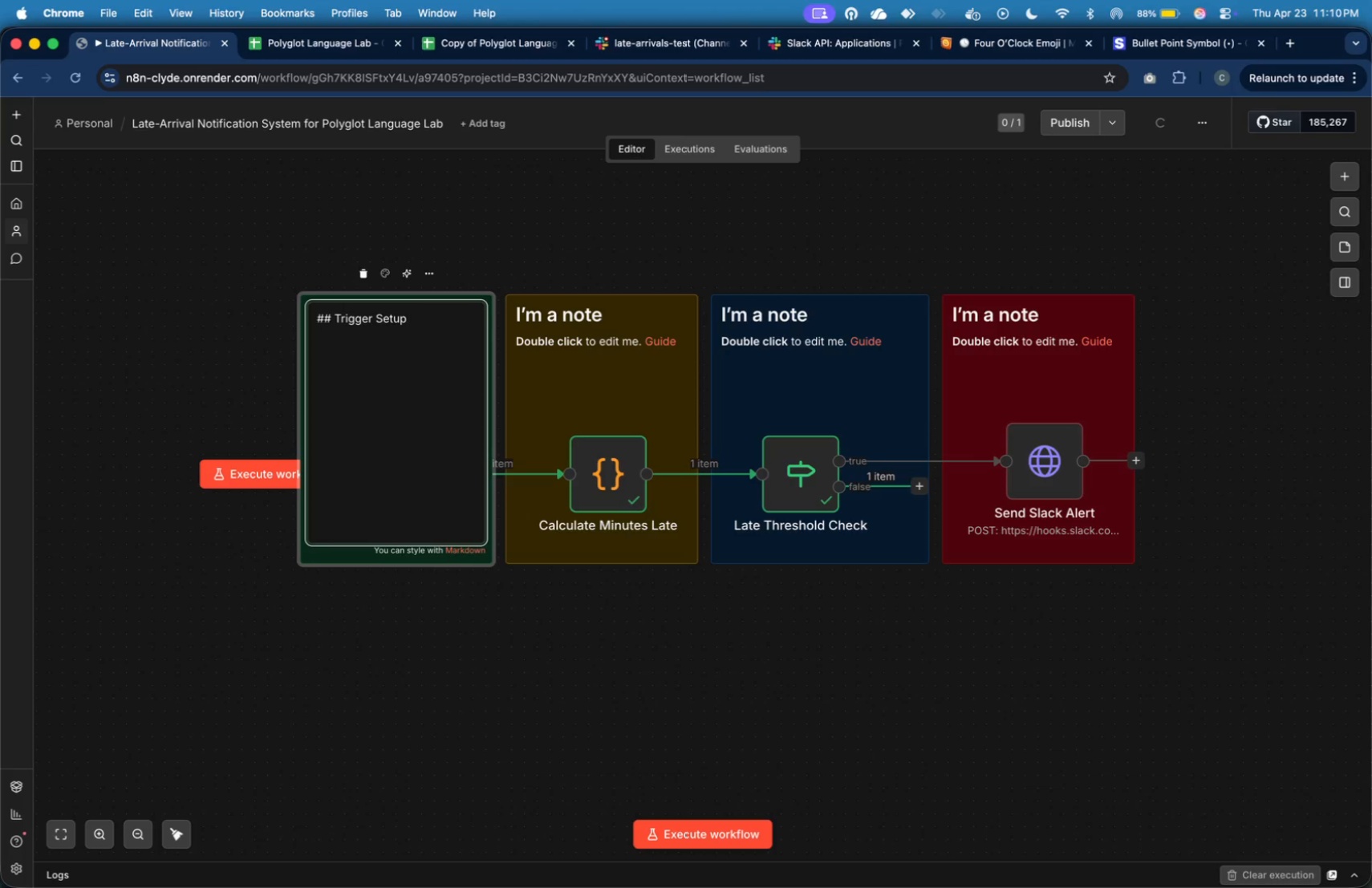 
 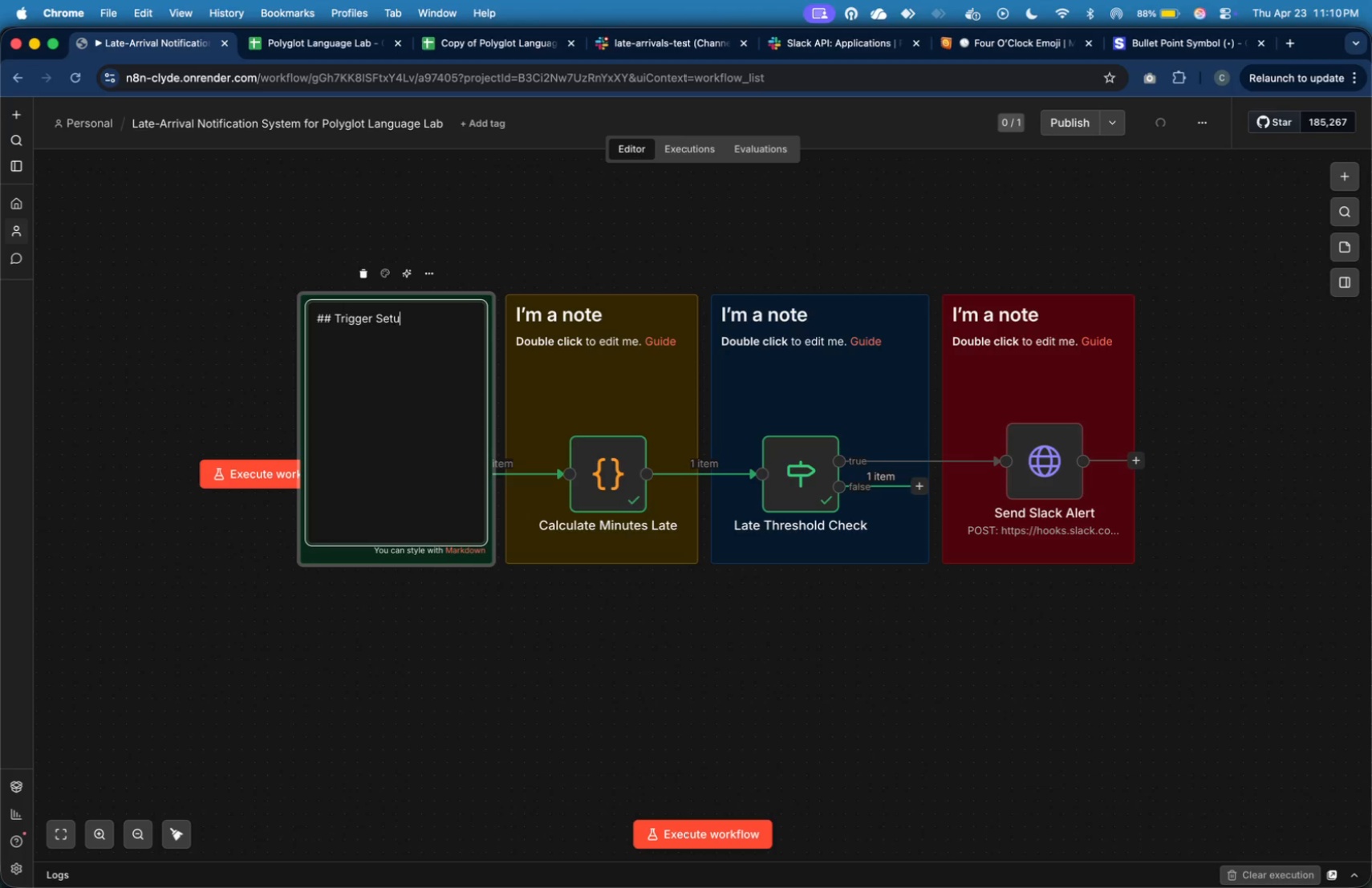 
key(Enter)
 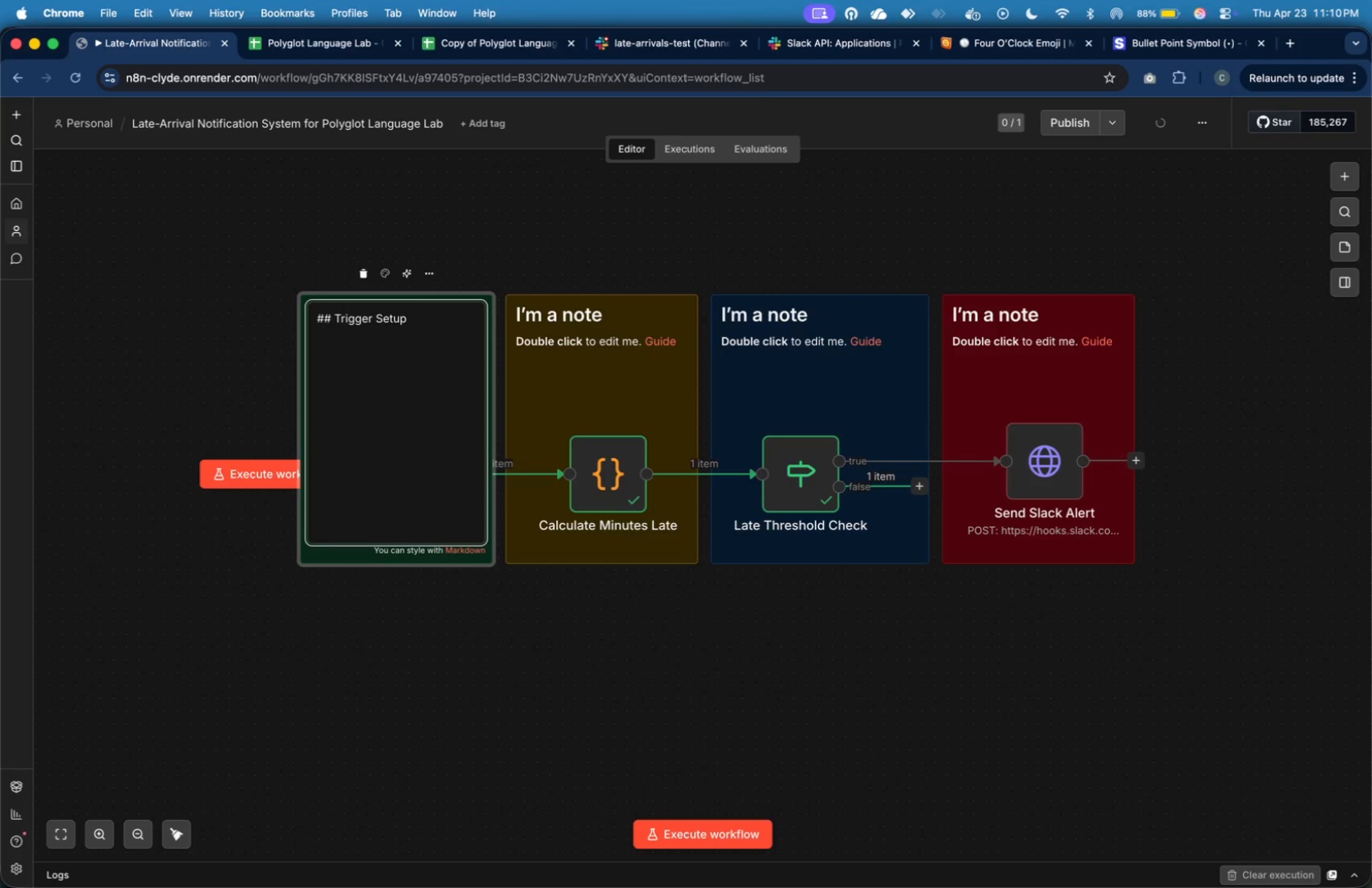 
key(Meta+V)
 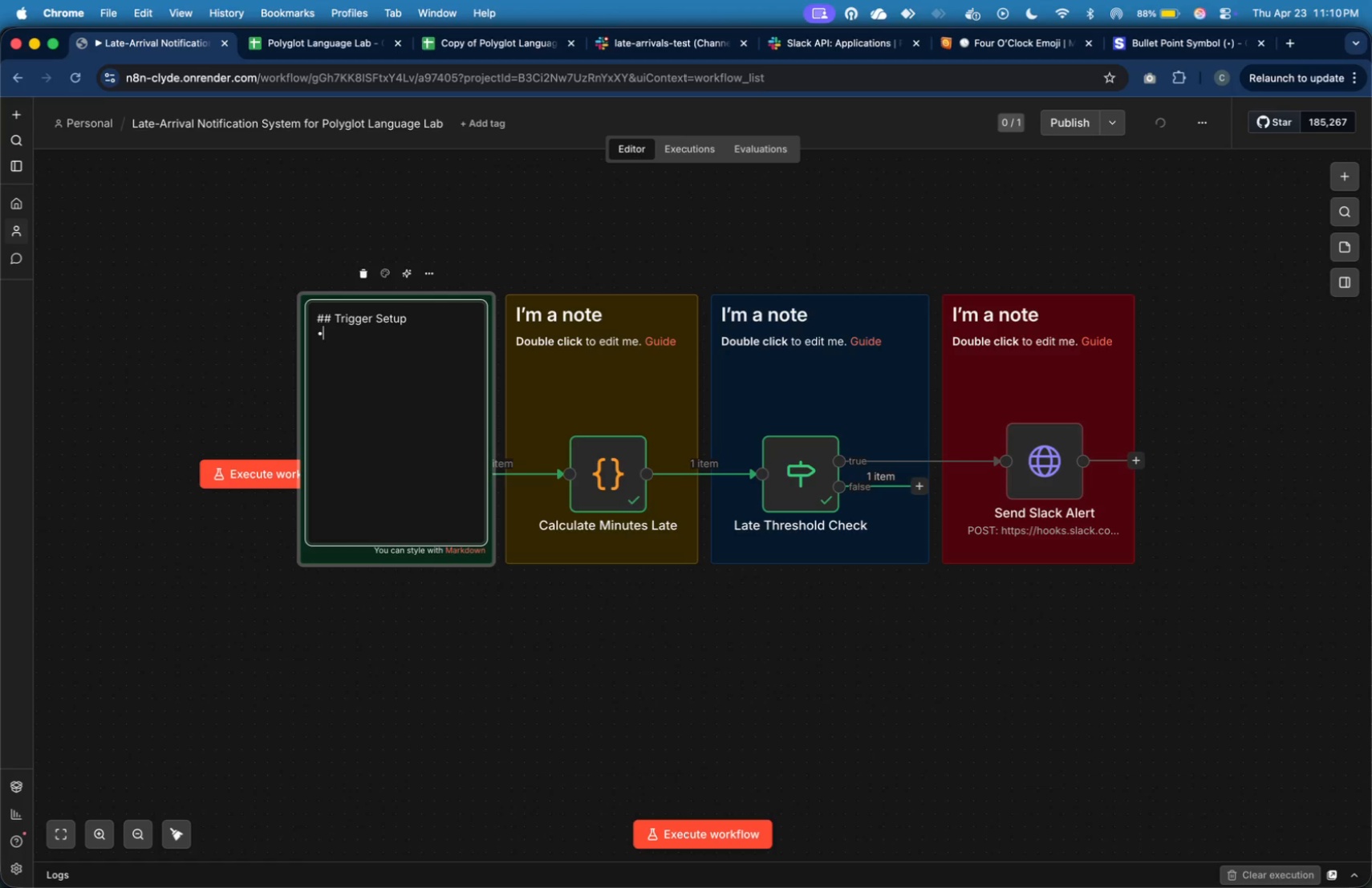 
type( Captures new student check-in entries from Google Sheets)
 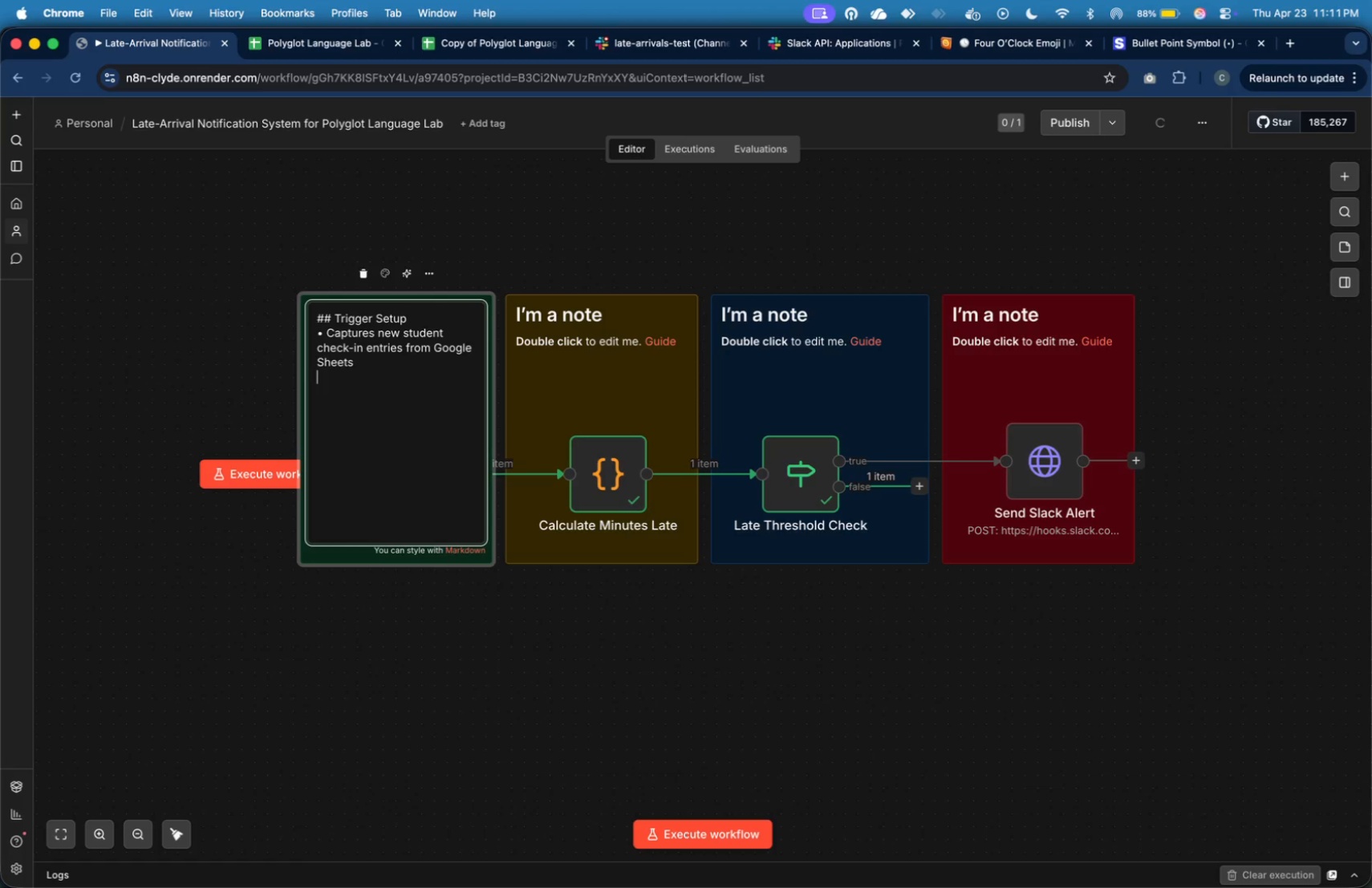 
 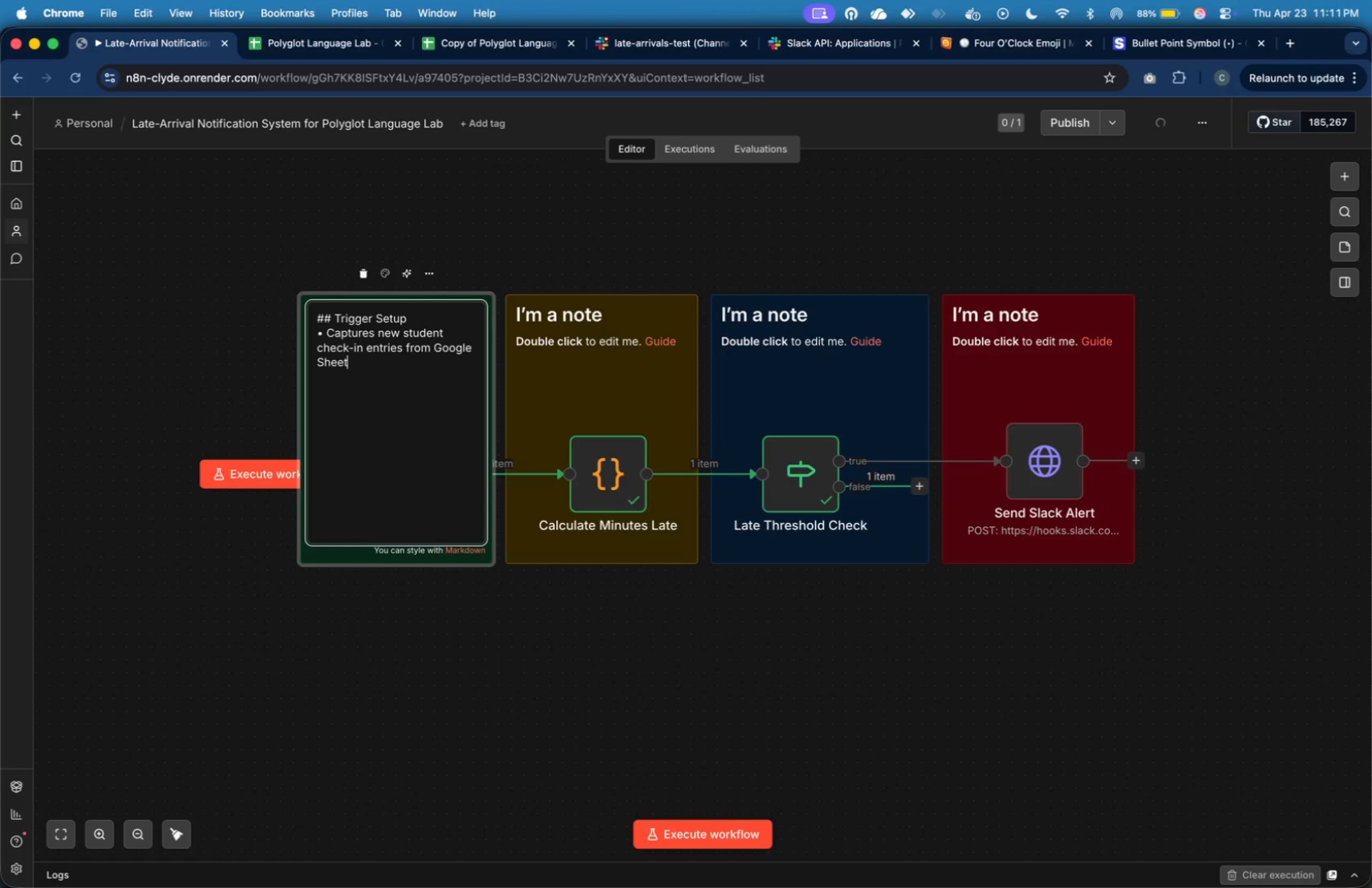 
key(Enter)
 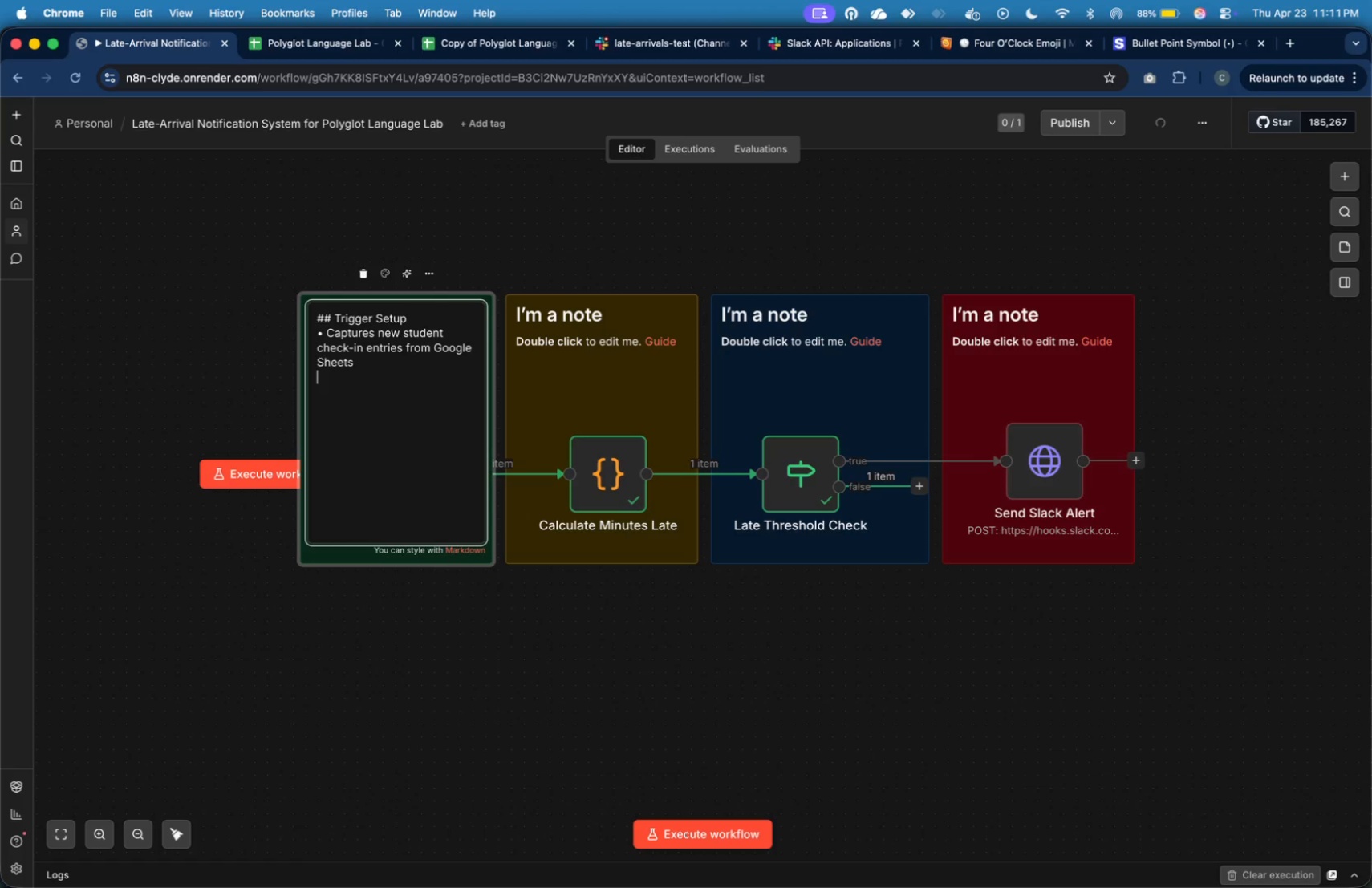 
key(Meta+V)
 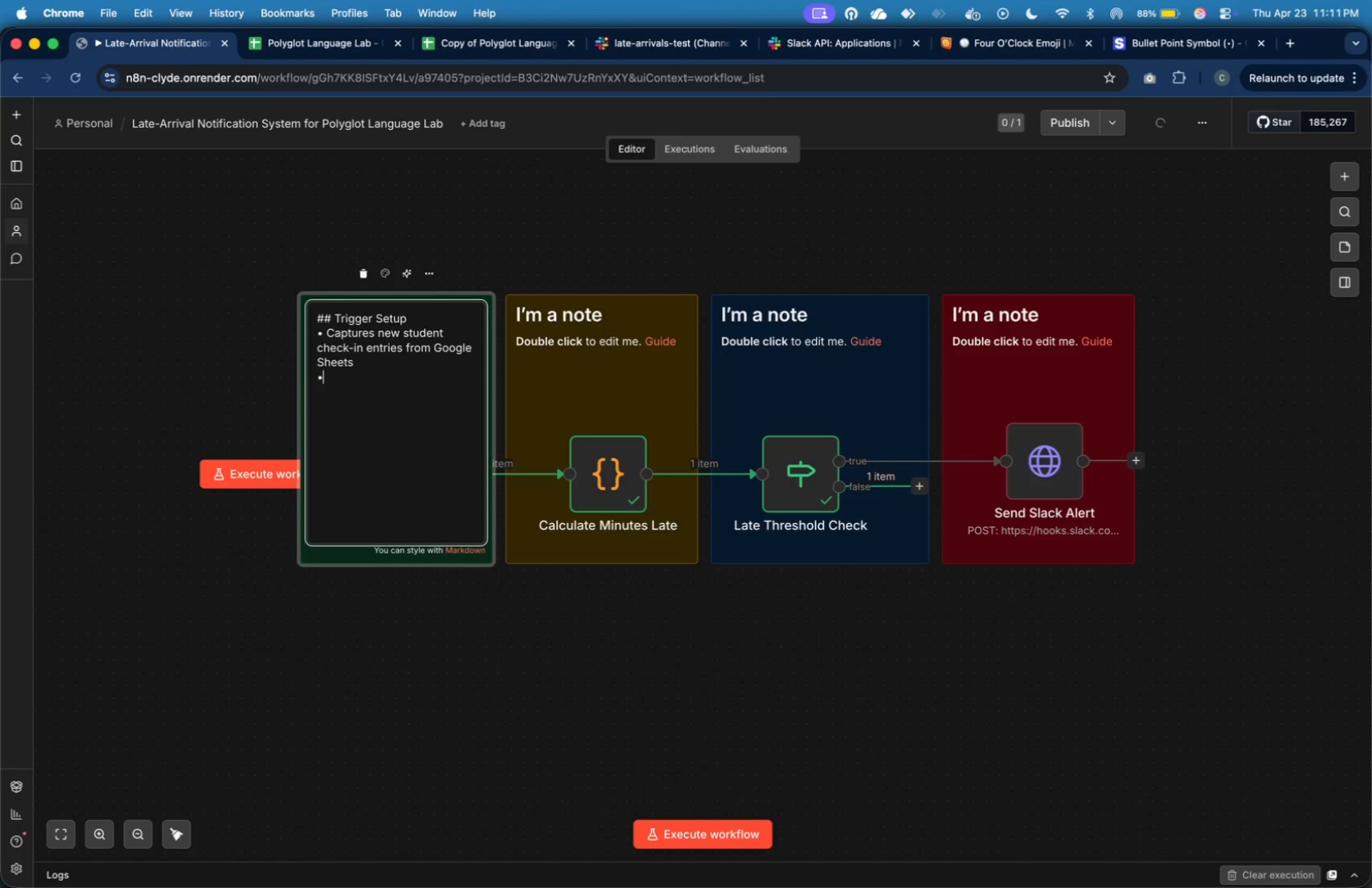 
type( Acts as the starting point of the workflow)
 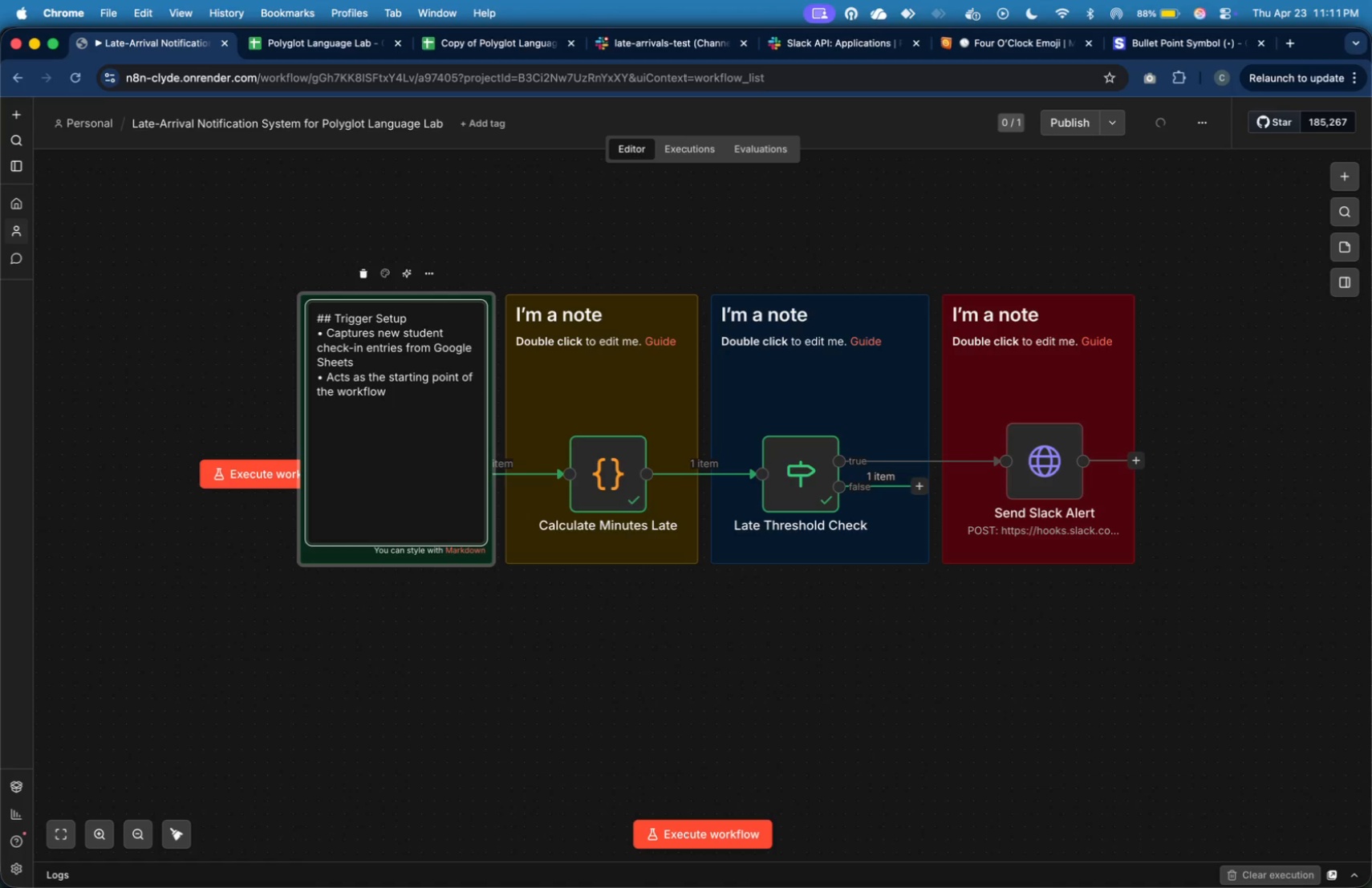 
key(Enter)
 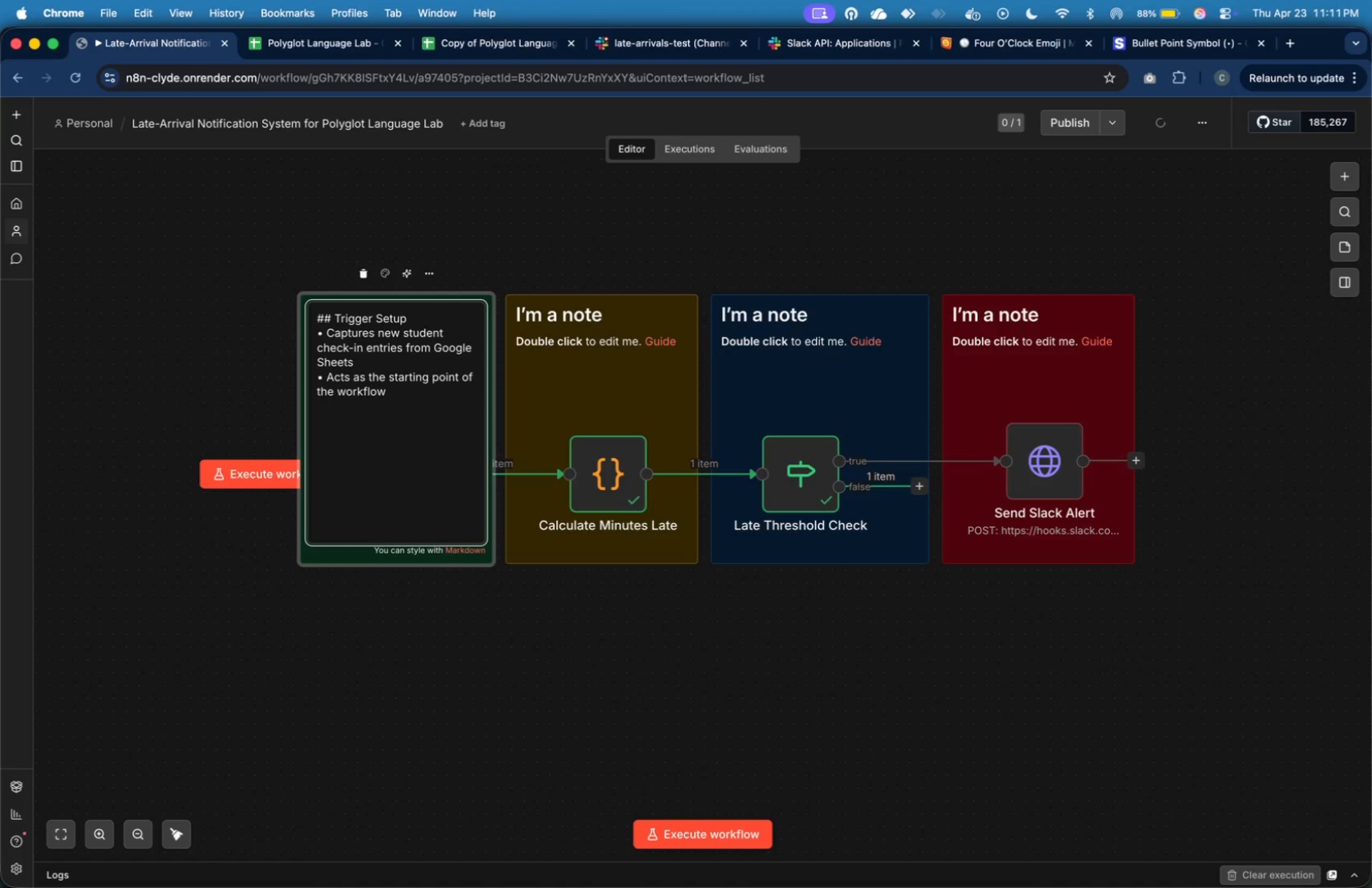 
key(Meta+V)
 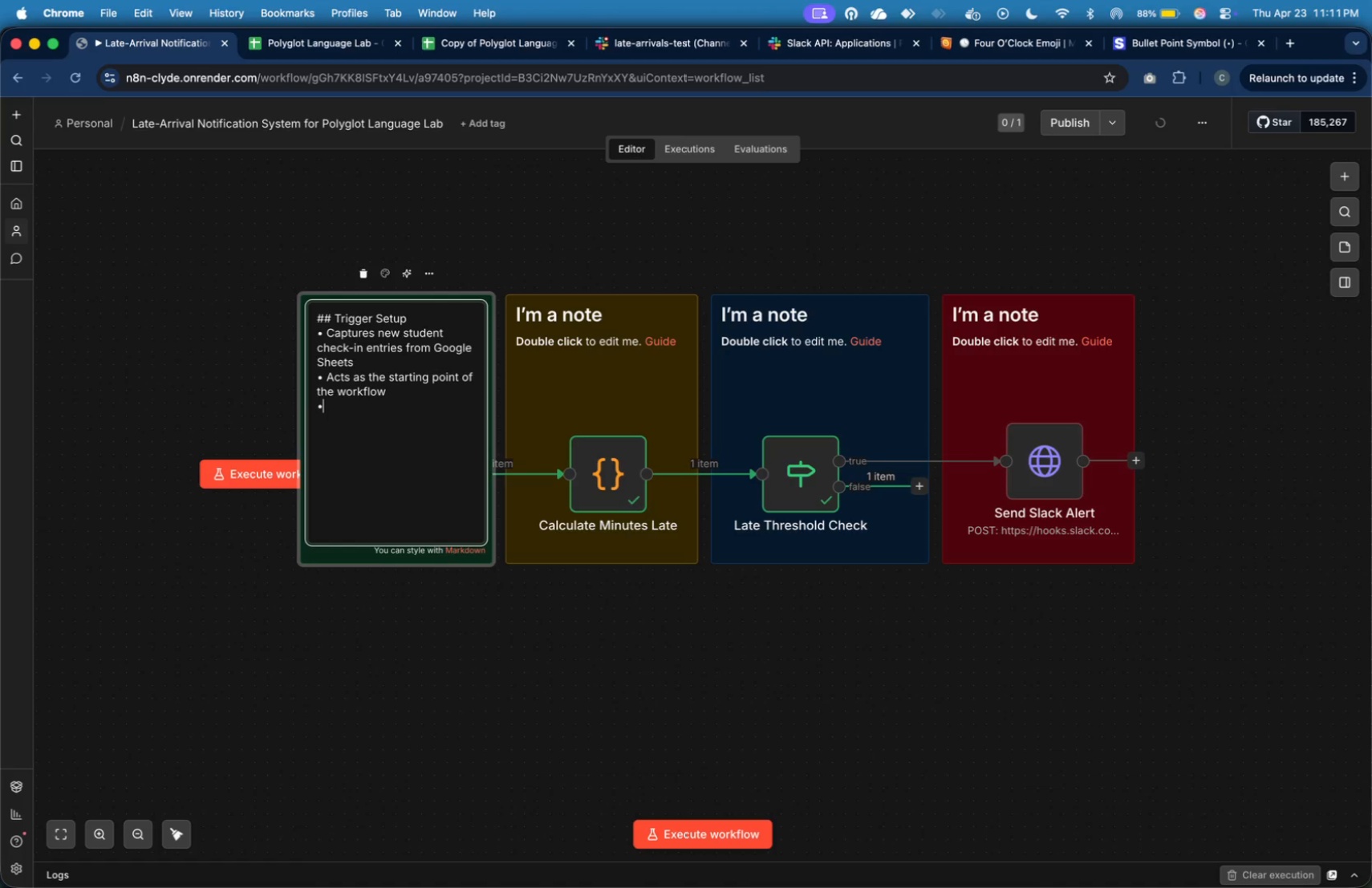 
type( Ensures real-time automation on fr)
key(Backspace)
type(orm submission)
 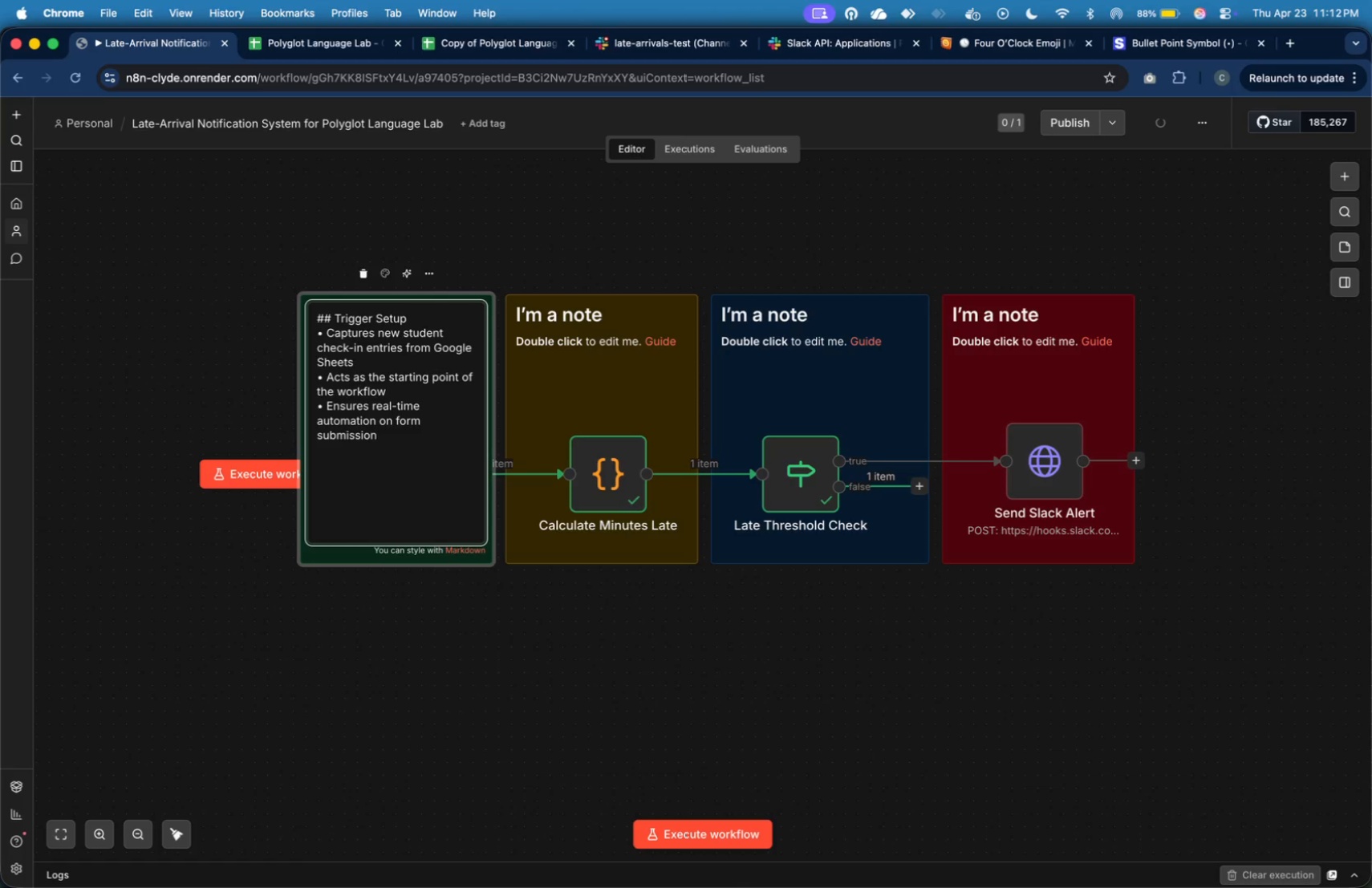 
double_click([648, 369])
 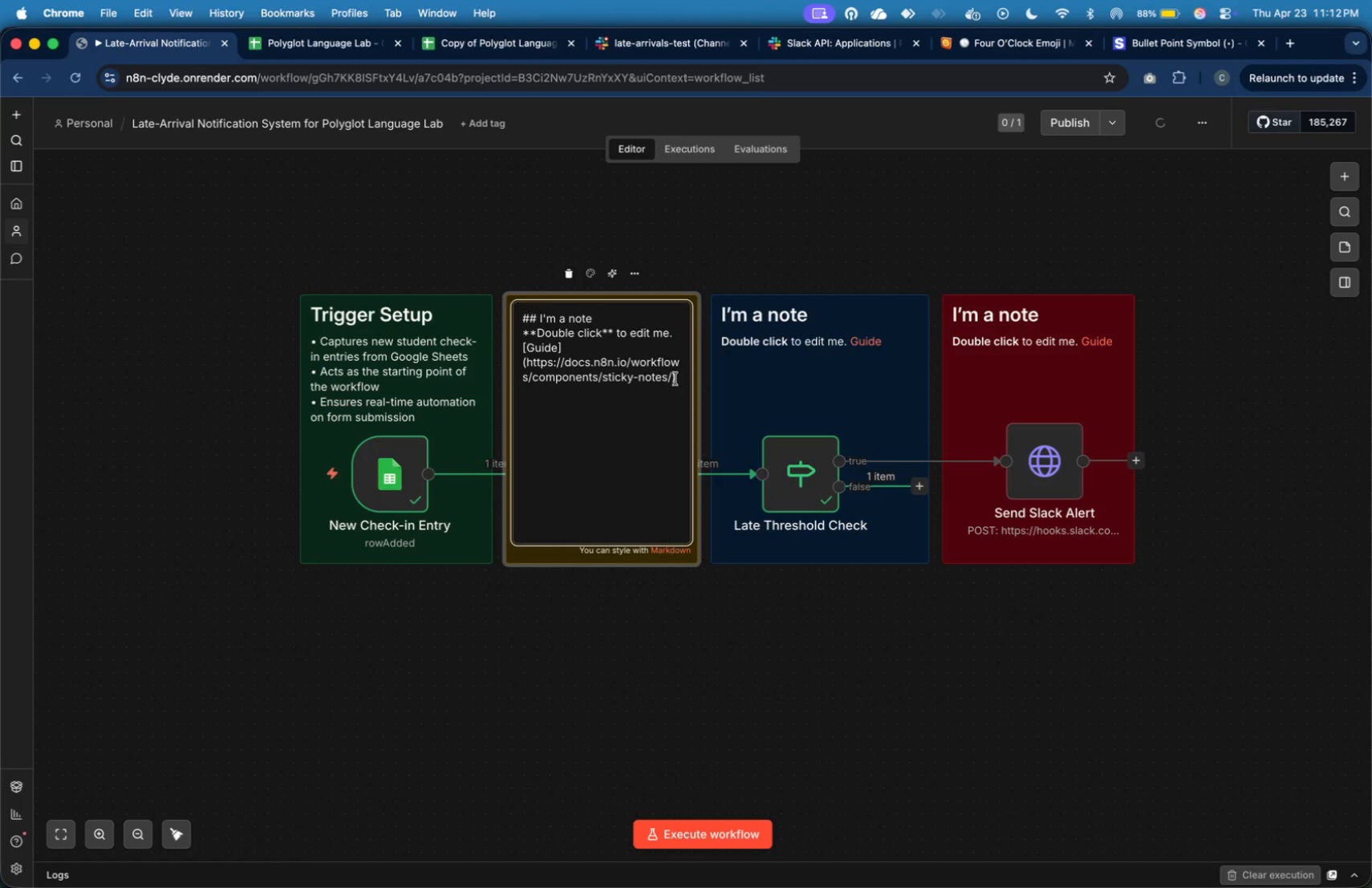 
left_click_drag(start_coordinate=[680, 383], to_coordinate=[540, 317])
 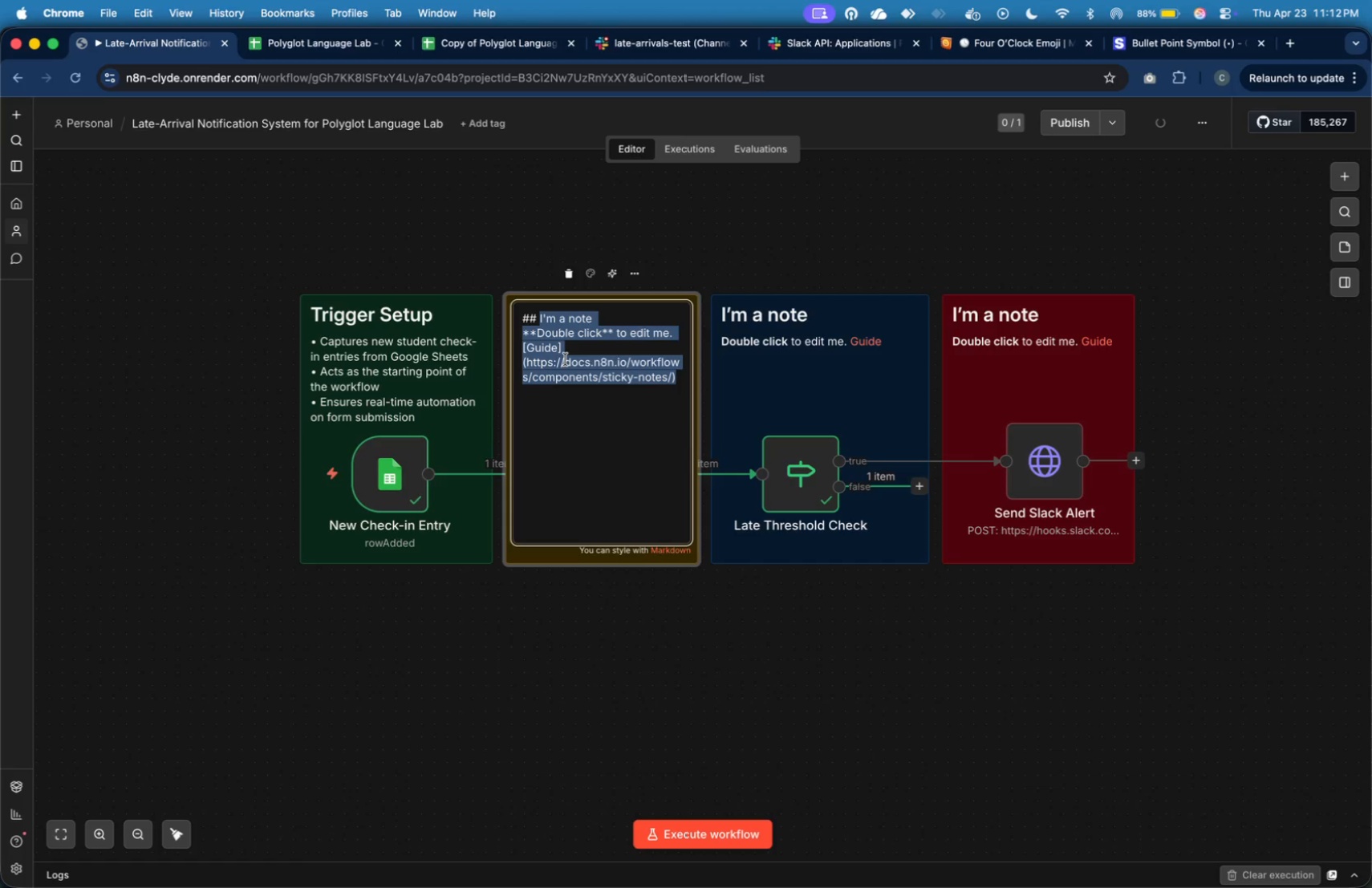 
type(Time Calculation Logic)
 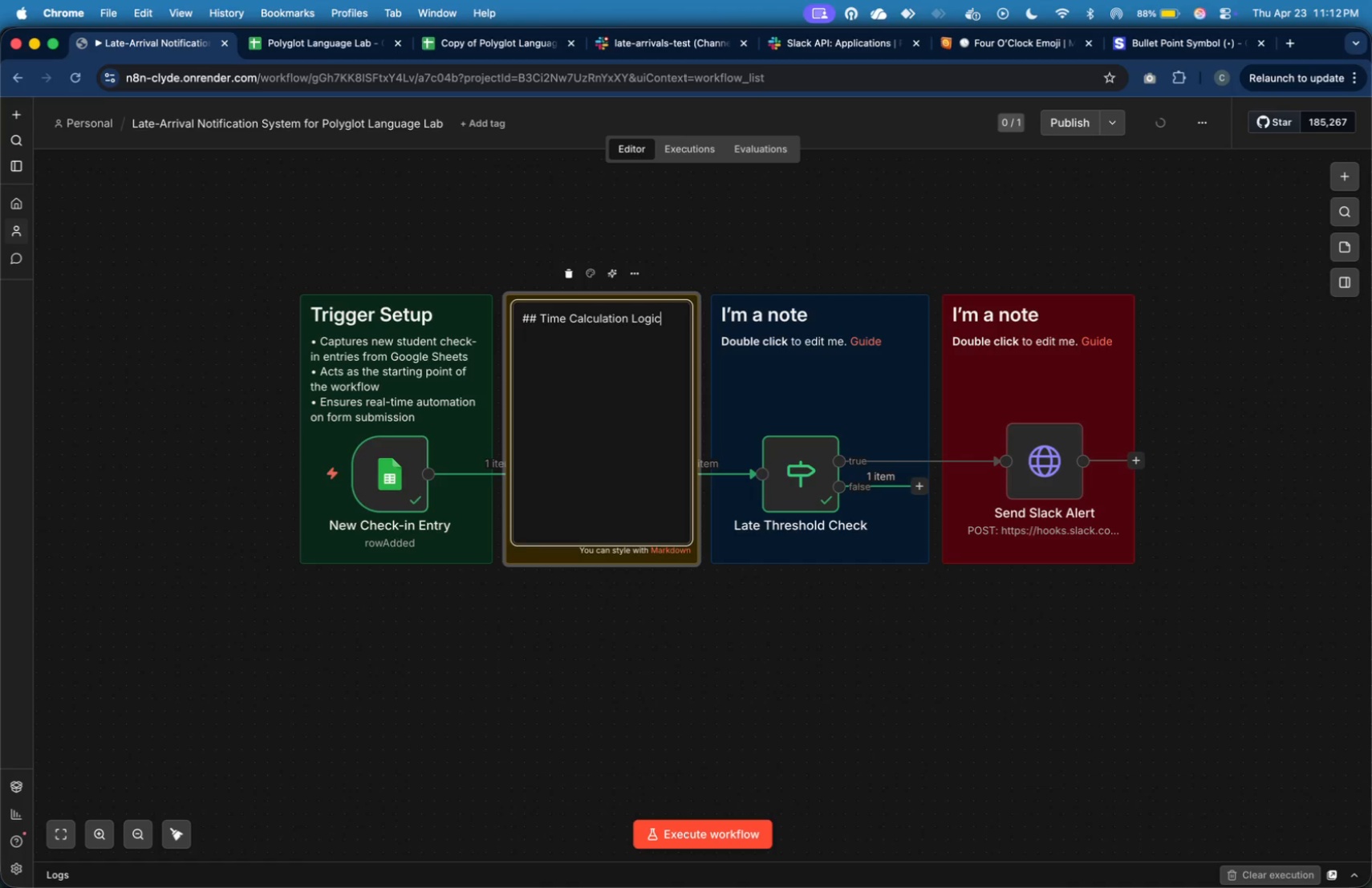 
 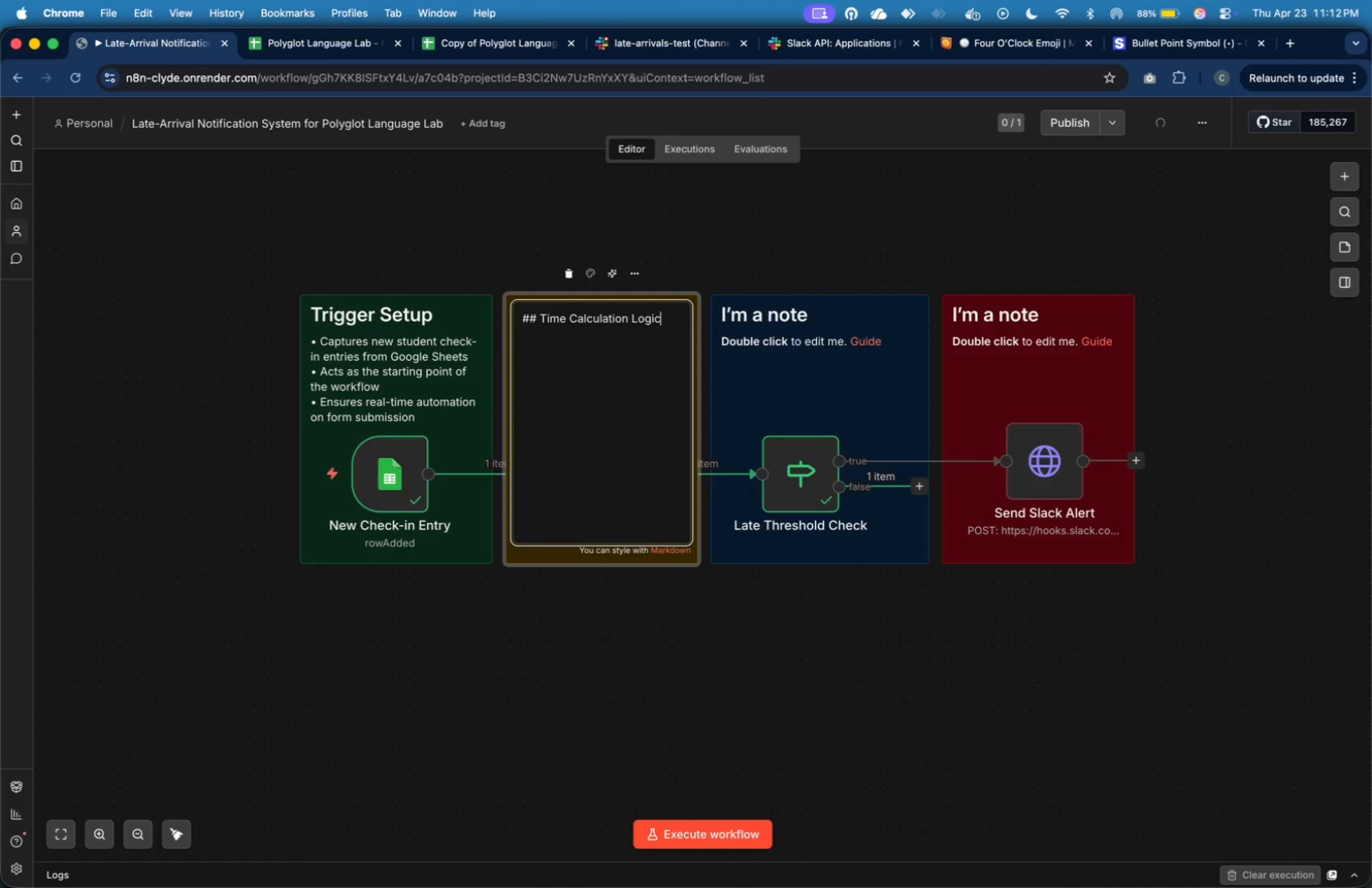 
key(Enter)
 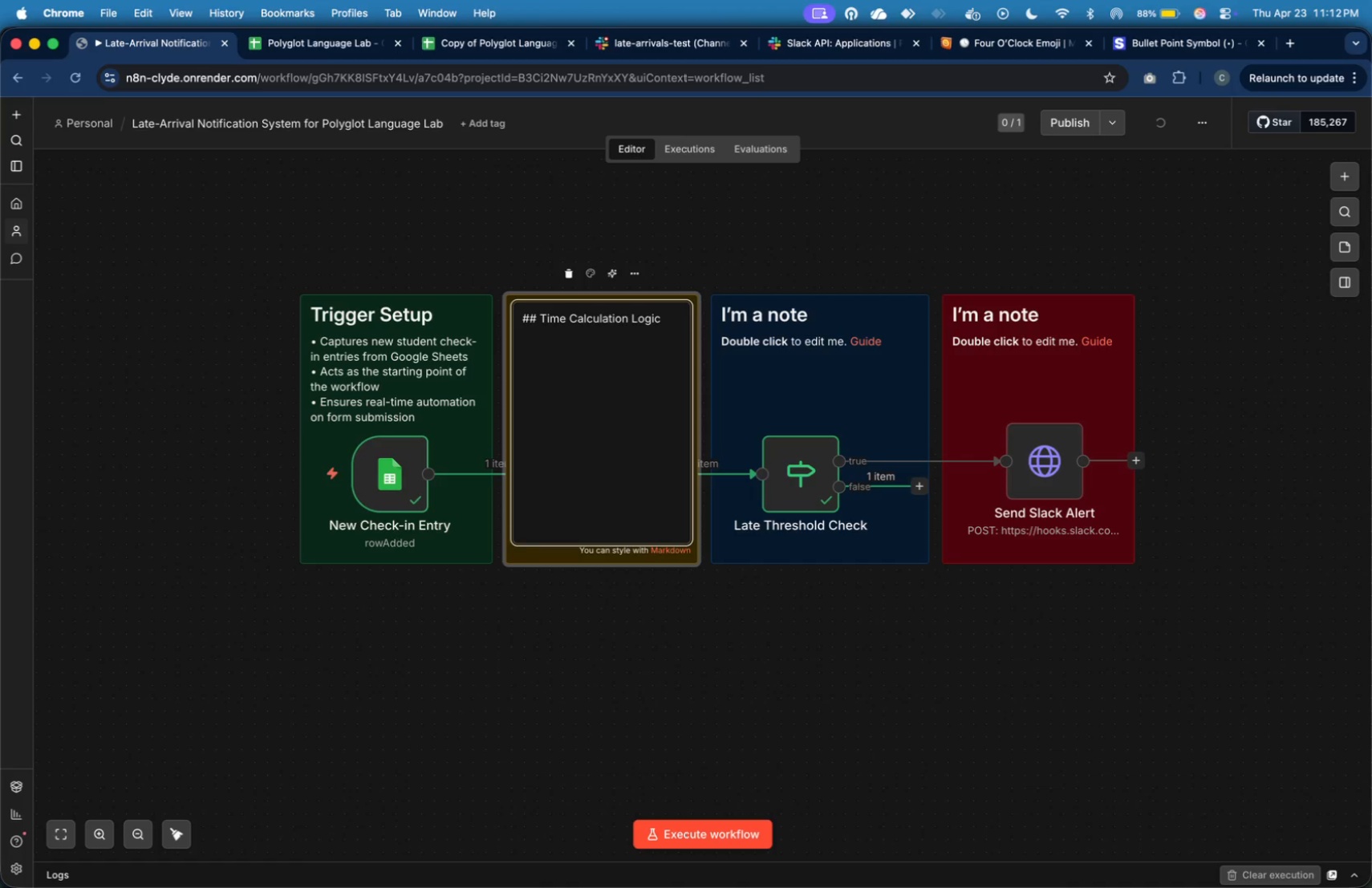 
key(Meta+V)
 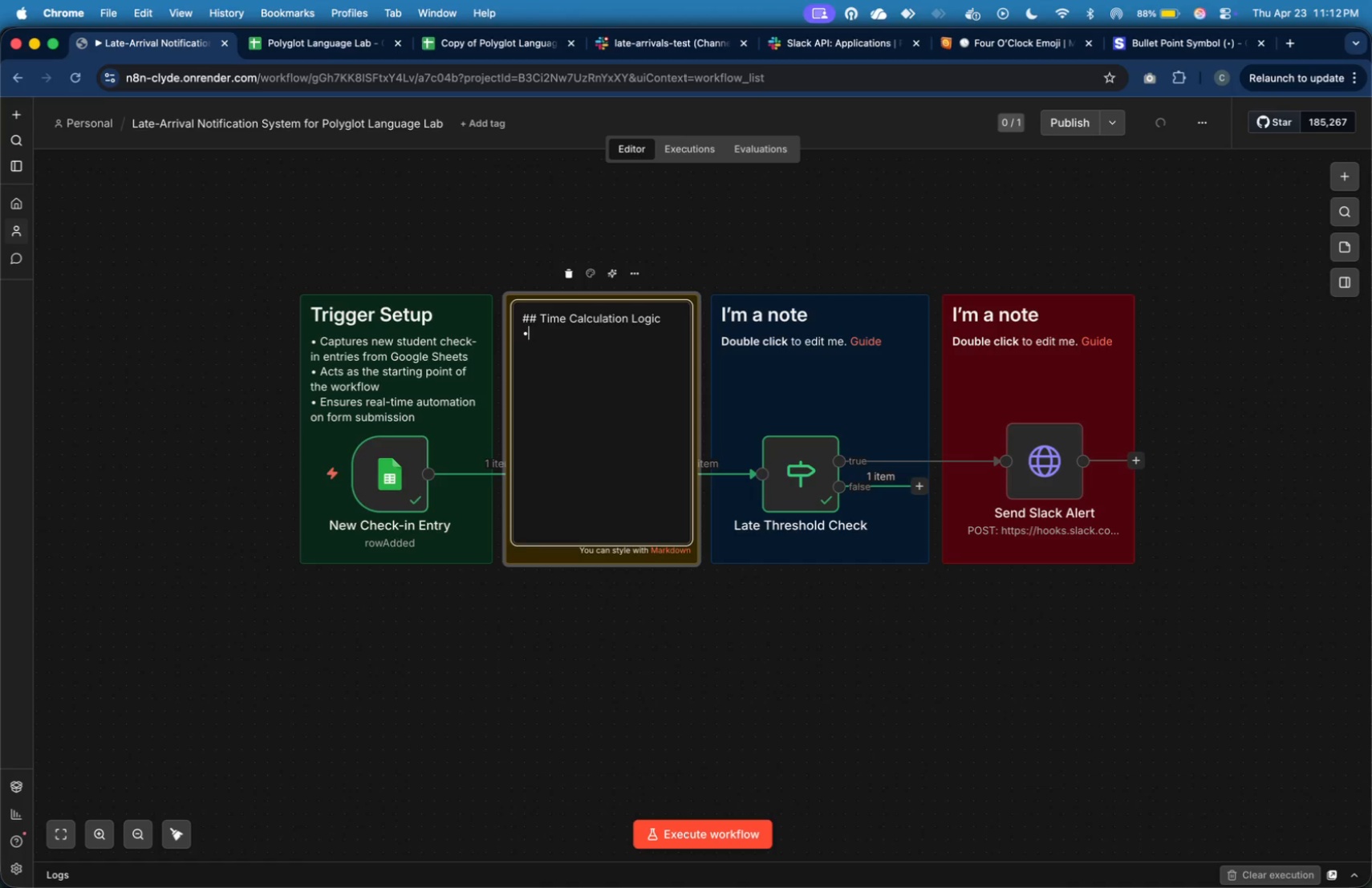 
type( Computes time difference between scheduled )
 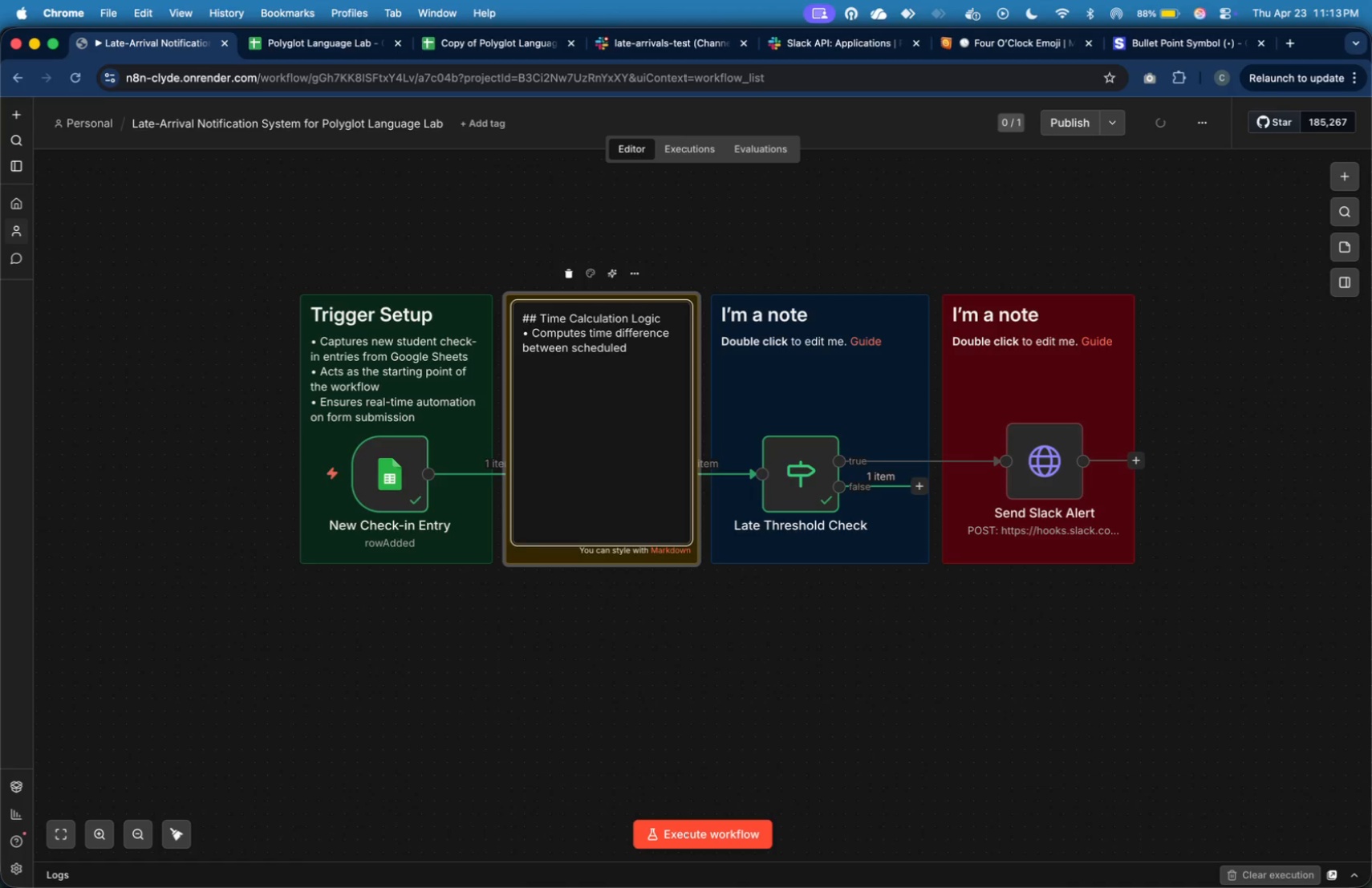 
wait(7.49)
 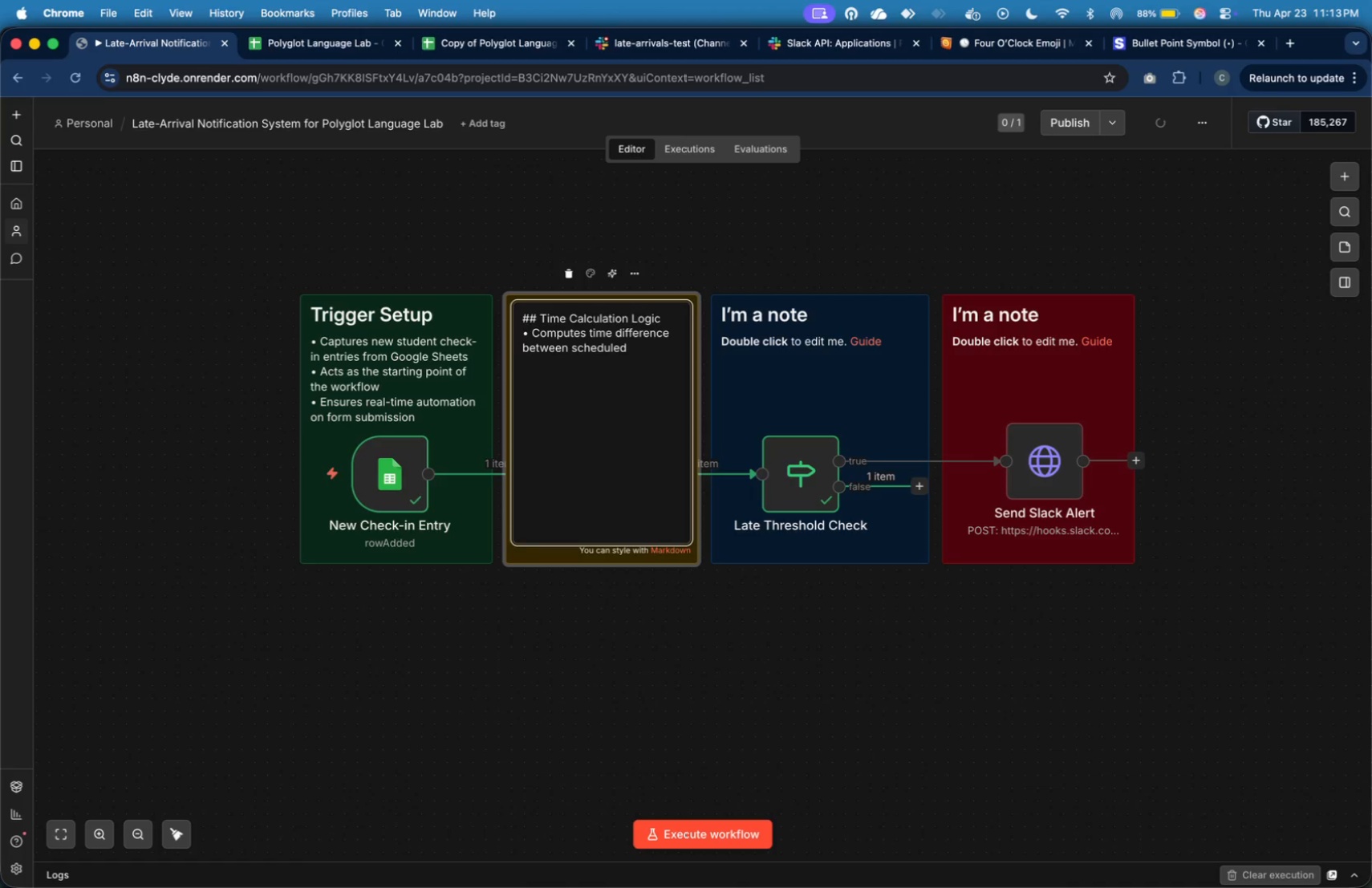 
type(adn)
key(Backspace)
key(Backspace)
type(nd actual check-in)
 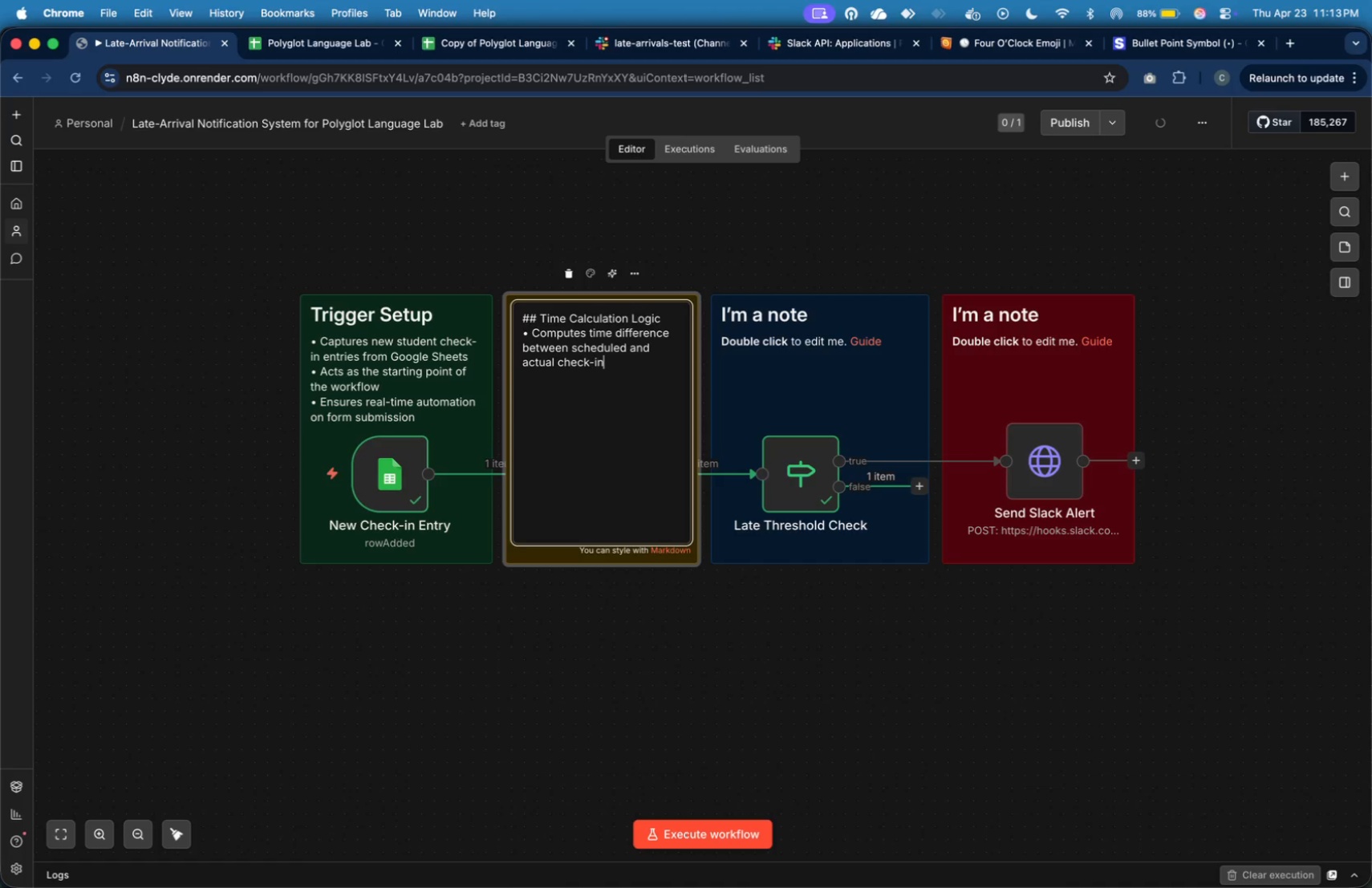 
wait(8.99)
 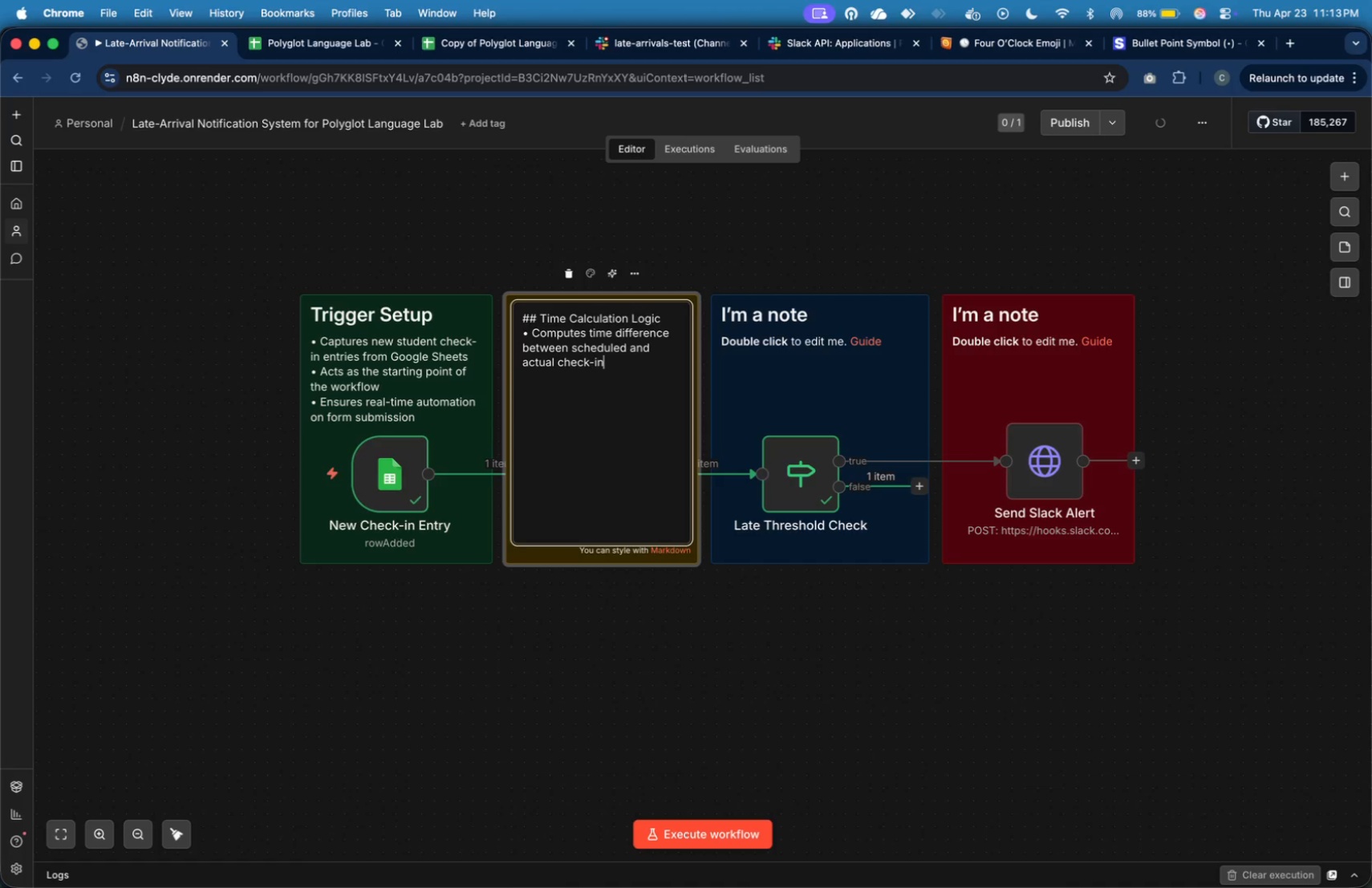 
key(Enter)
 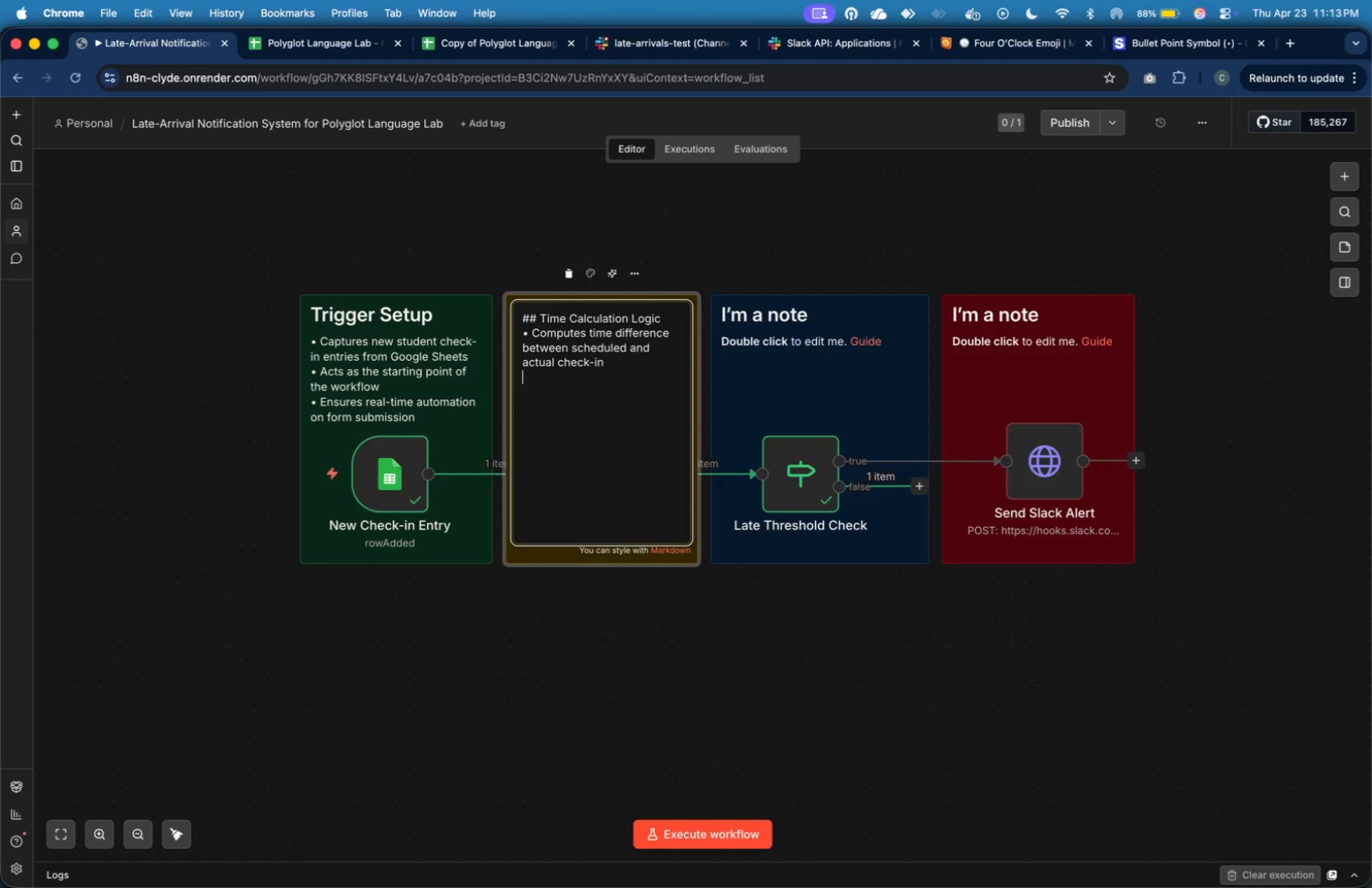 
key(Meta+V)
 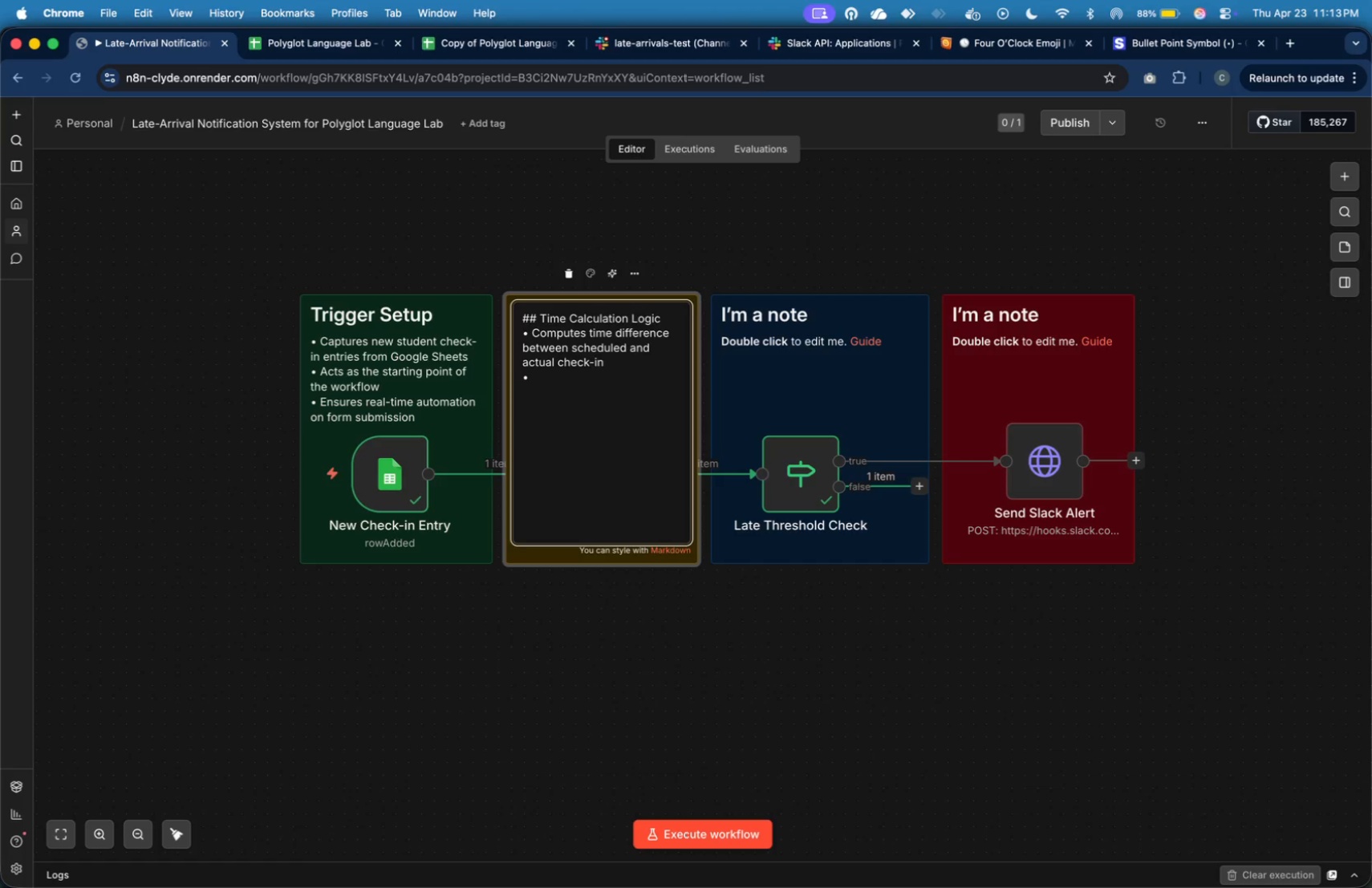 
type( Converts delay into minutes )
 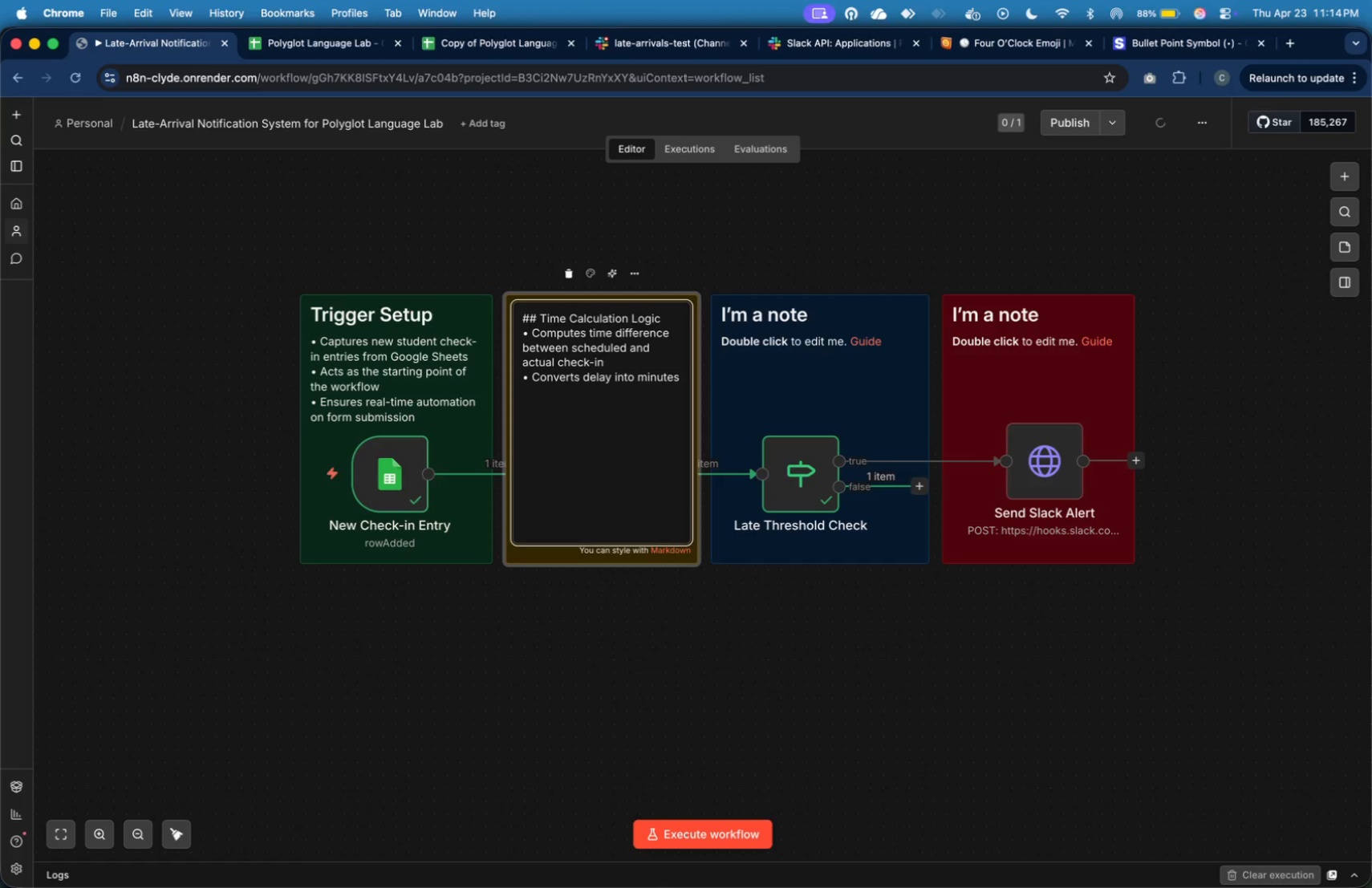 
wait(7.02)
 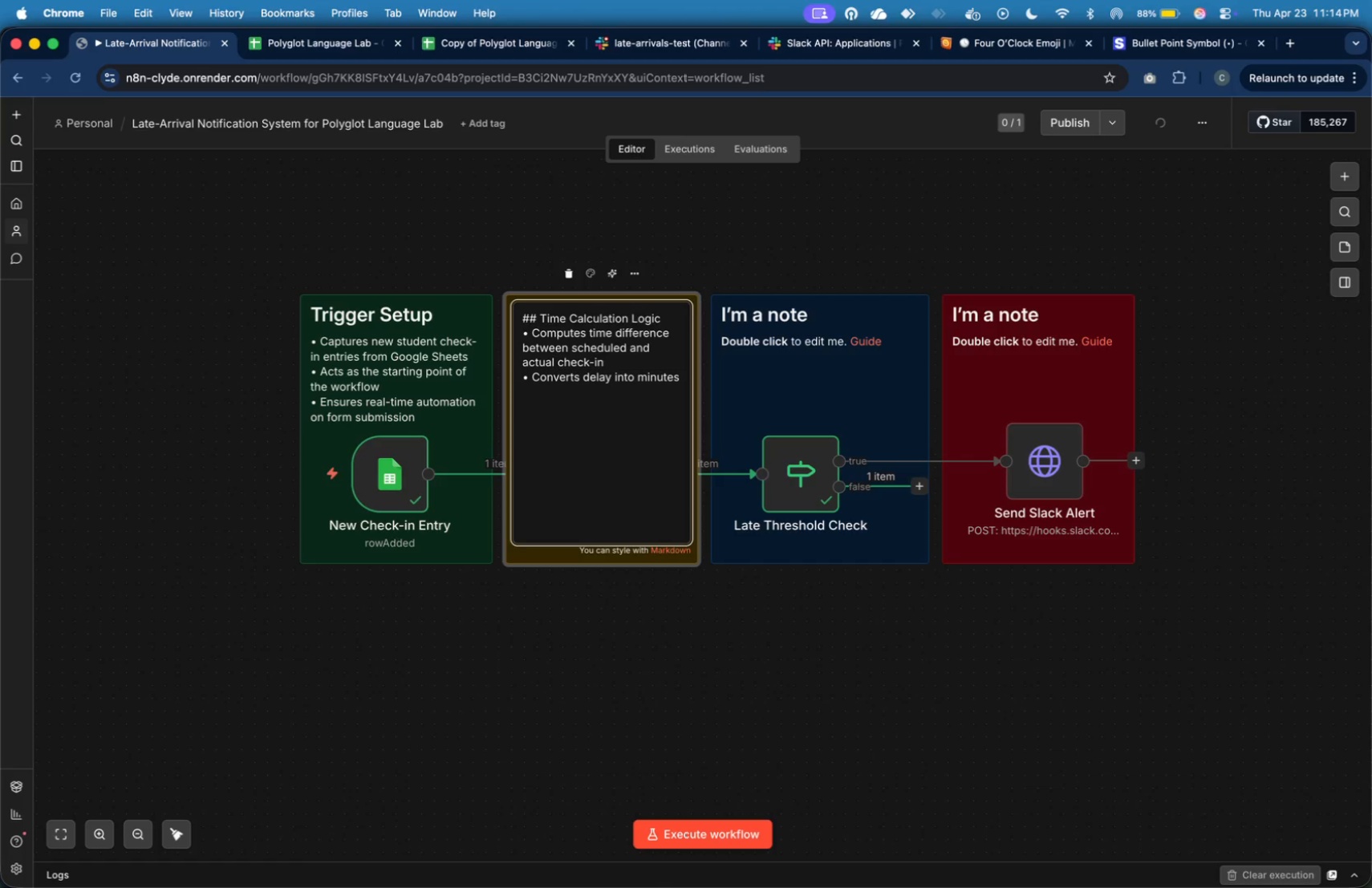 
type(using )
 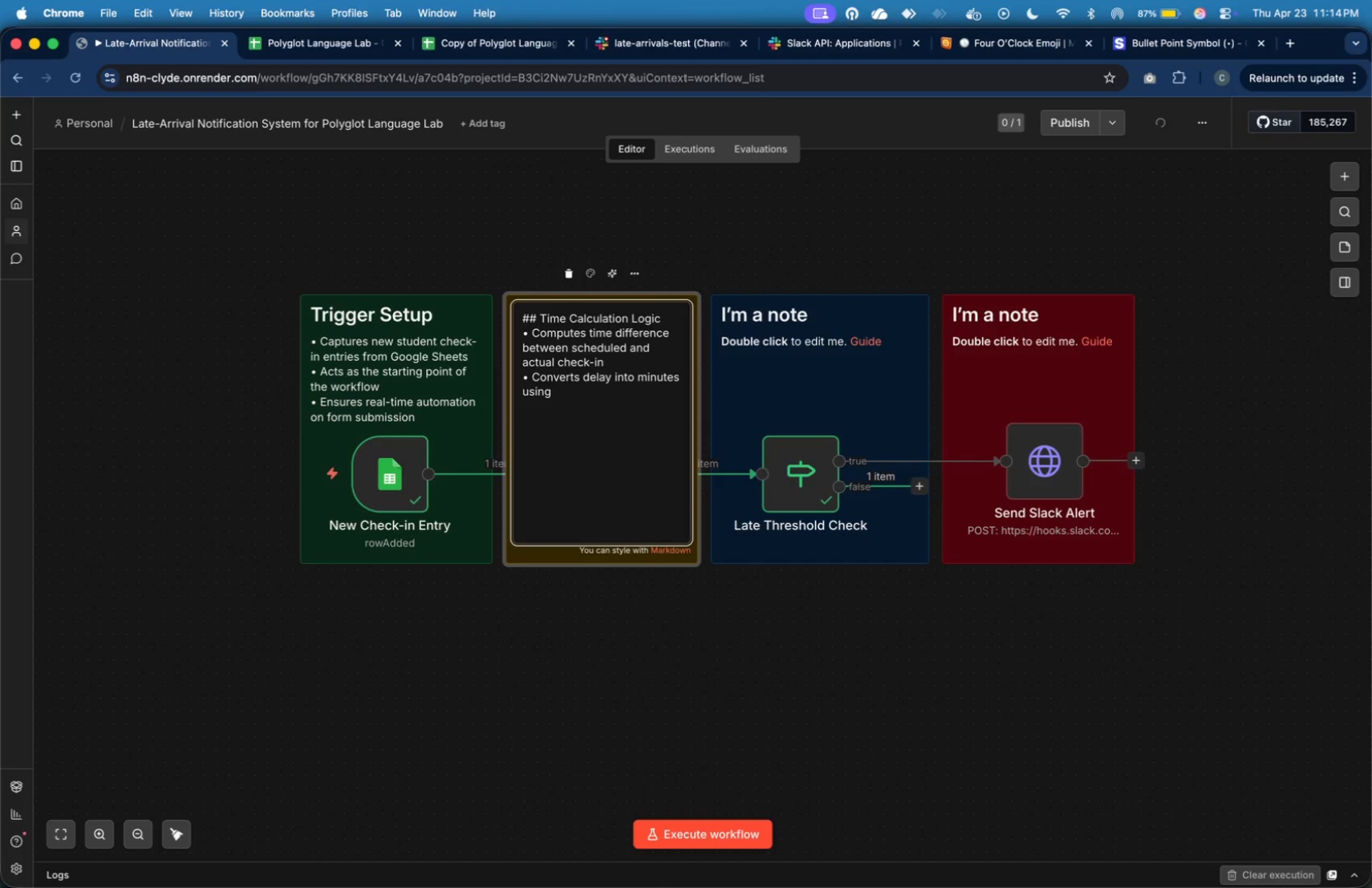 
wait(5.08)
 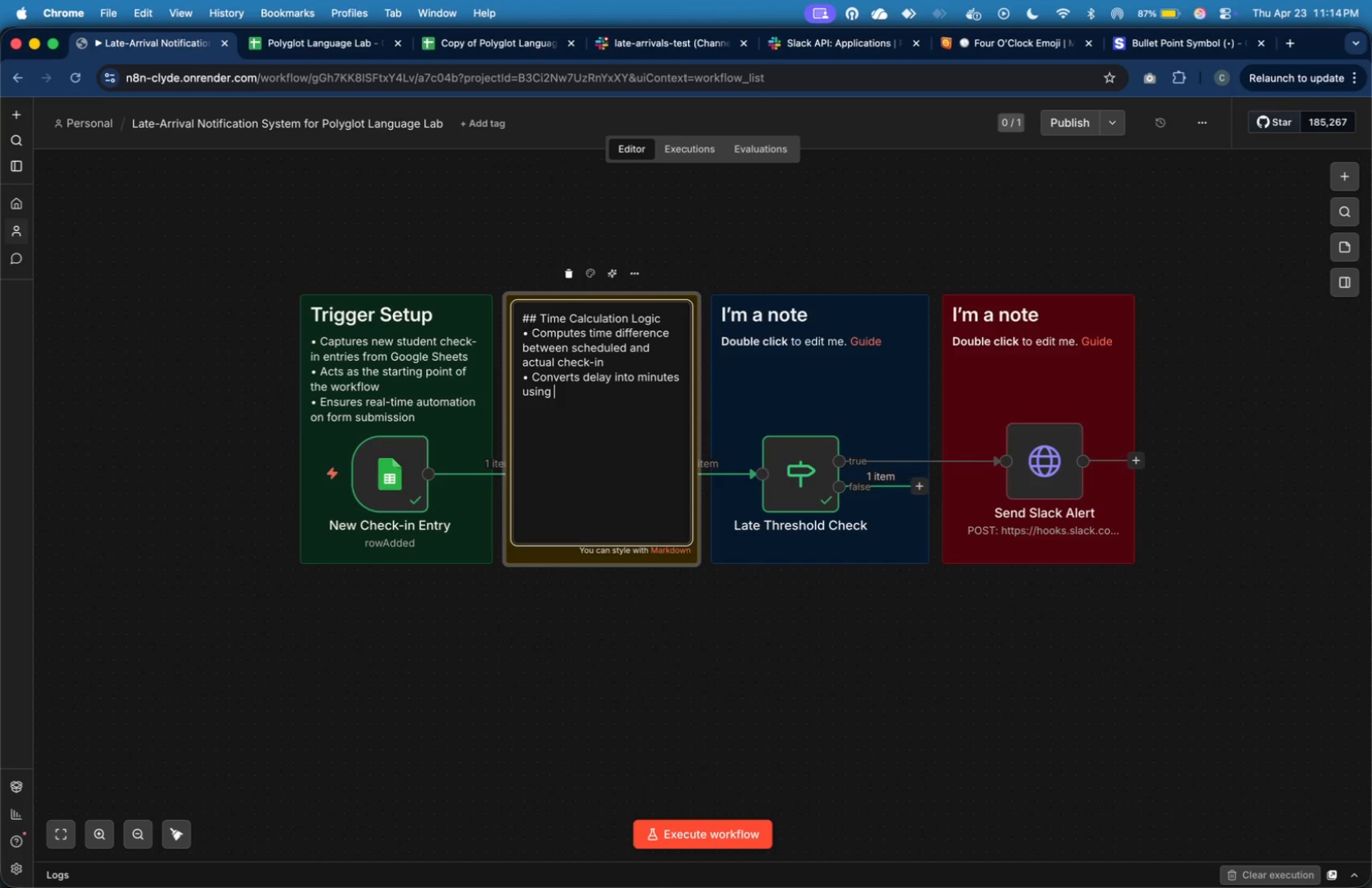 
type(JavaScript)
 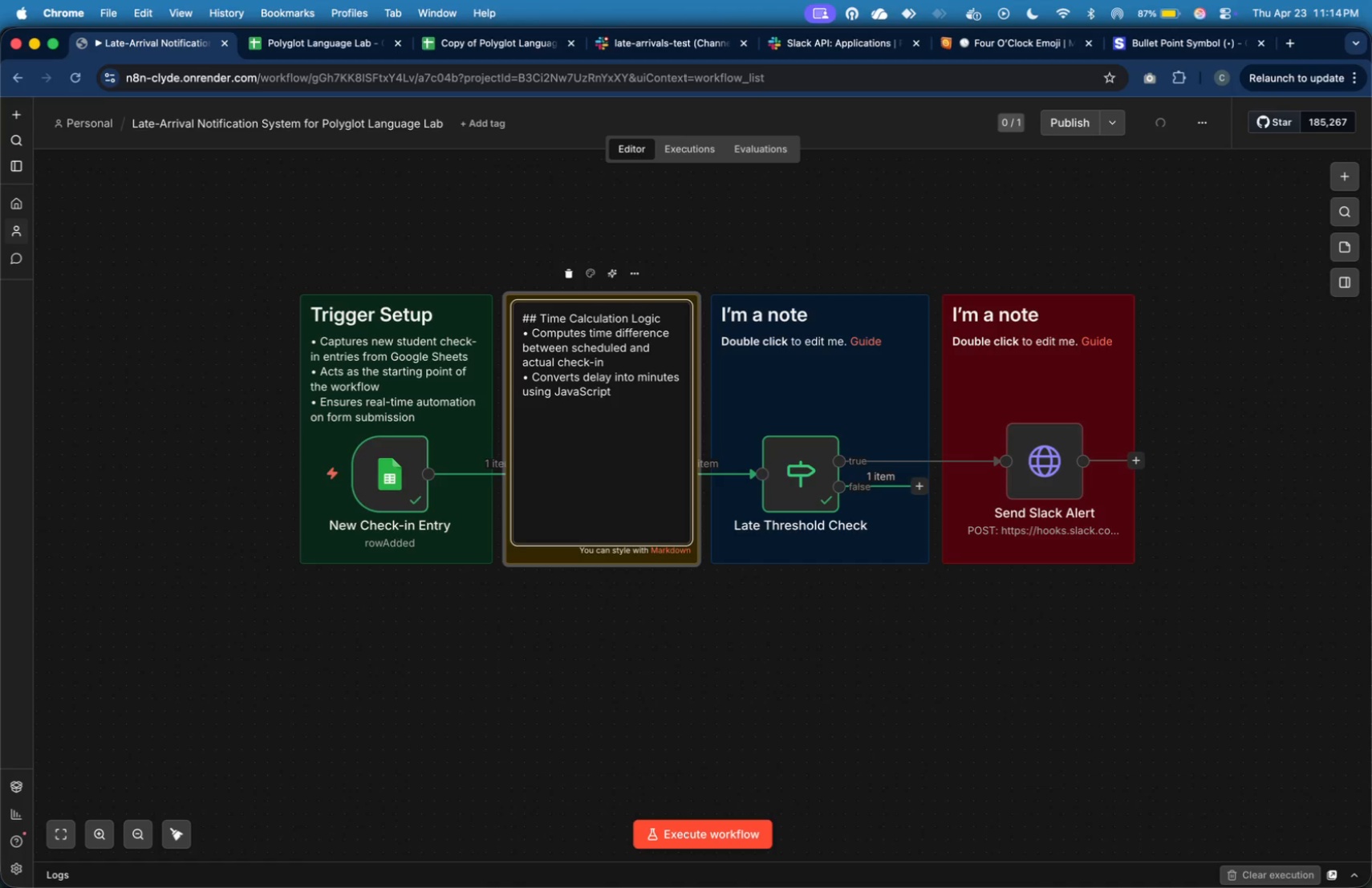 
key(Enter)
 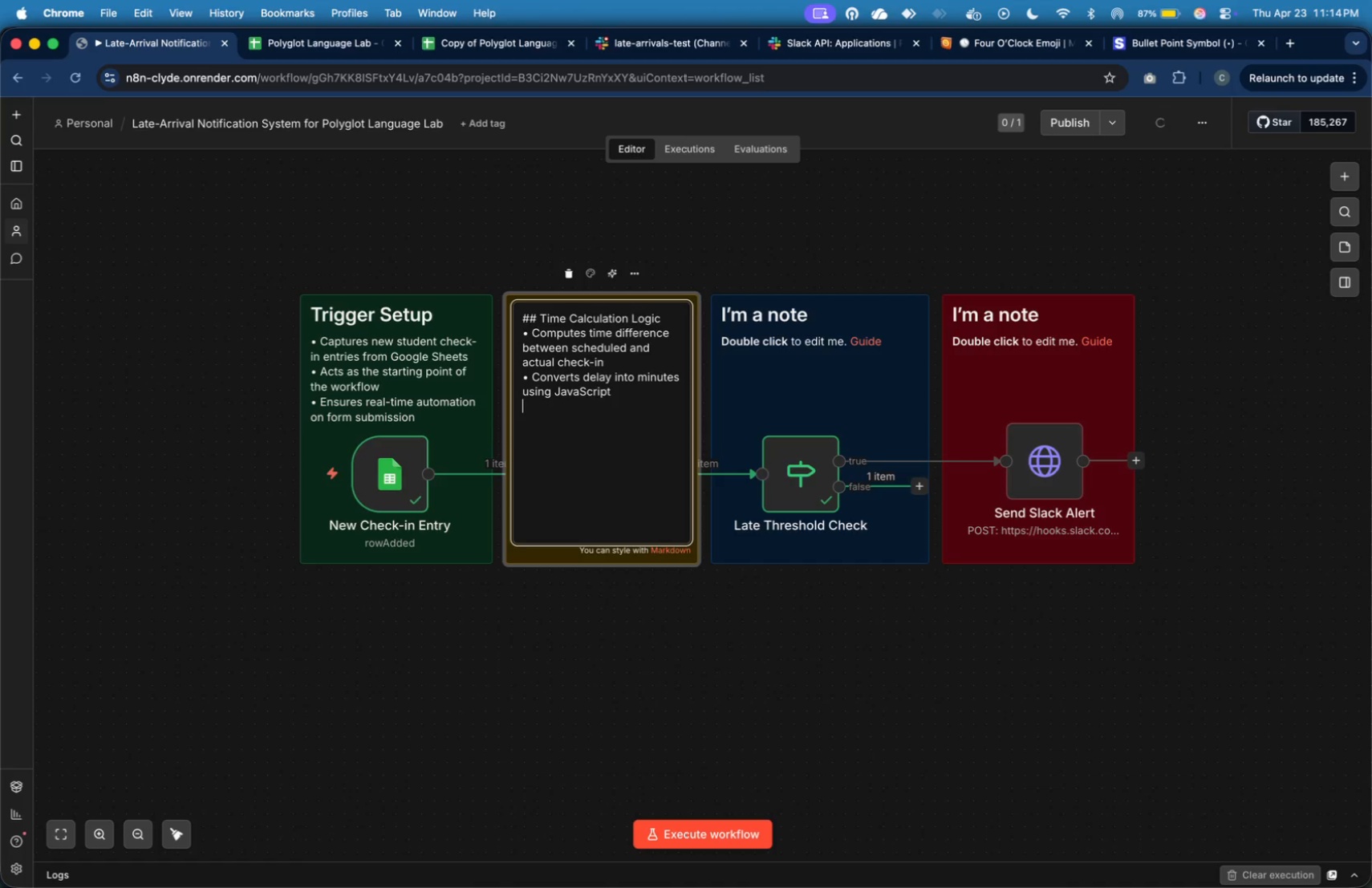 
key(Meta+V)
 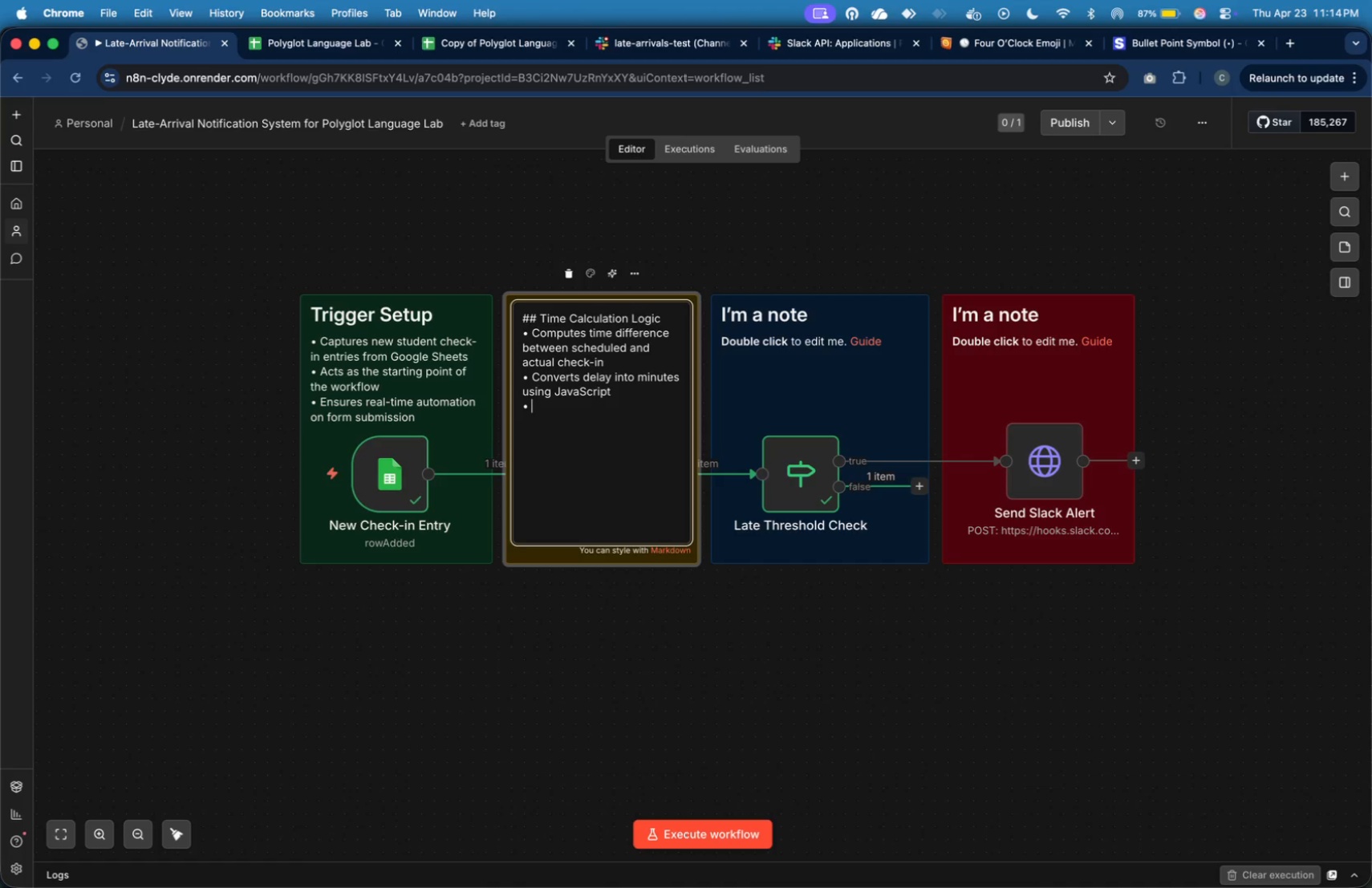 
key(Space)
 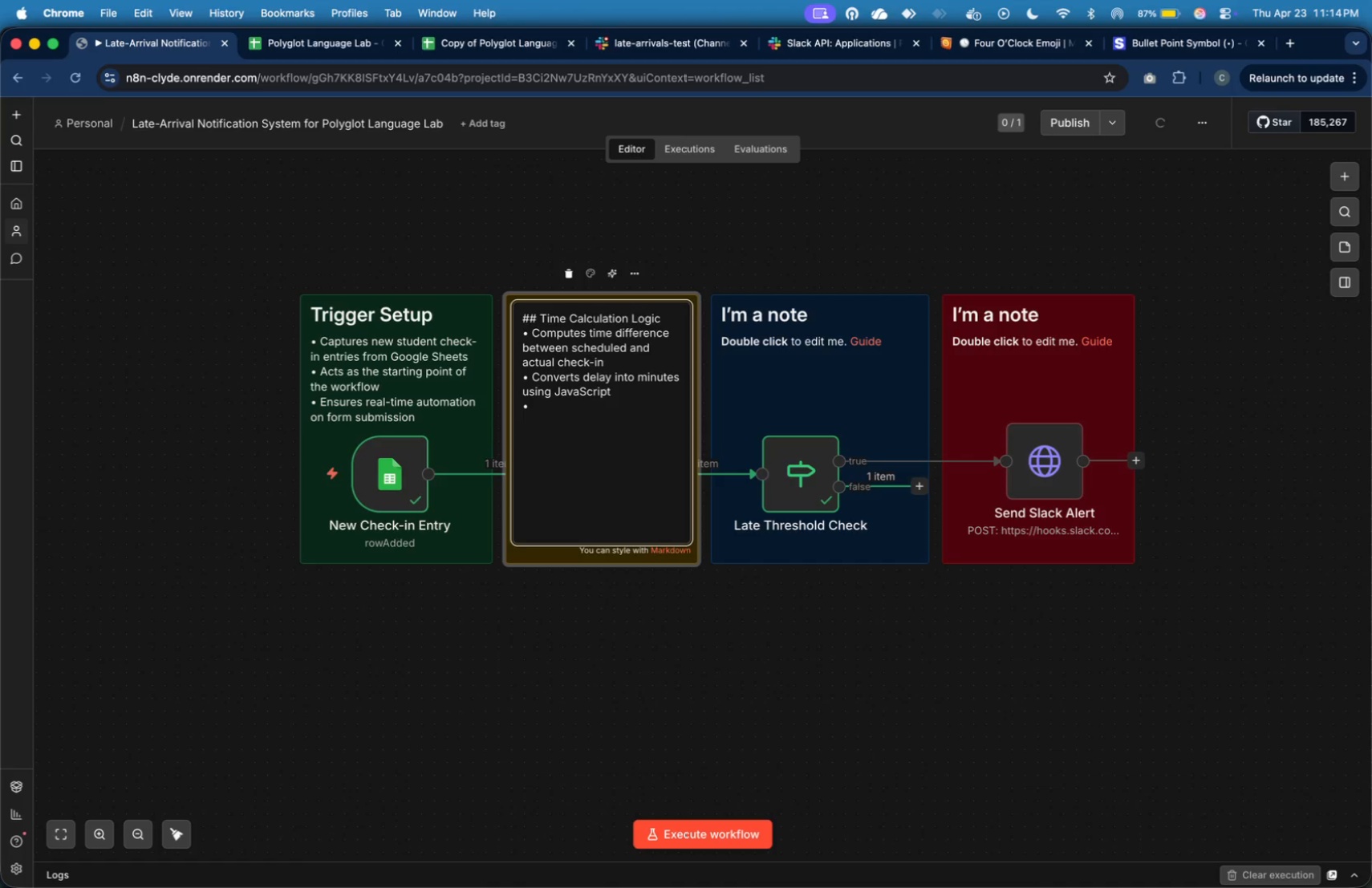 
type(Outputs minutesLate for downstream logic)
 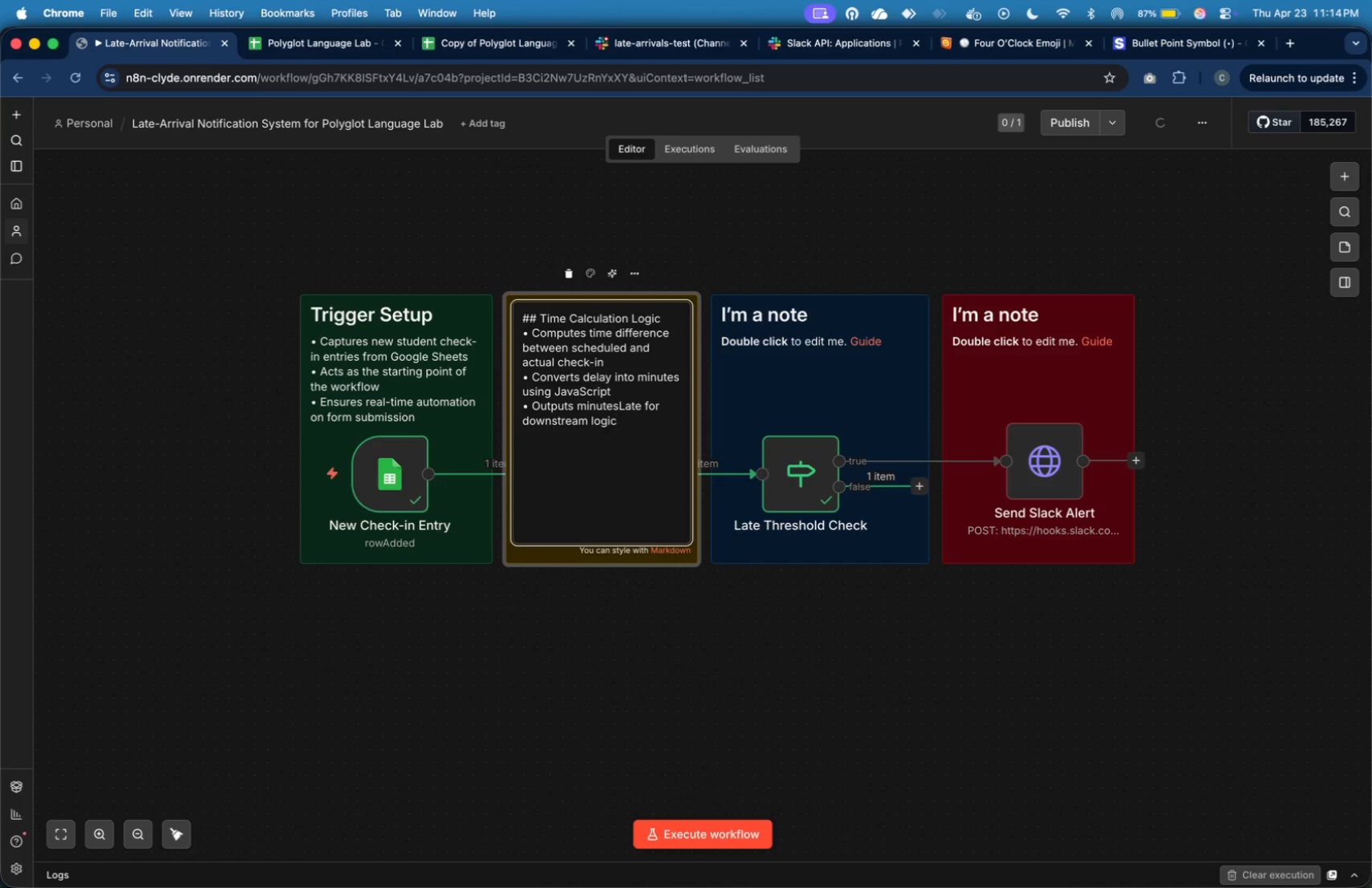 
left_click([732, 397])
 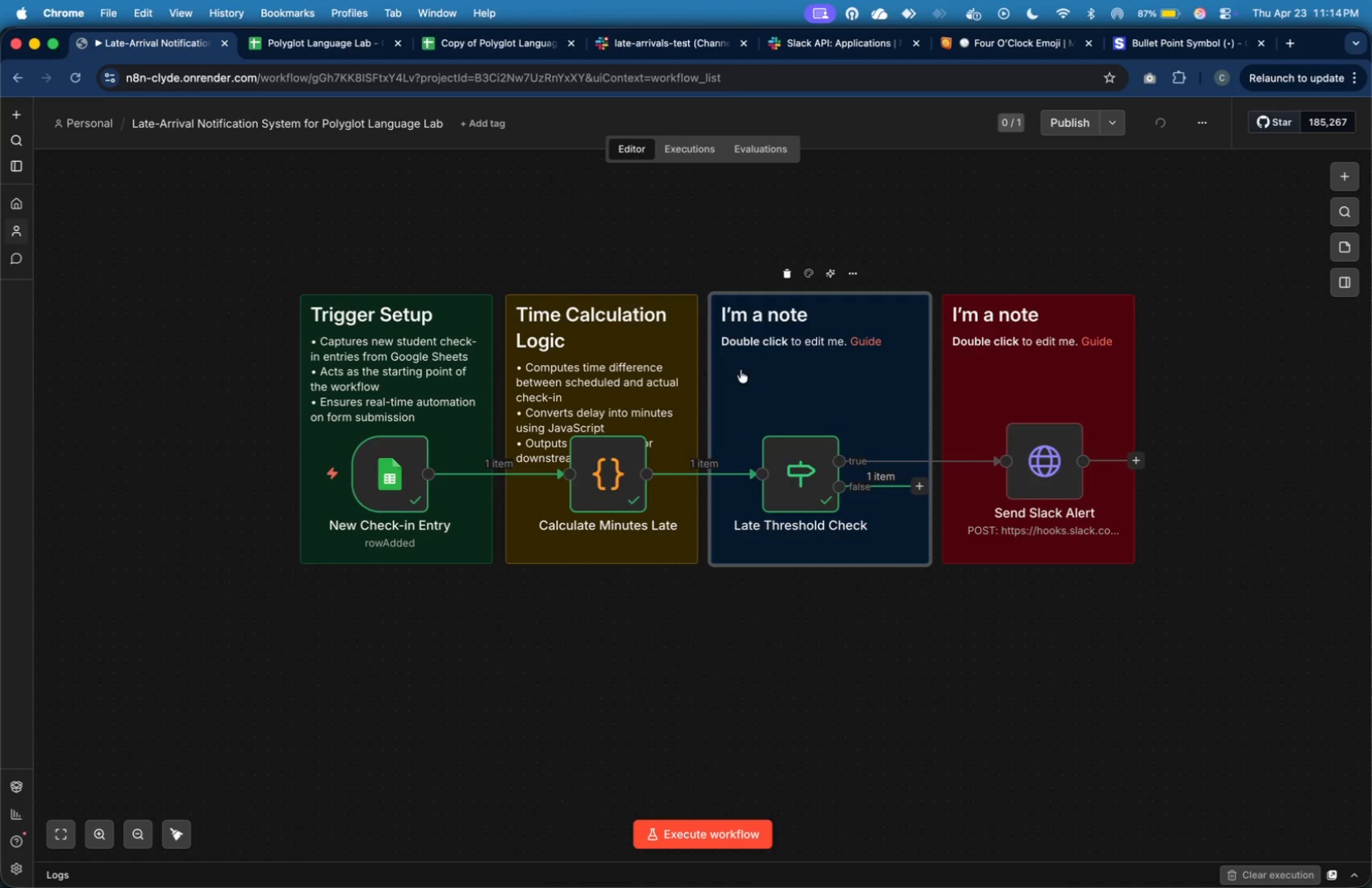 
left_click_drag(start_coordinate=[713, 379], to_coordinate=[724, 382])
 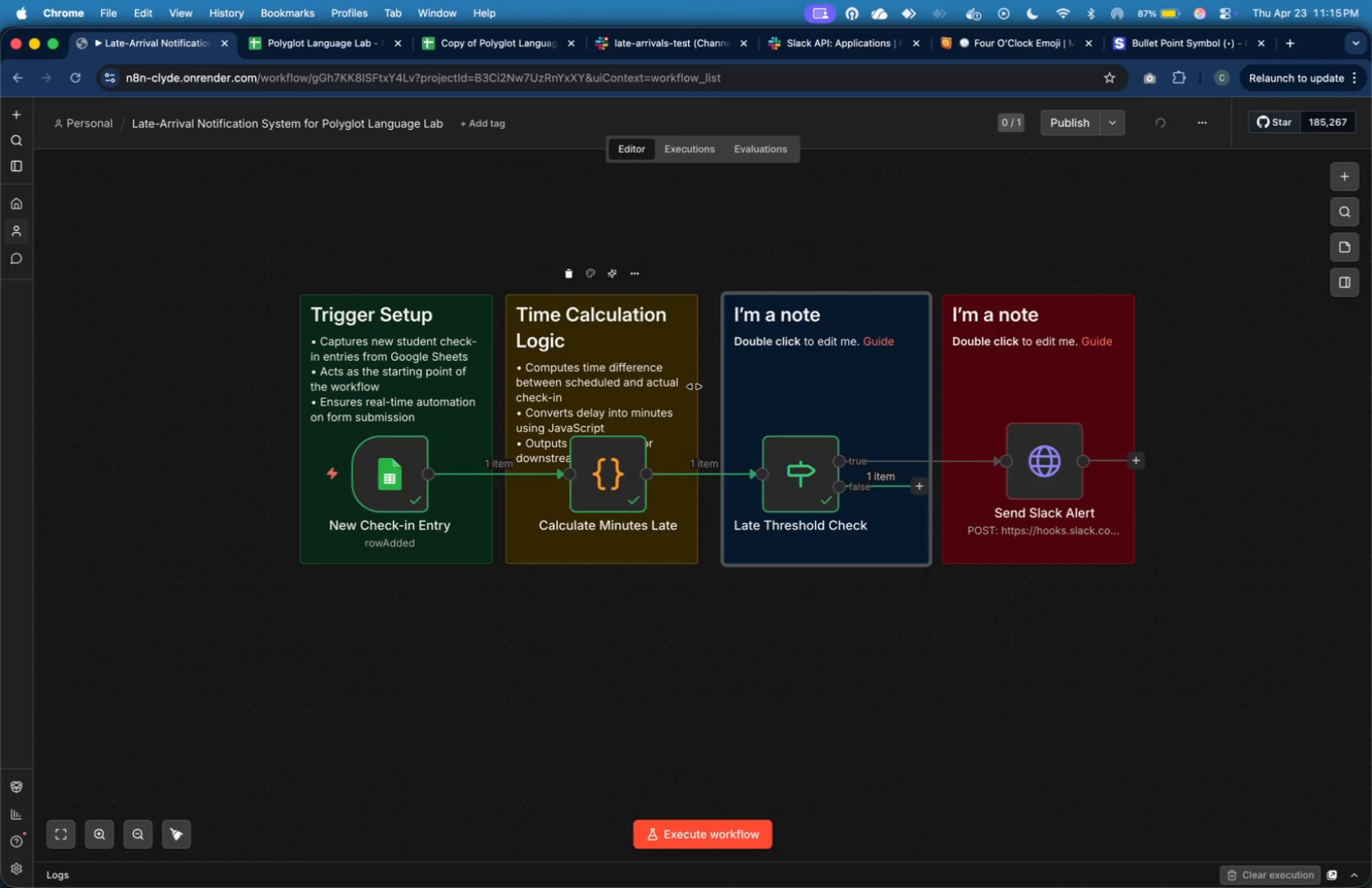 
left_click_drag(start_coordinate=[694, 387], to_coordinate=[710, 392])
 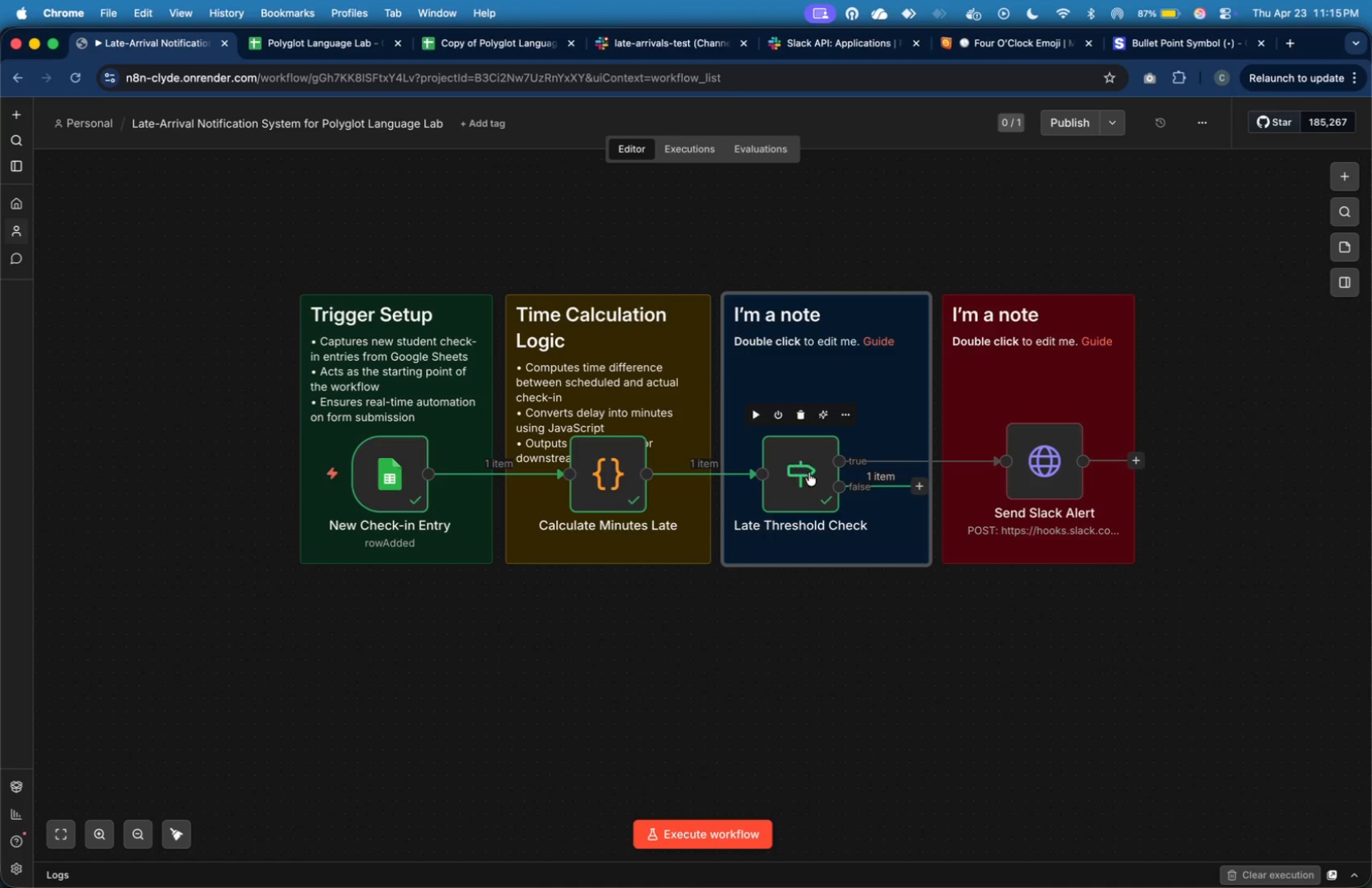 
left_click_drag(start_coordinate=[809, 474], to_coordinate=[823, 477])
 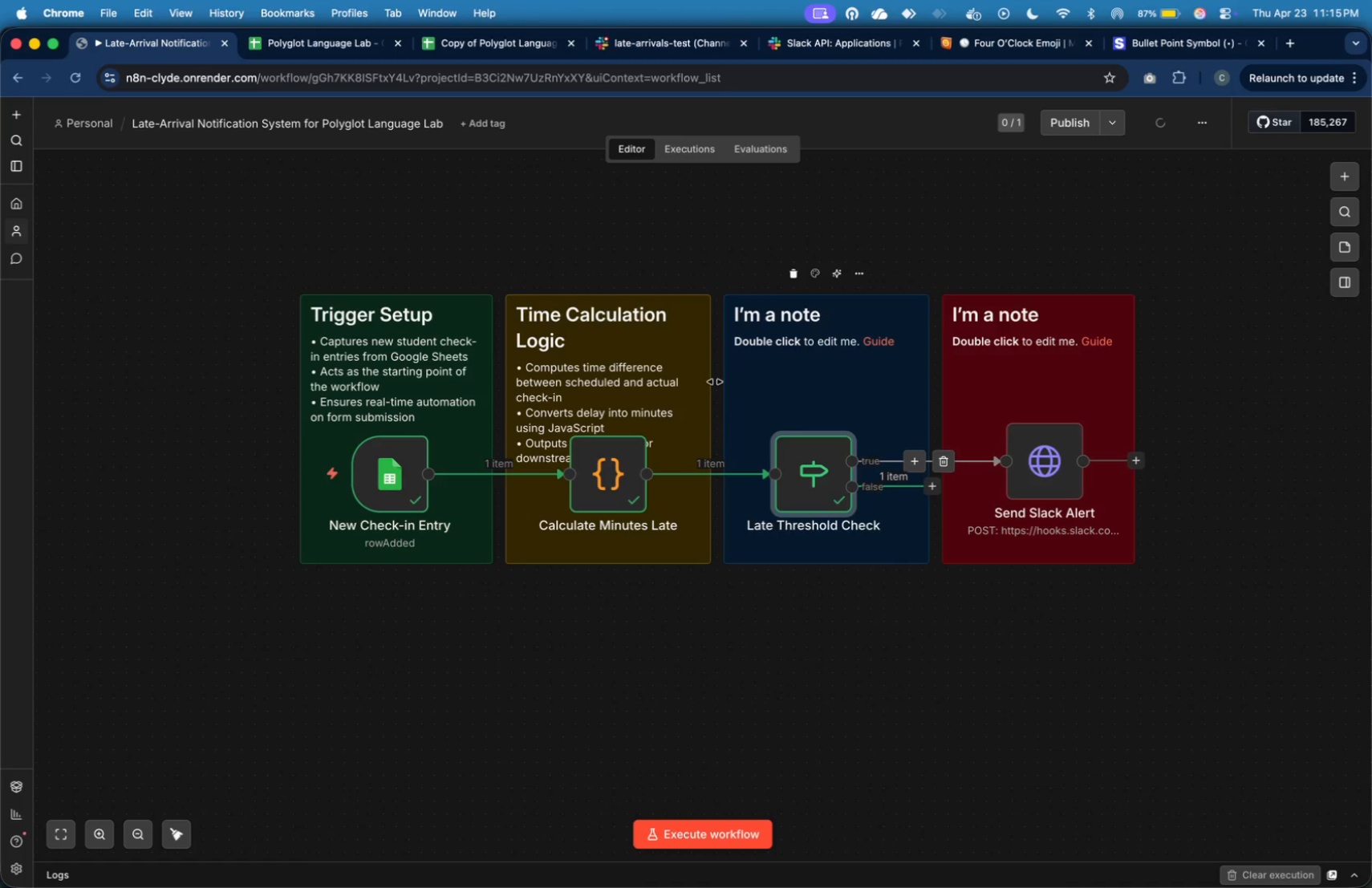 
left_click_drag(start_coordinate=[711, 382], to_coordinate=[718, 383])
 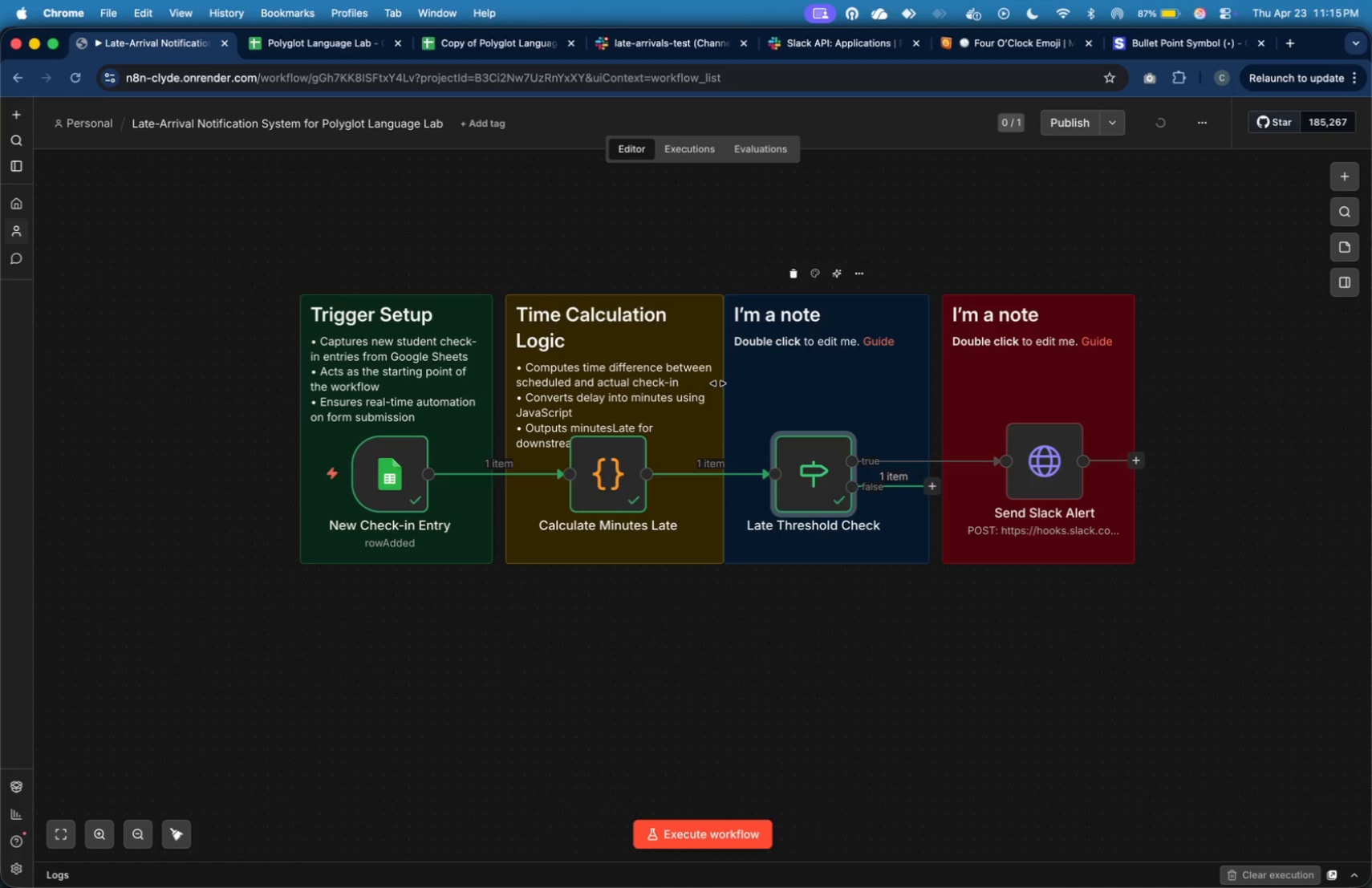 
left_click_drag(start_coordinate=[718, 383], to_coordinate=[707, 383])
 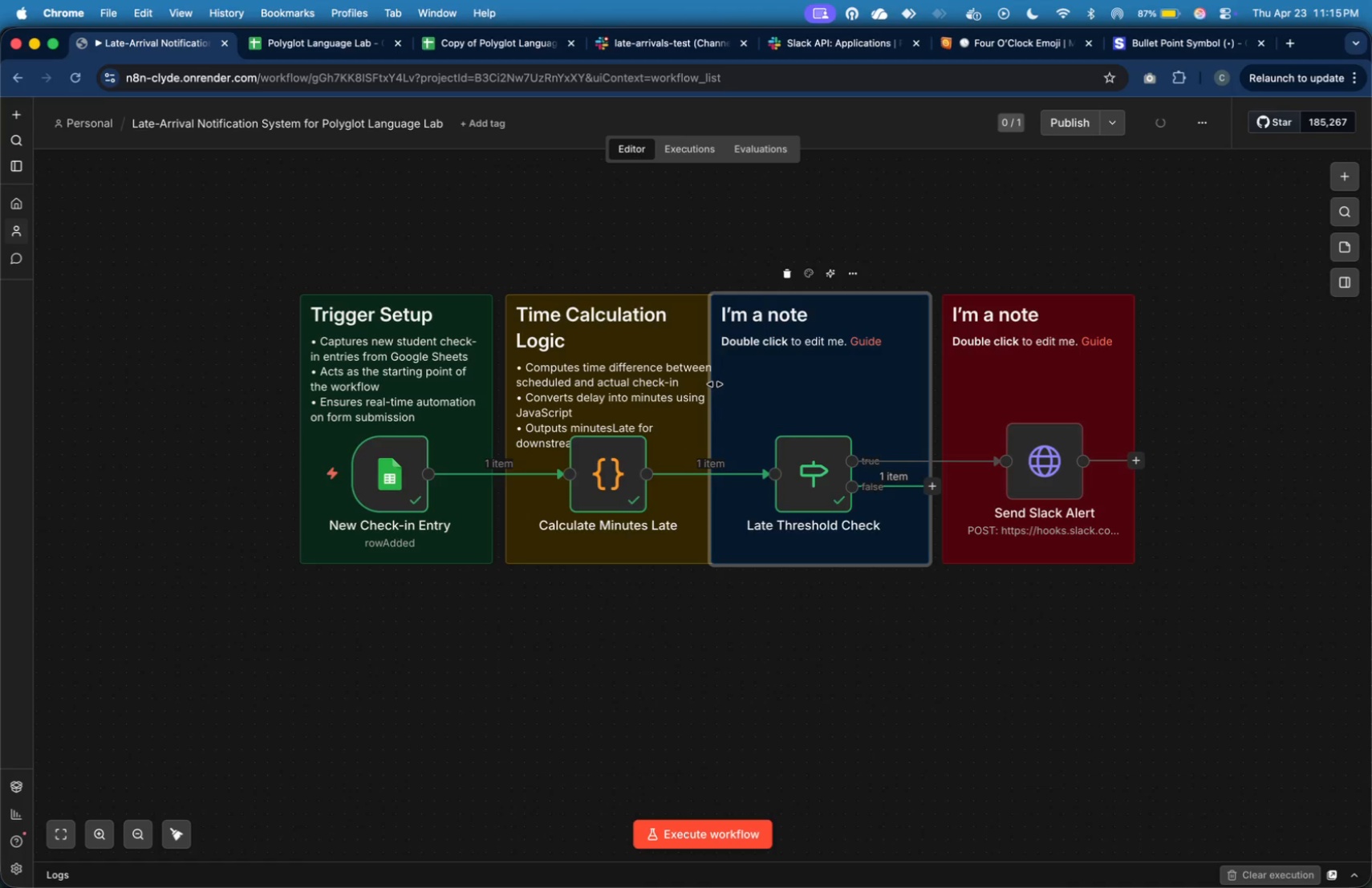 
left_click_drag(start_coordinate=[714, 385], to_coordinate=[743, 395])
 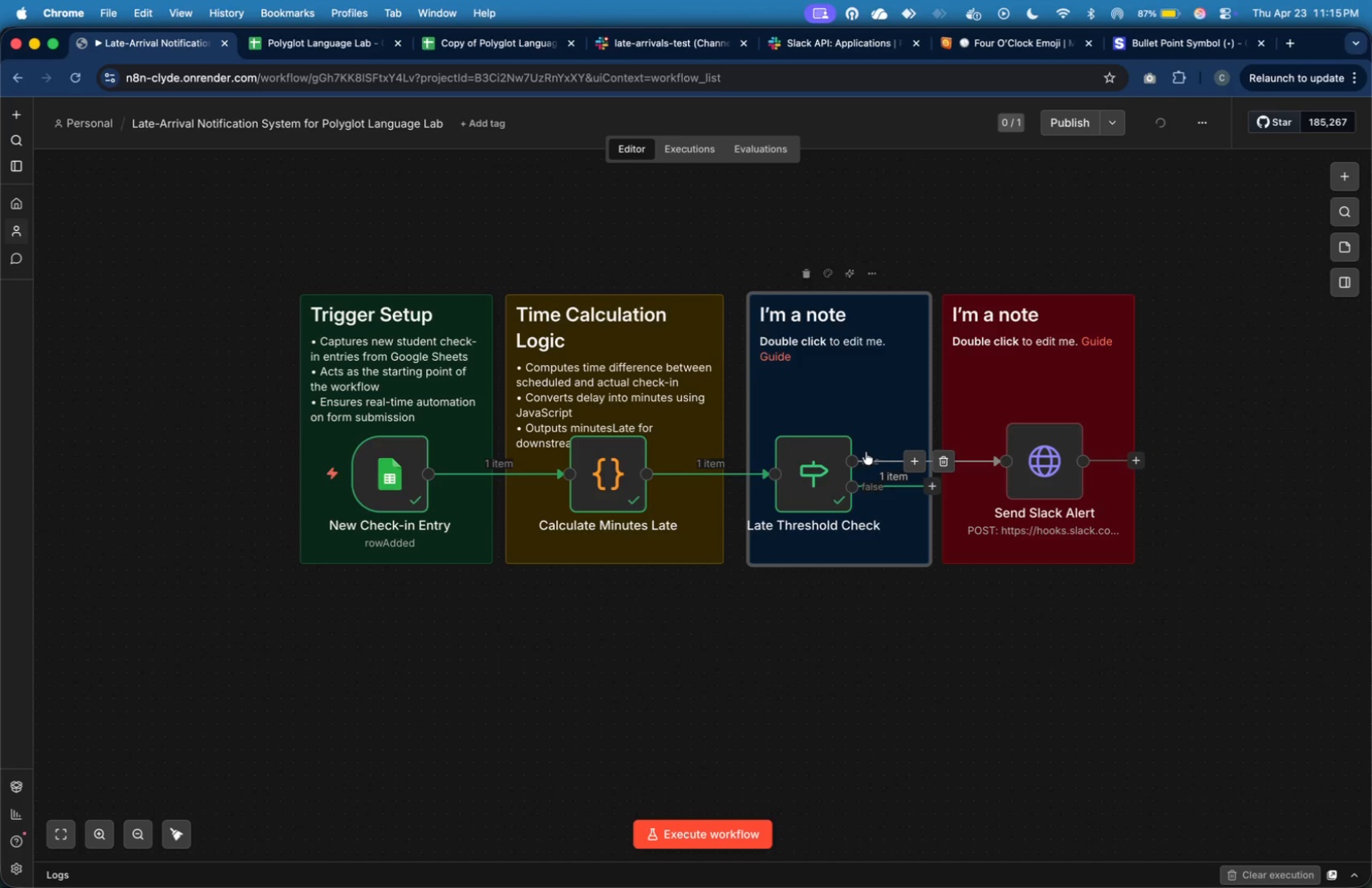 
left_click_drag(start_coordinate=[822, 468], to_coordinate=[835, 468])
 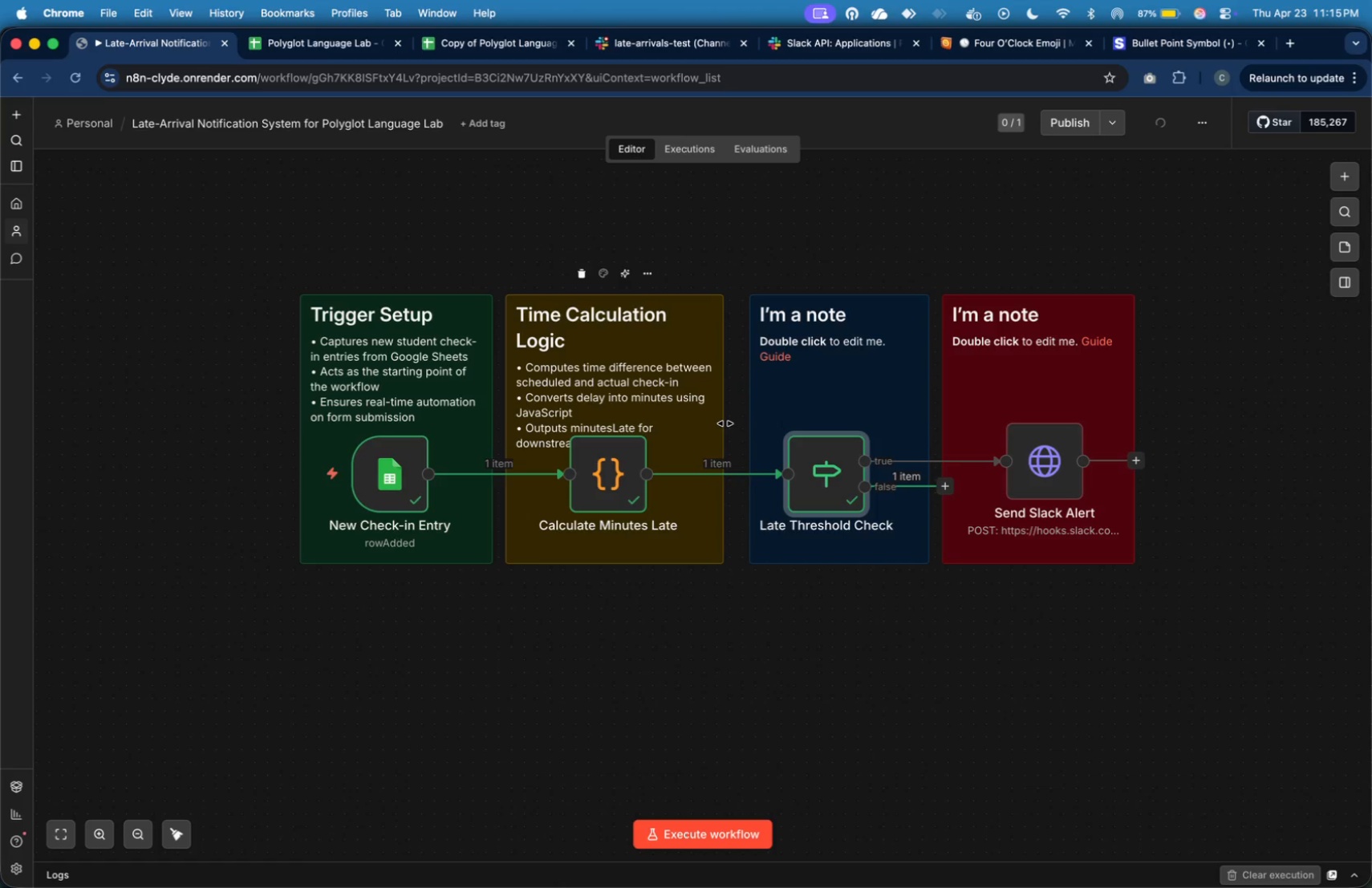 
left_click_drag(start_coordinate=[725, 423], to_coordinate=[735, 424])
 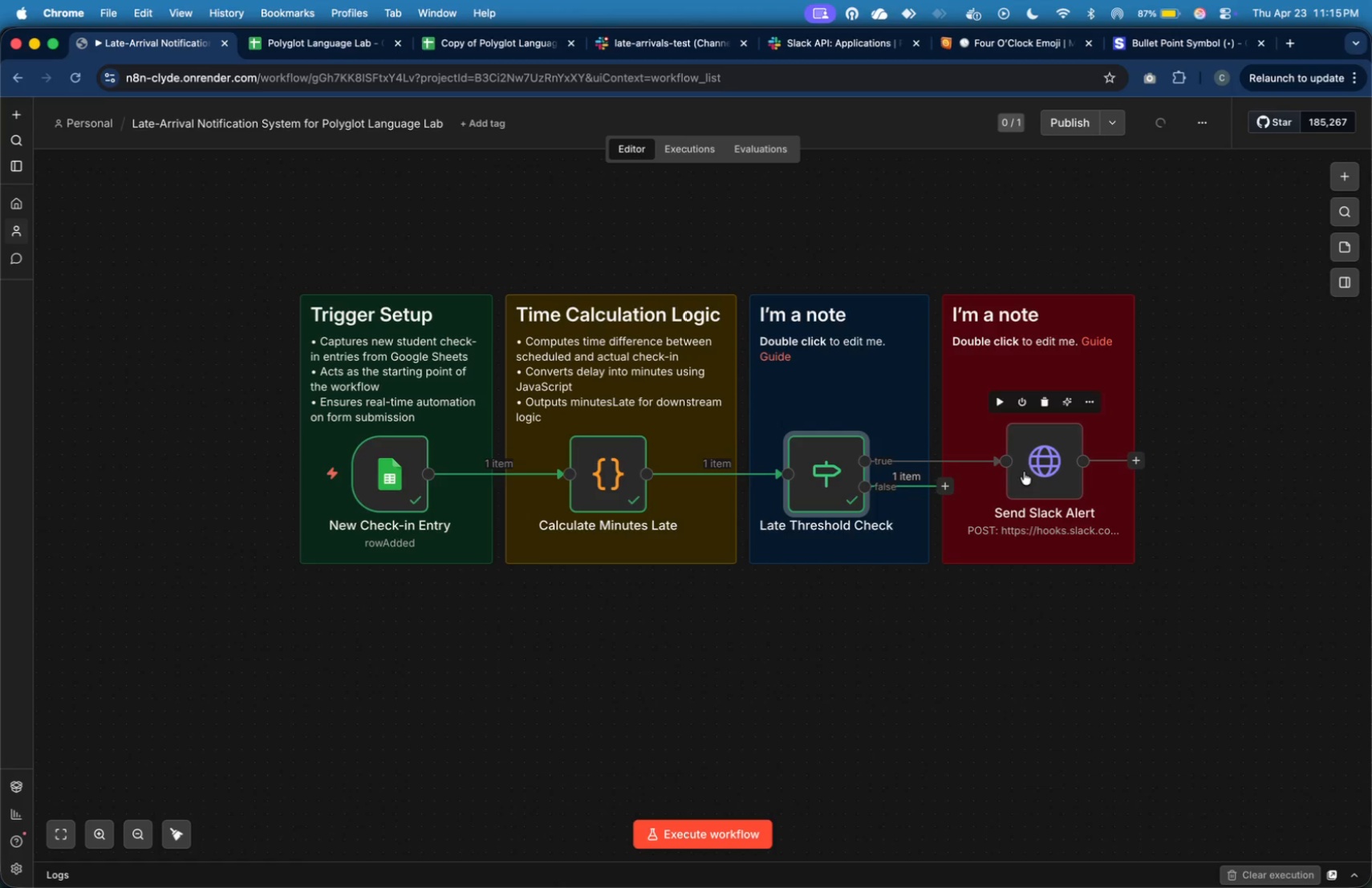 
left_click_drag(start_coordinate=[1061, 452], to_coordinate=[1081, 455])
 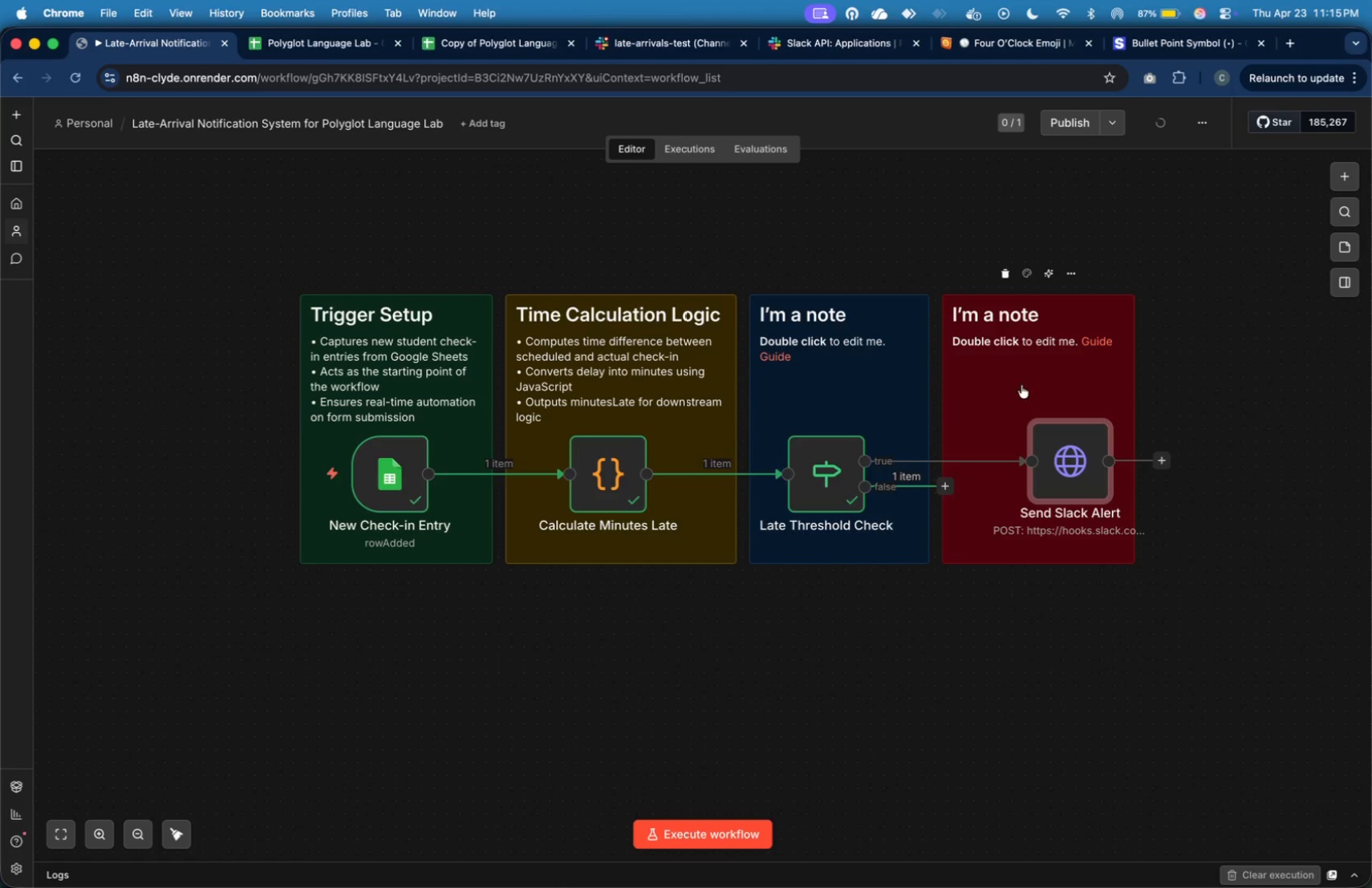 
left_click_drag(start_coordinate=[1014, 383], to_coordinate=[1037, 387])
 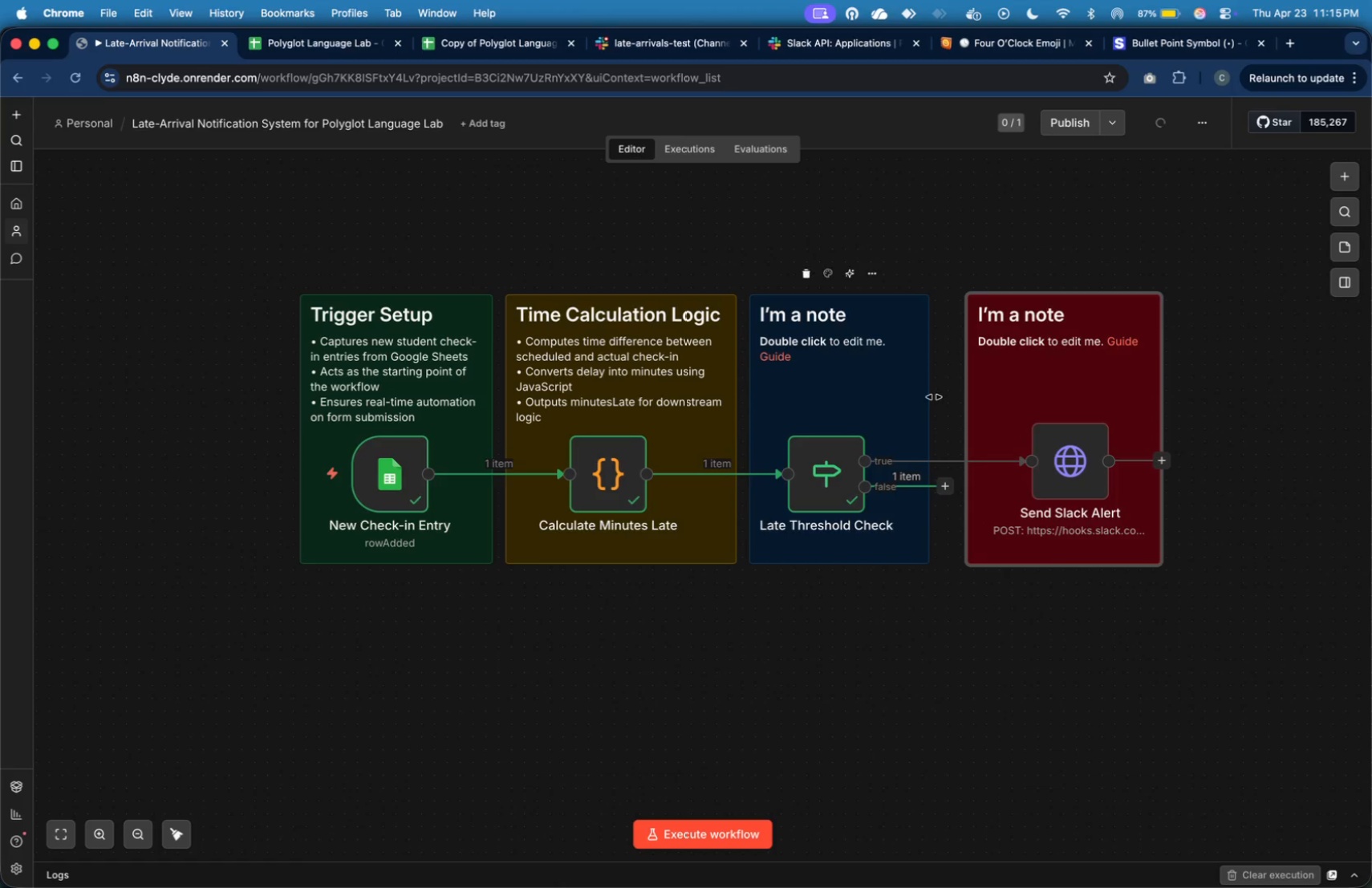 
left_click_drag(start_coordinate=[933, 397], to_coordinate=[952, 406])
 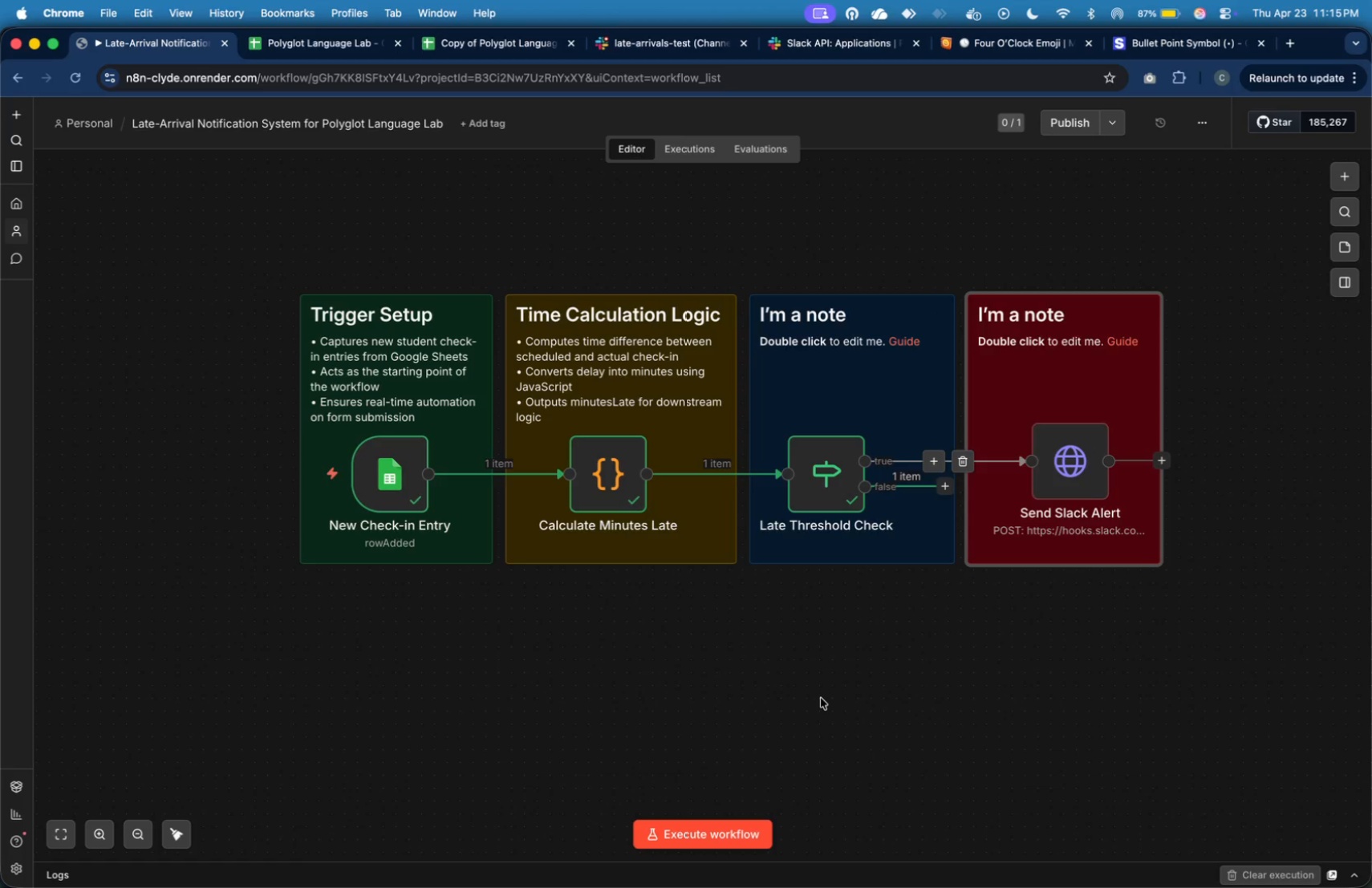 
left_click([820, 700])
 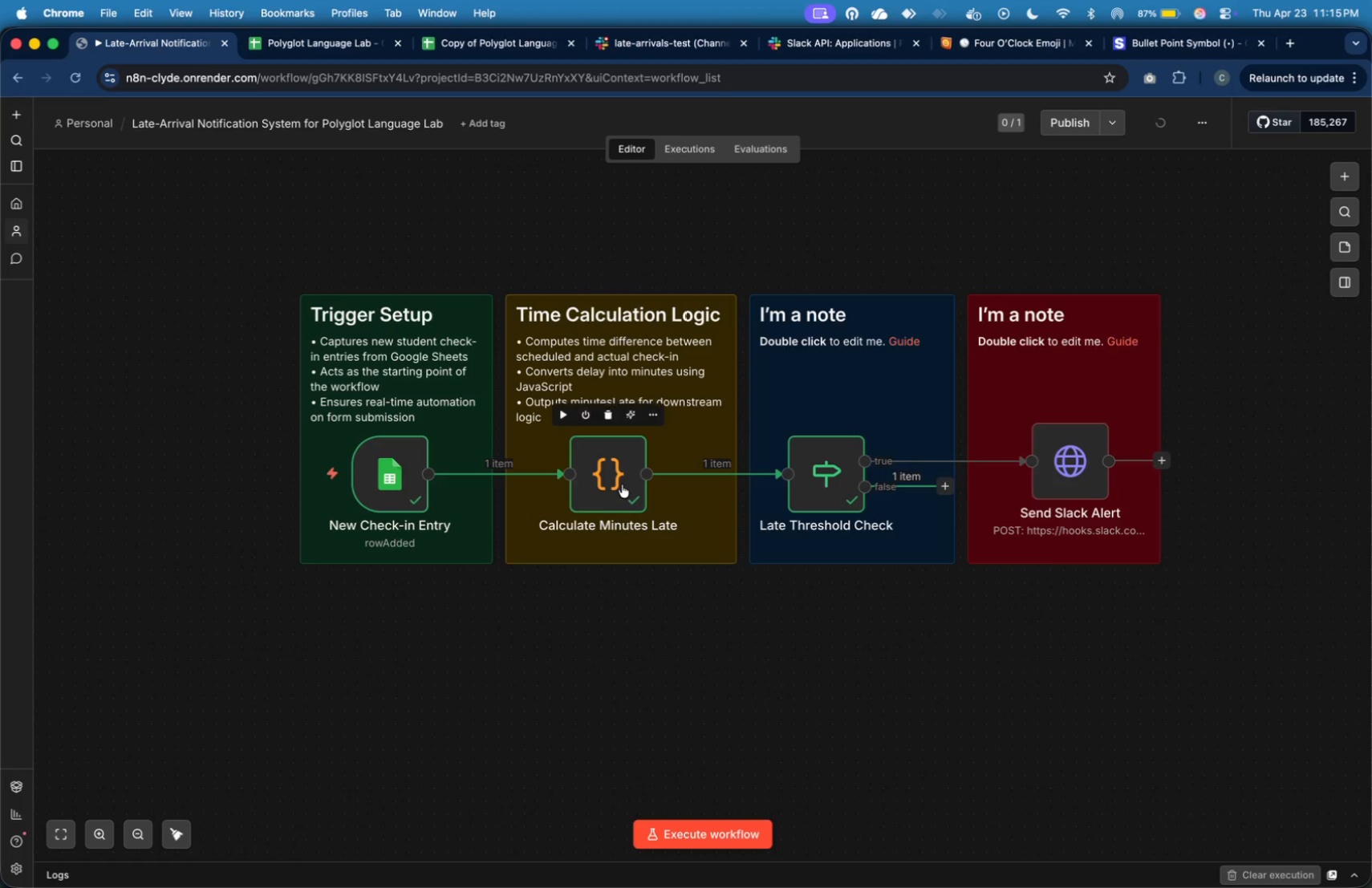 
left_click_drag(start_coordinate=[622, 483], to_coordinate=[633, 485])
 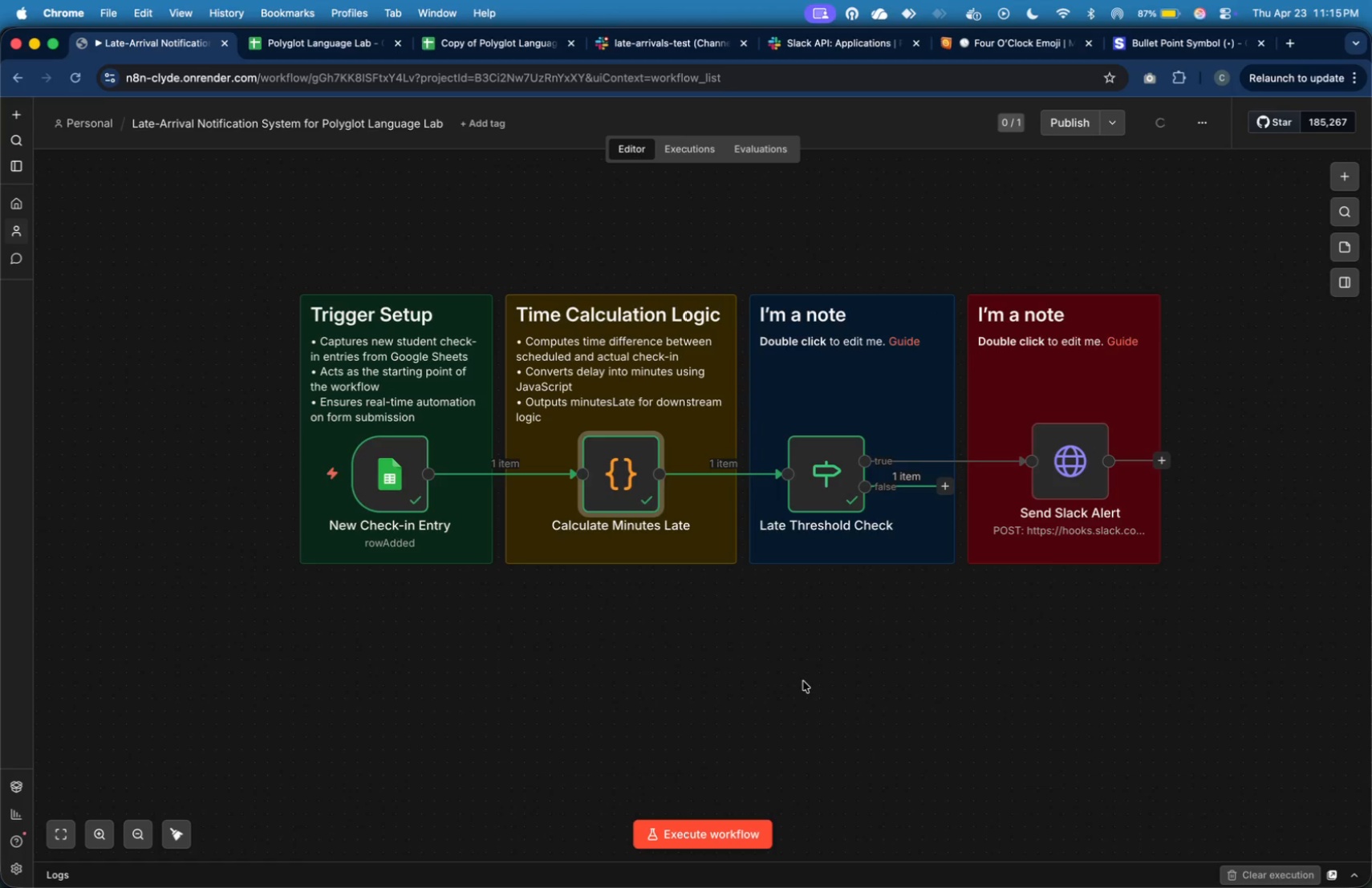 
left_click([803, 681])
 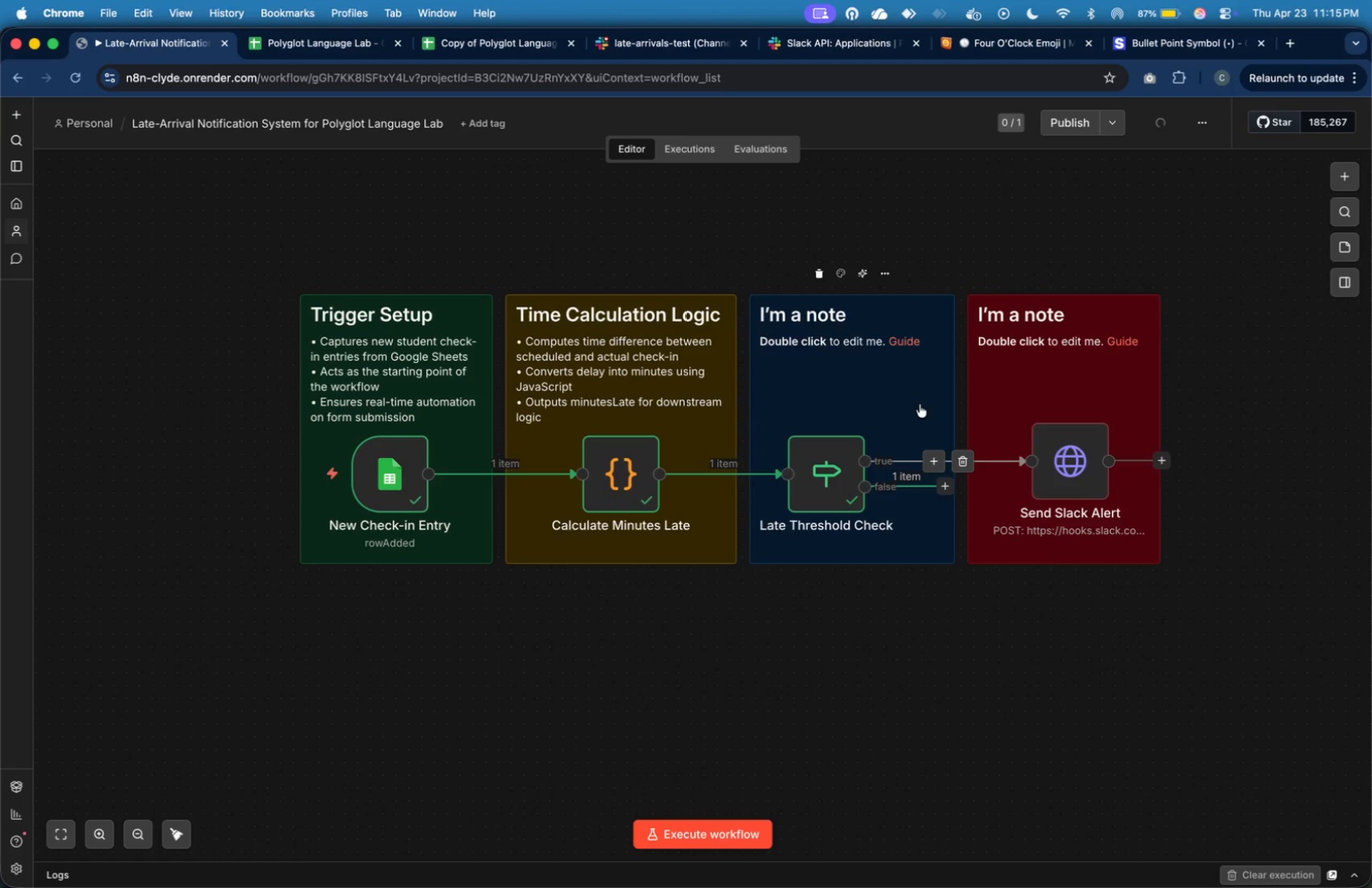 
left_click([919, 404])
 